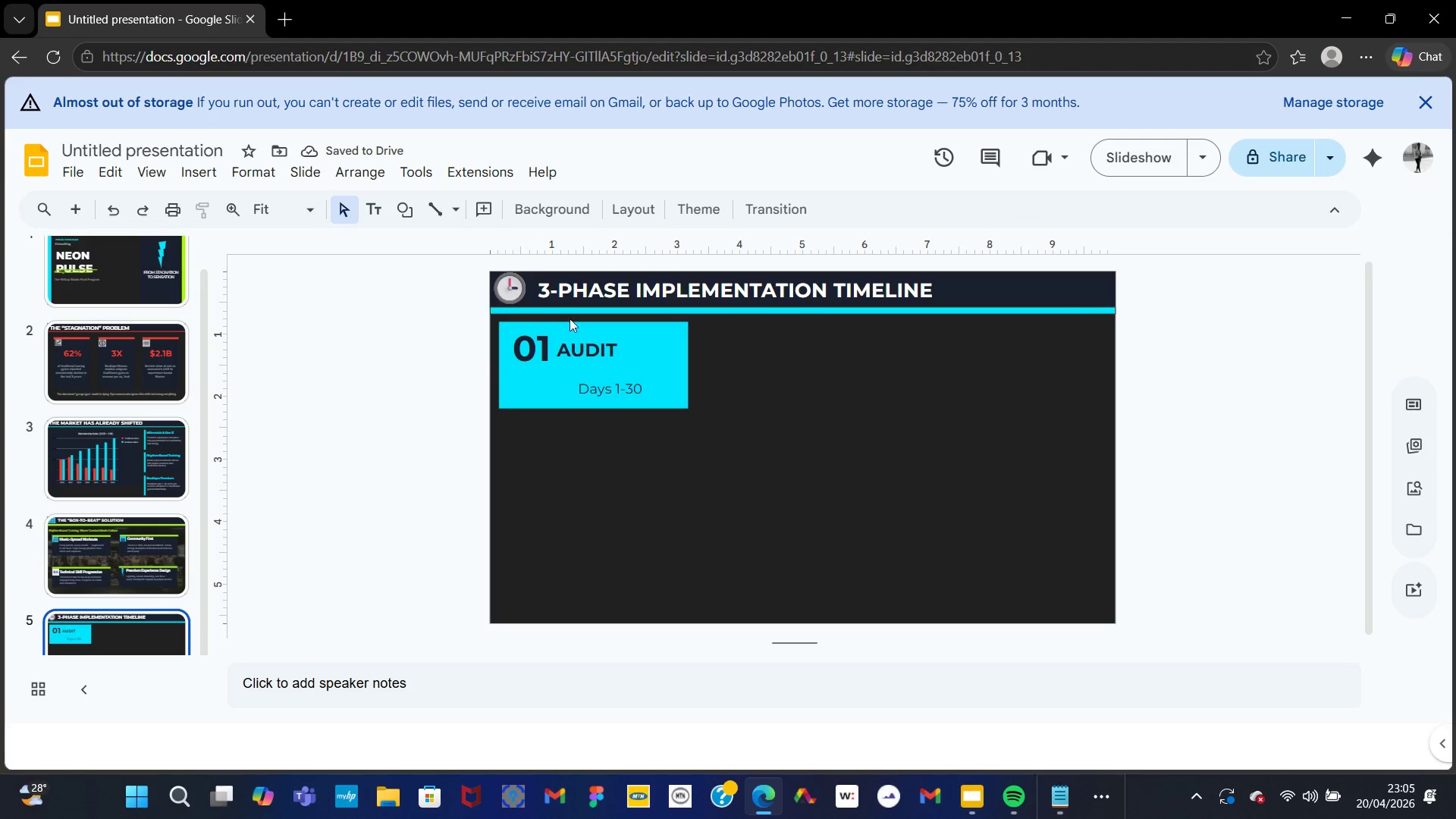 
wait(5.2)
 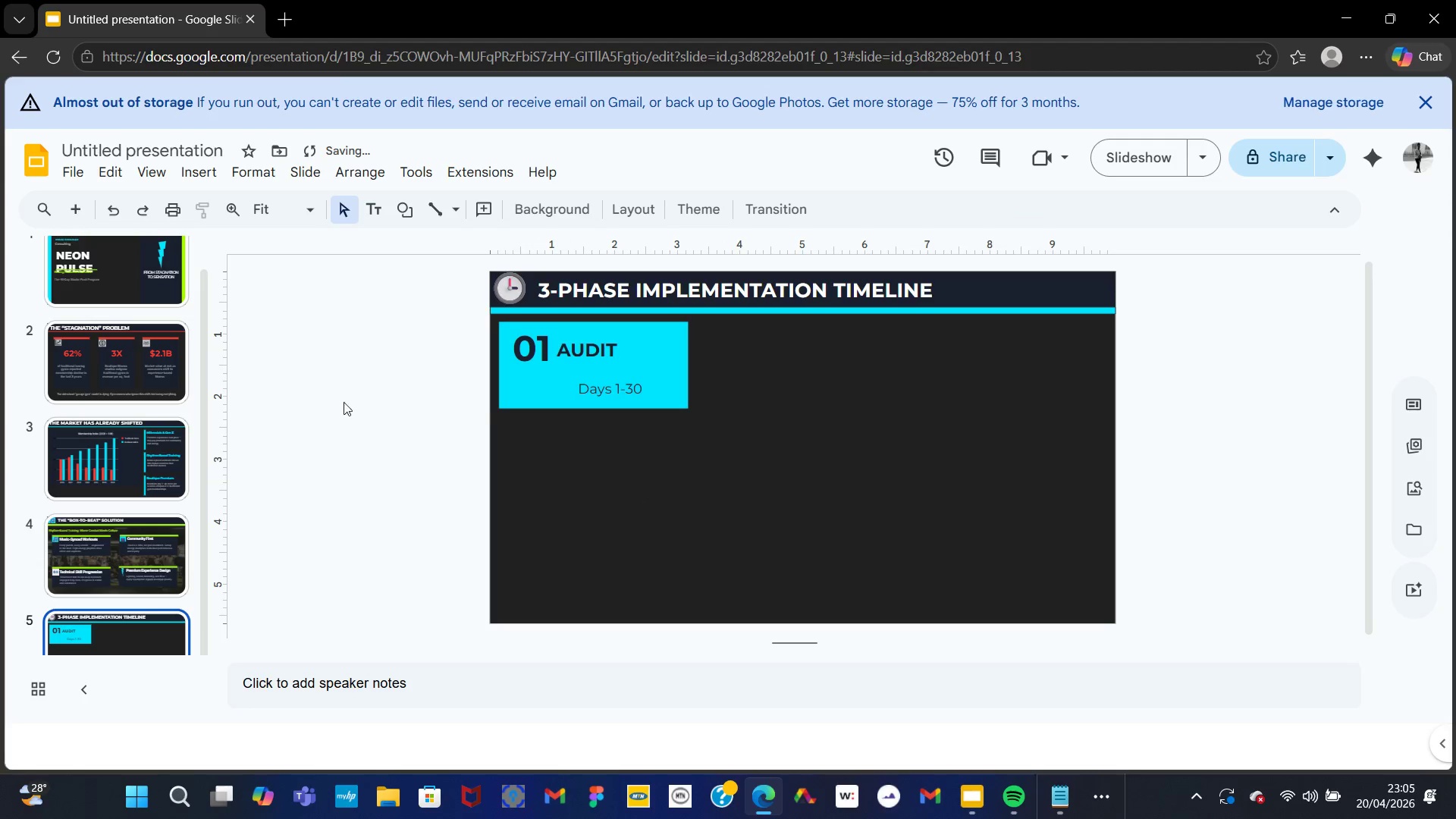 
left_click([648, 355])
 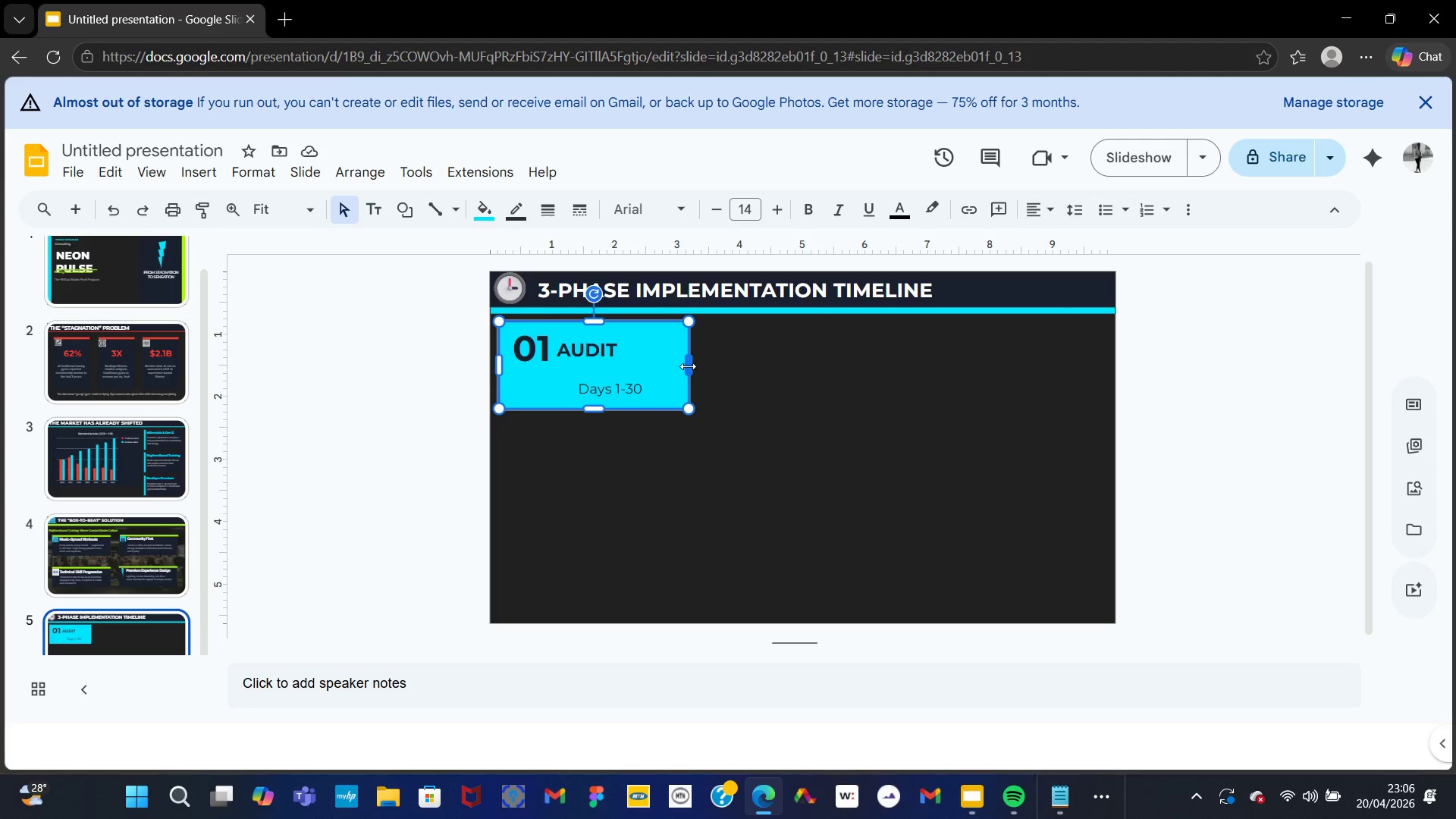 
left_click_drag(start_coordinate=[688, 366], to_coordinate=[664, 371])
 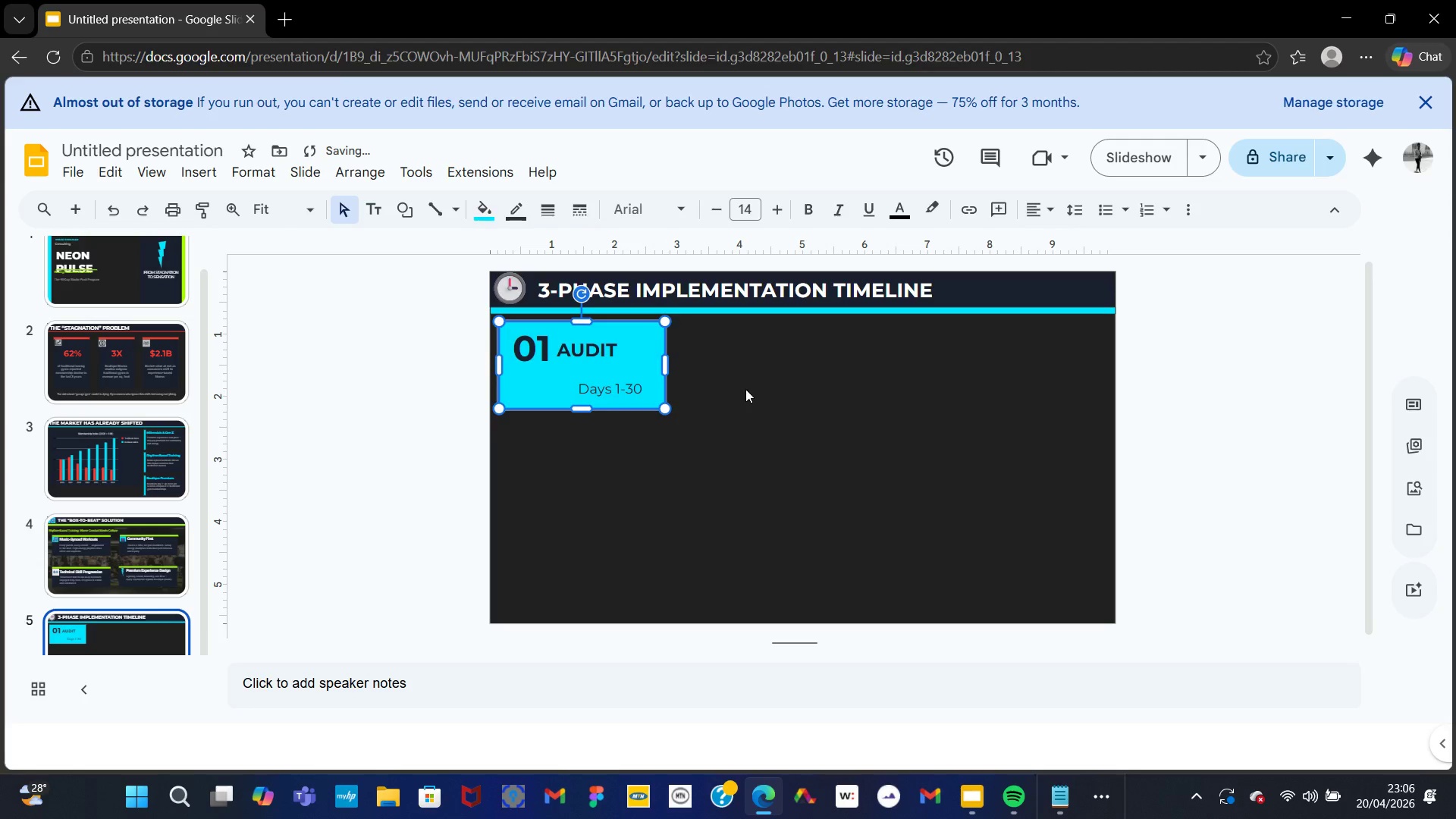 
left_click([745, 389])
 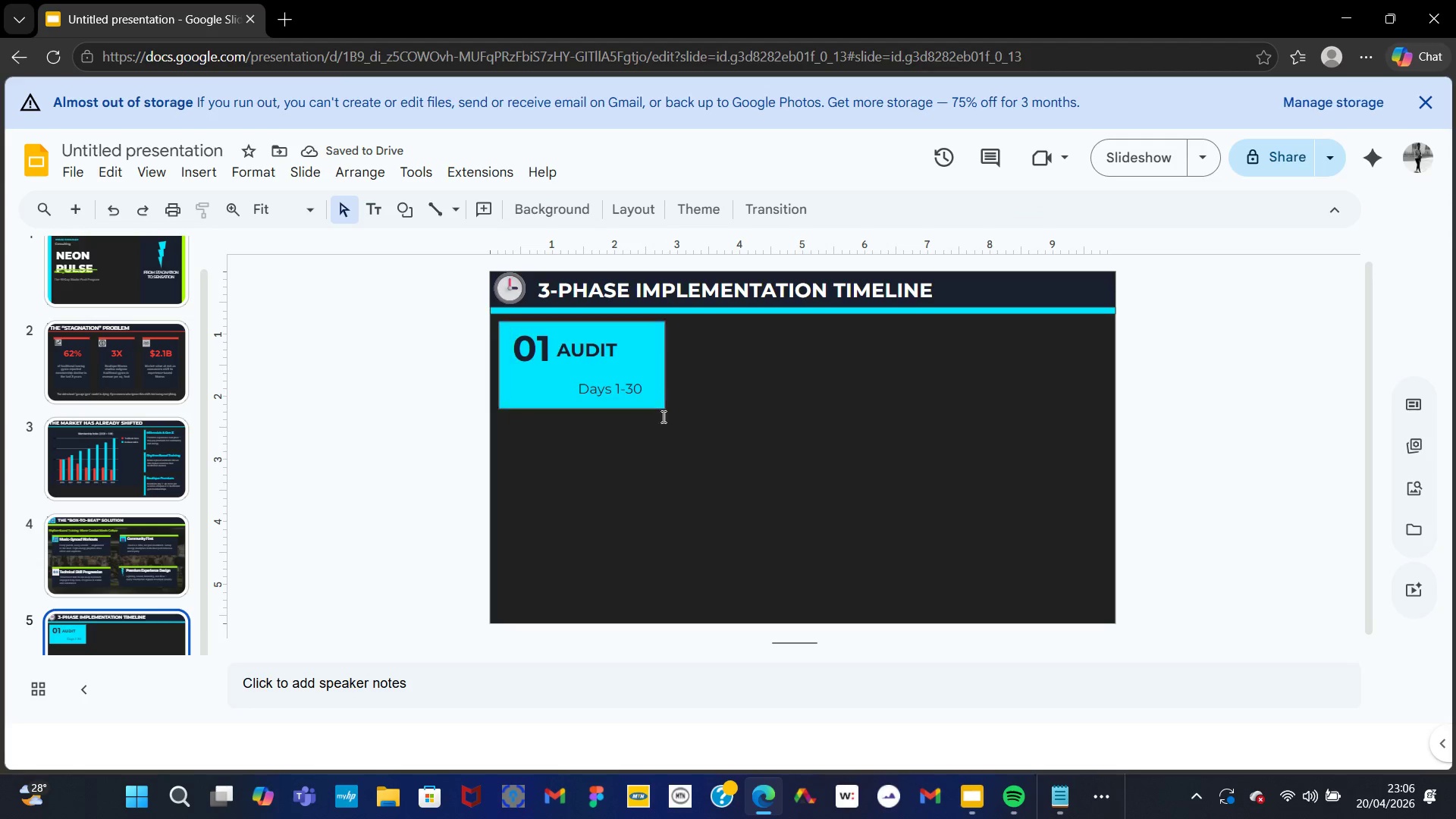 
left_click_drag(start_coordinate=[667, 410], to_coordinate=[497, 319])
 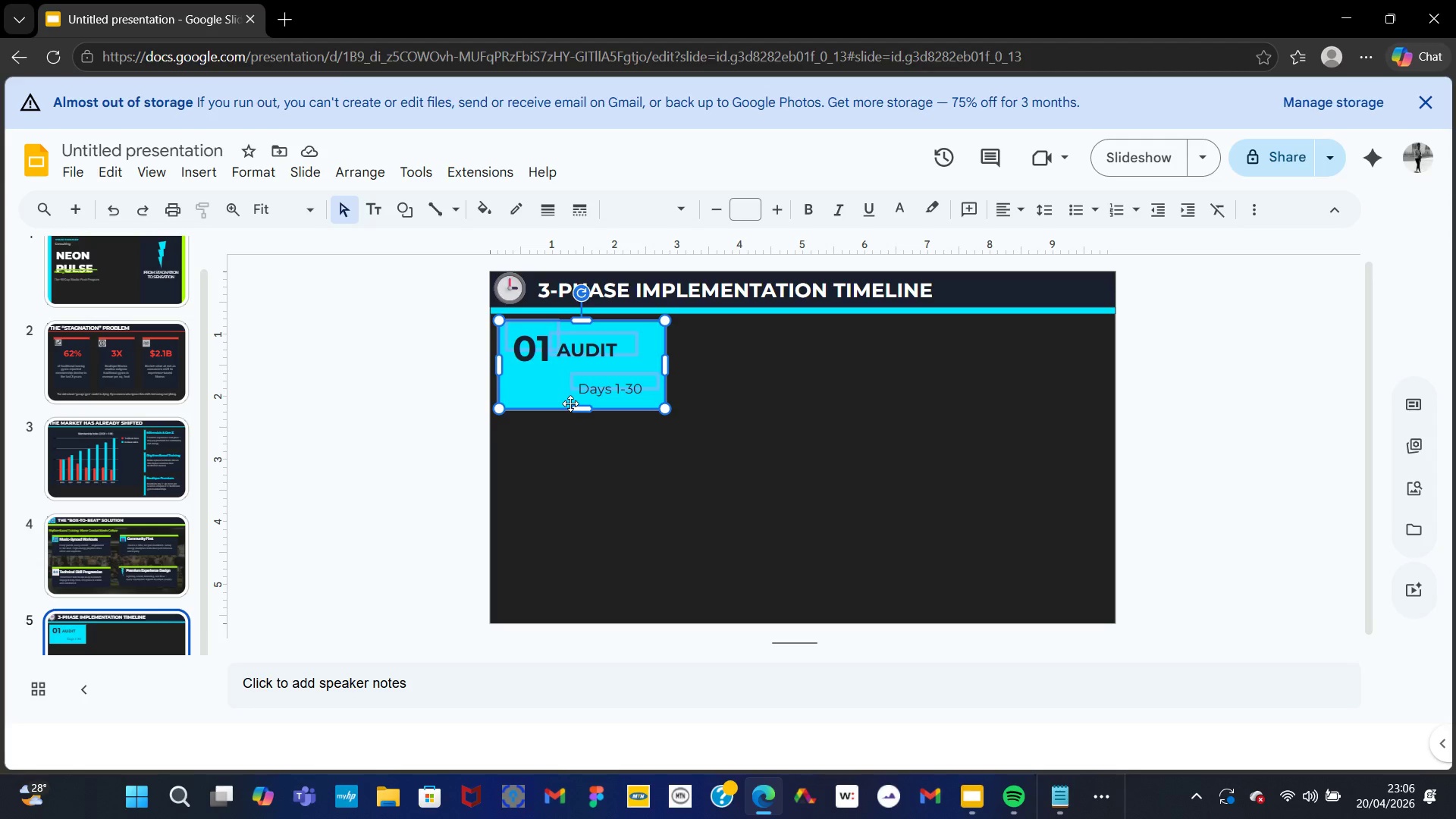 
right_click([570, 403])
 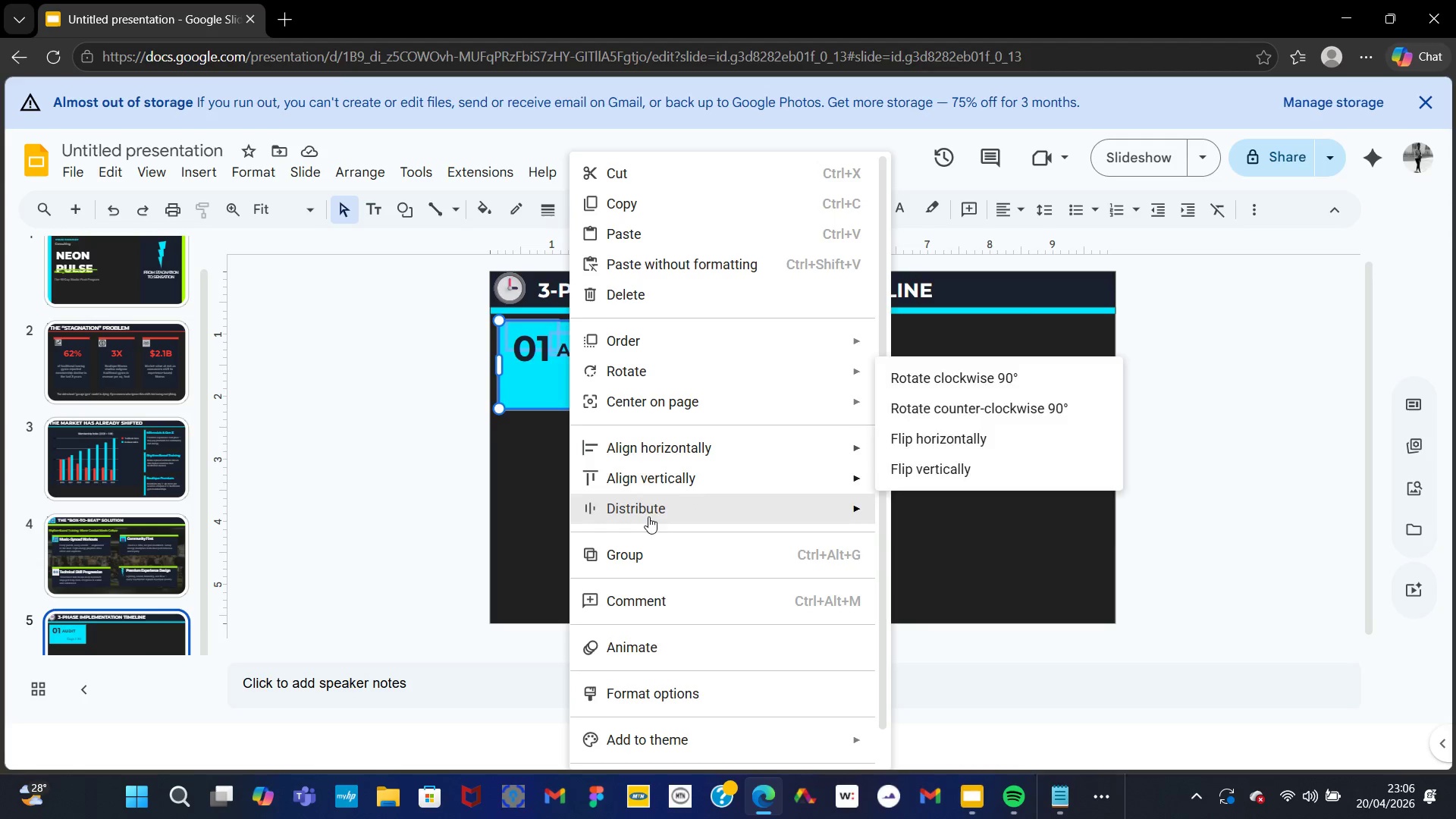 
left_click([651, 550])
 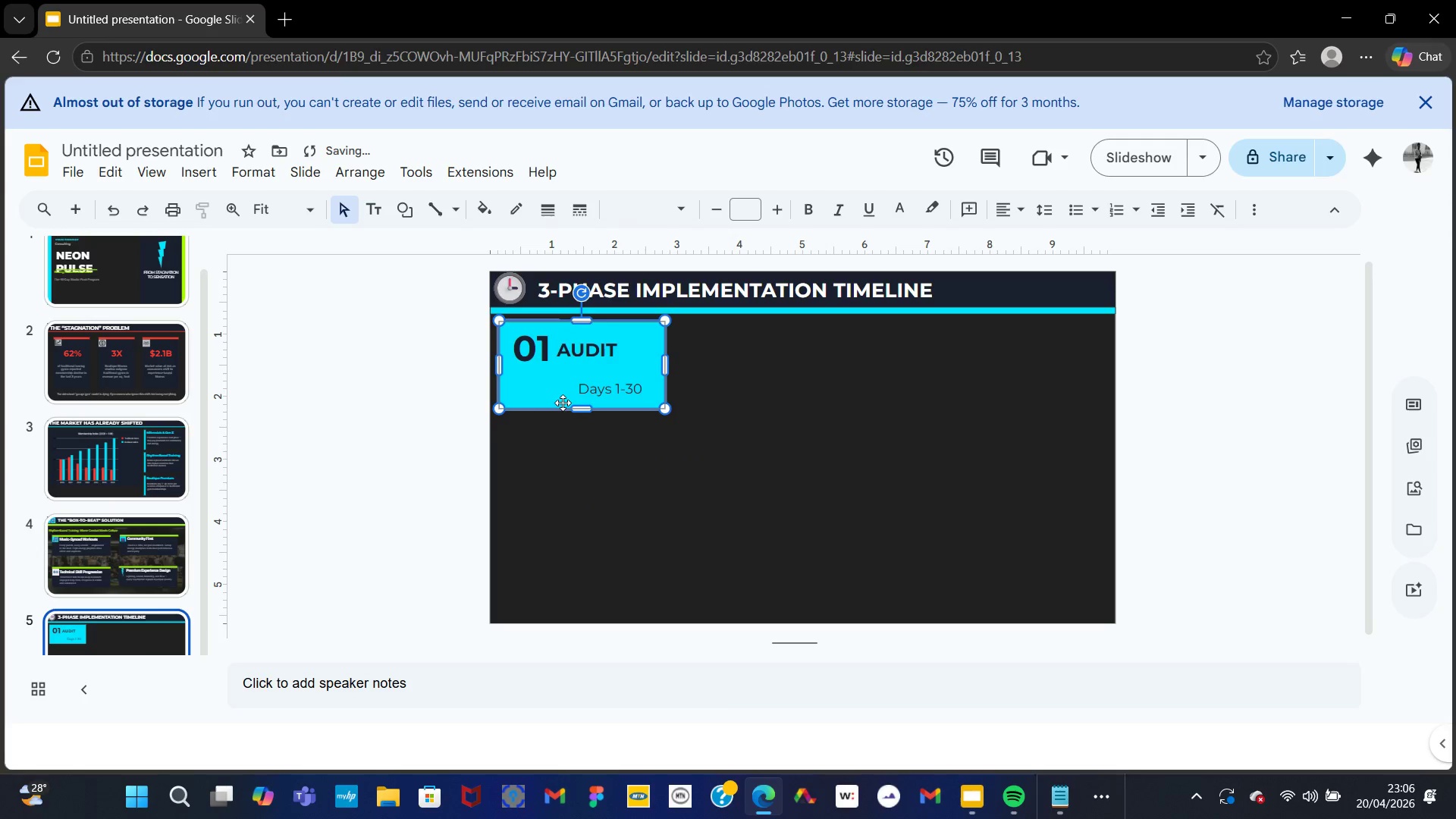 
right_click([557, 404])
 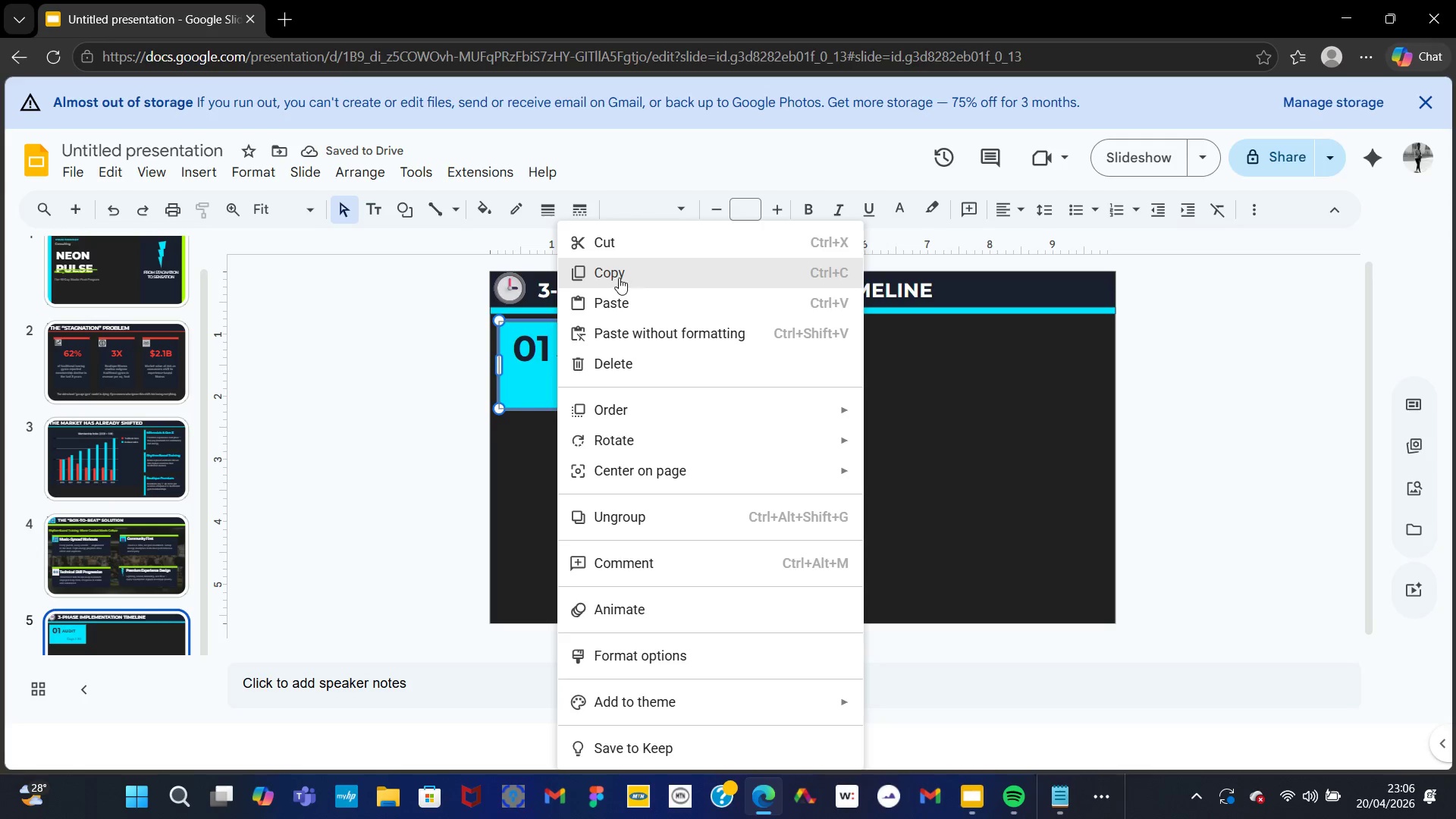 
left_click([619, 278])
 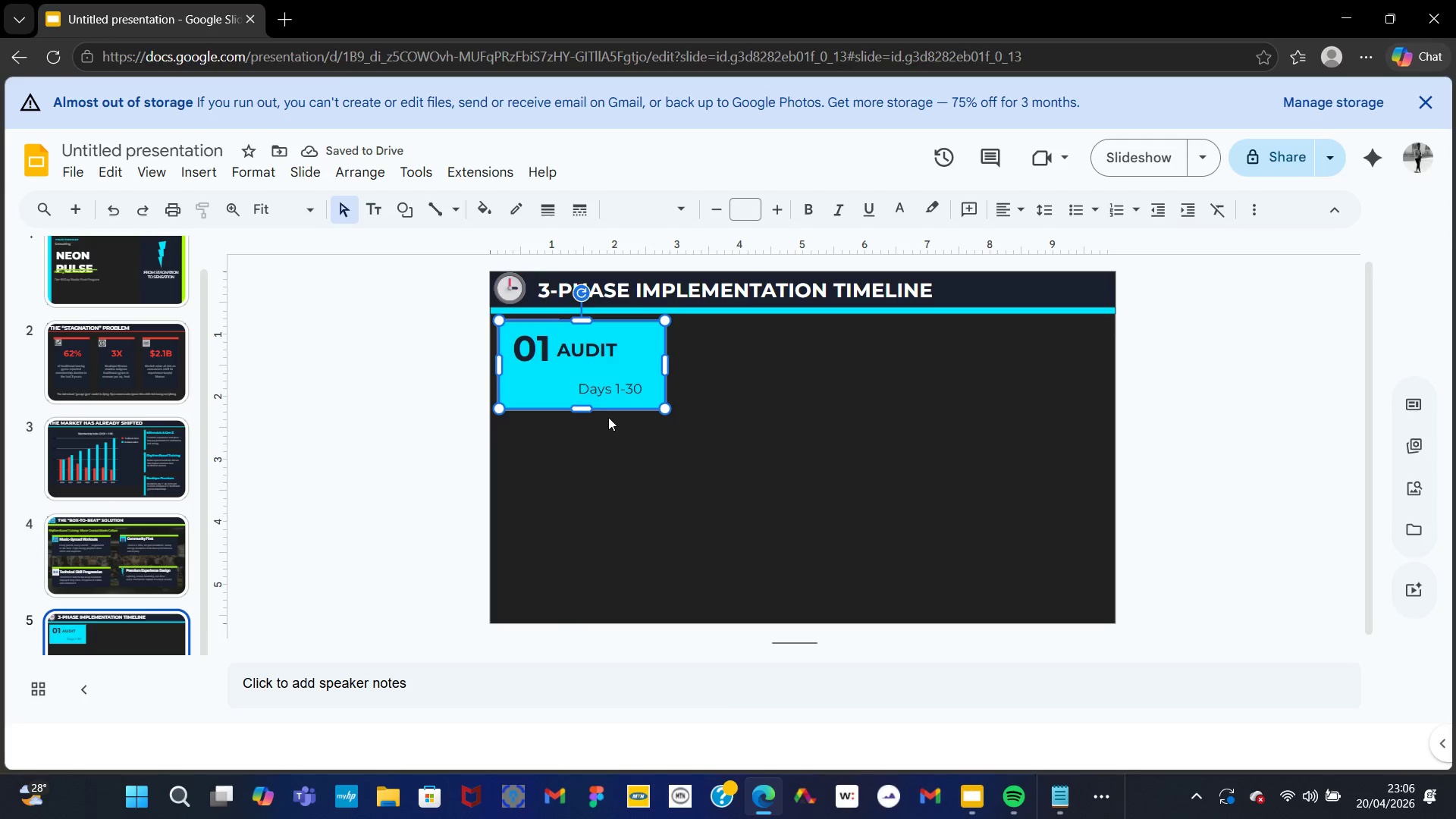 
key(Control+C)
 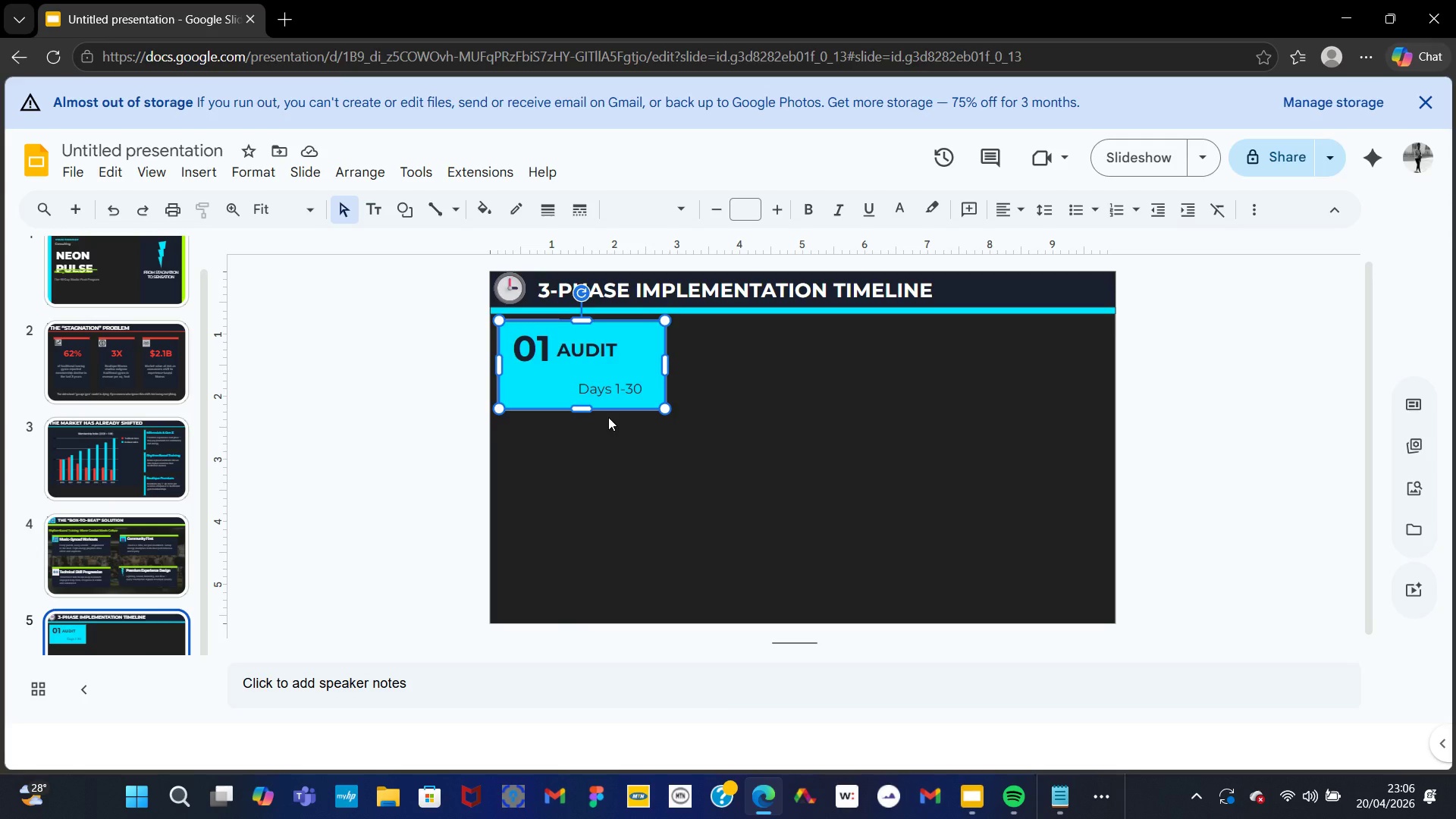 
key(Control+V)
 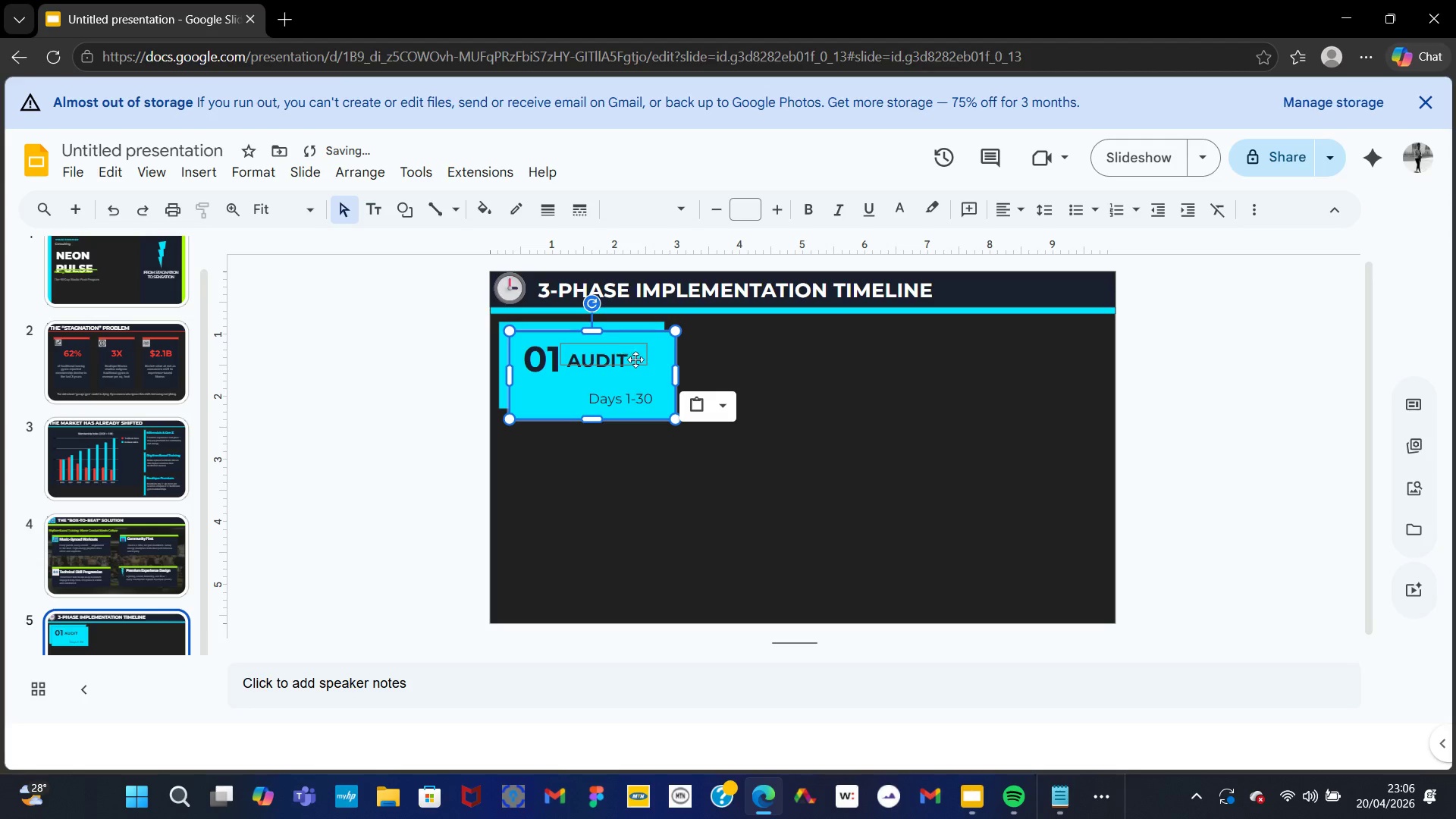 
left_click_drag(start_coordinate=[650, 378], to_coordinate=[849, 371])
 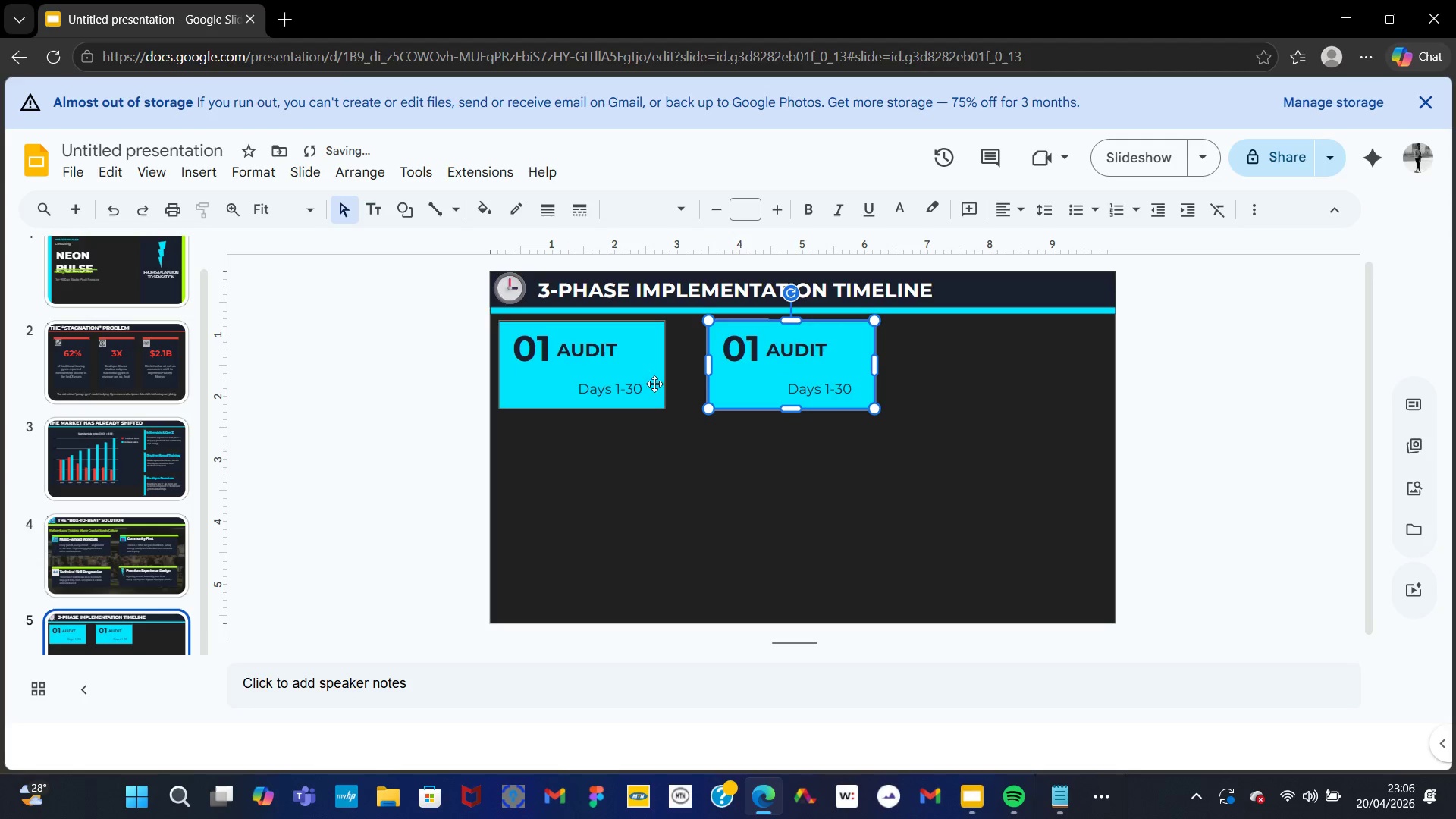 
key(Control+V)
 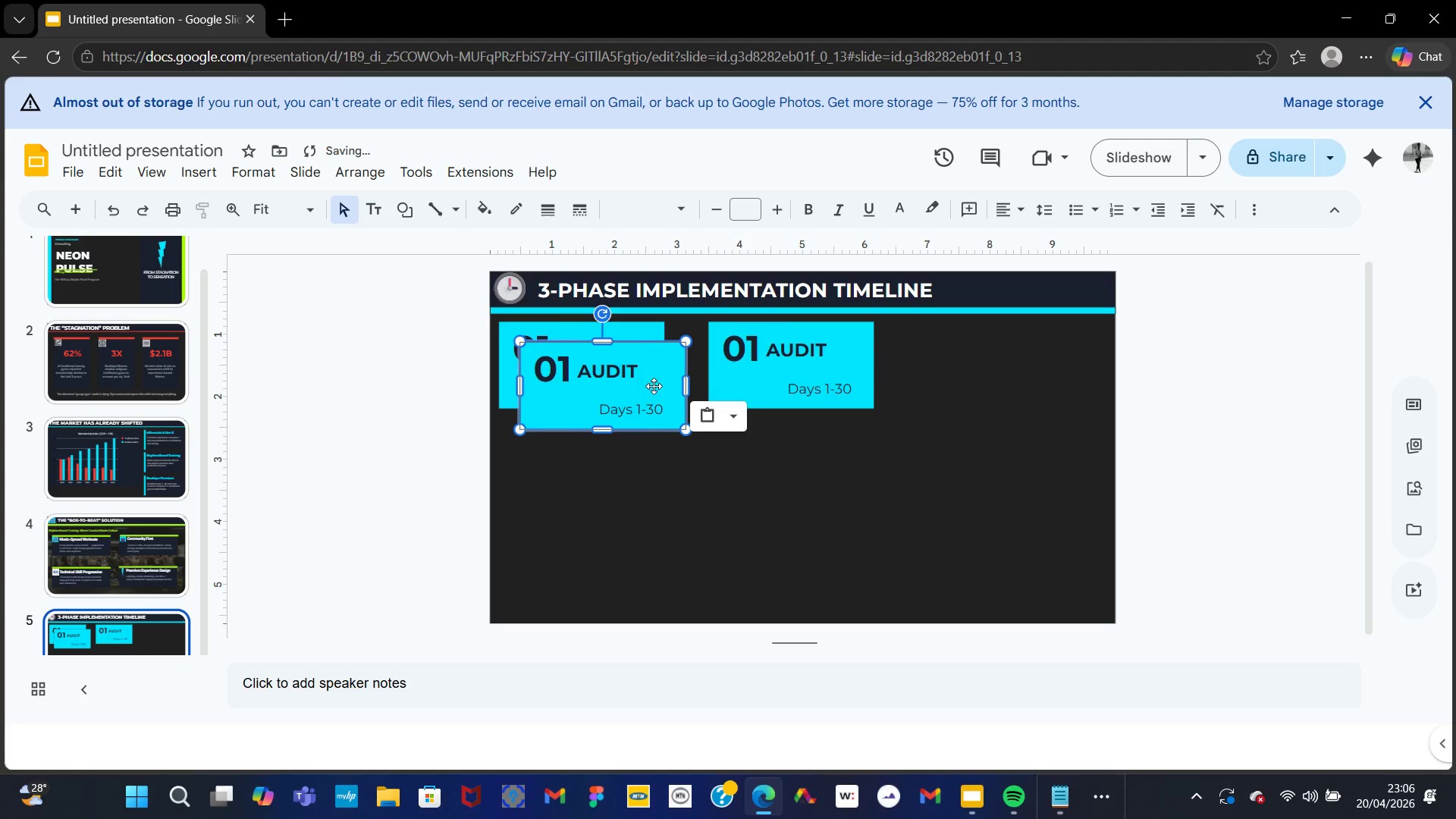 
left_click_drag(start_coordinate=[655, 387], to_coordinate=[1053, 370])
 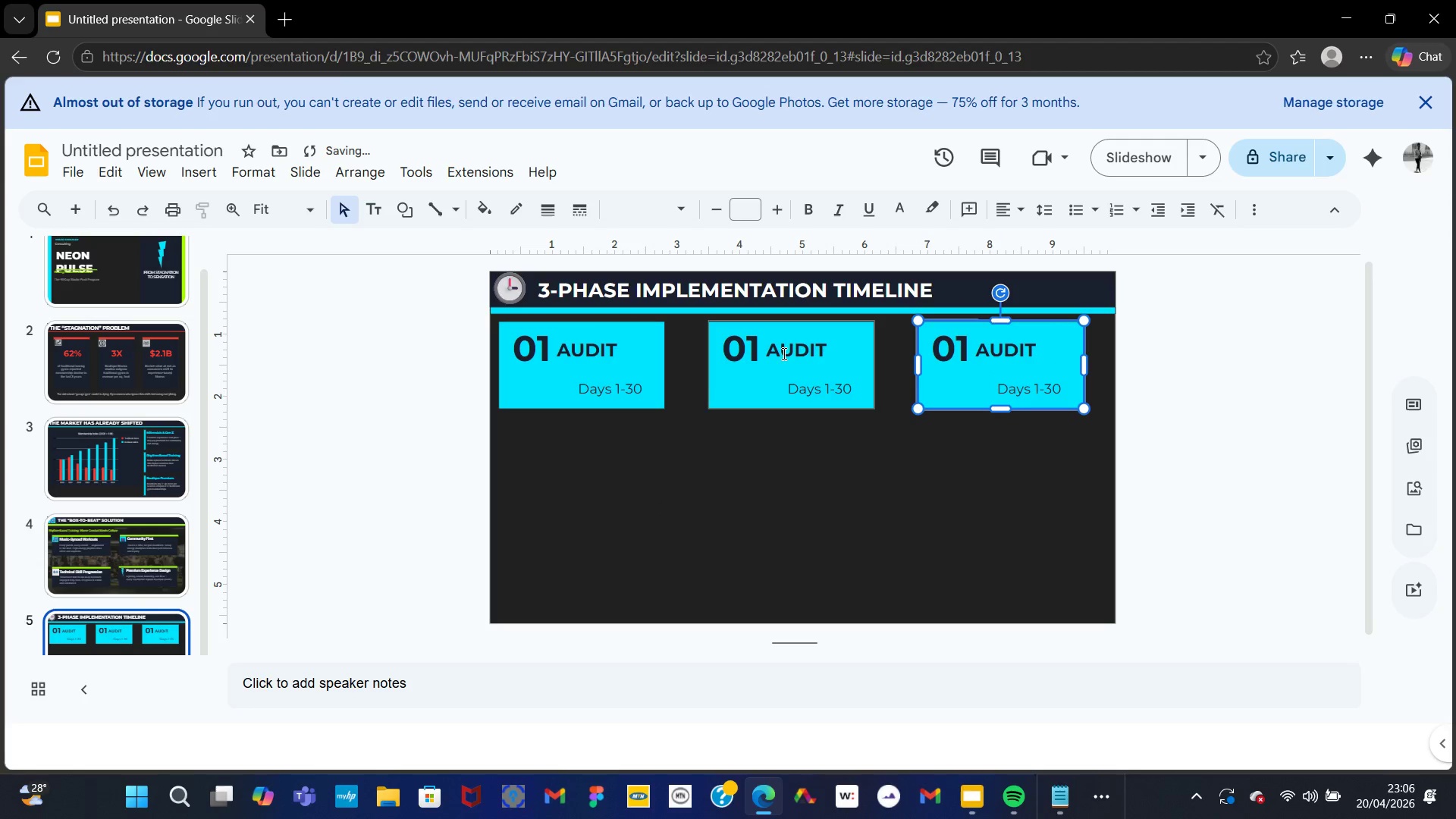 
left_click([752, 351])
 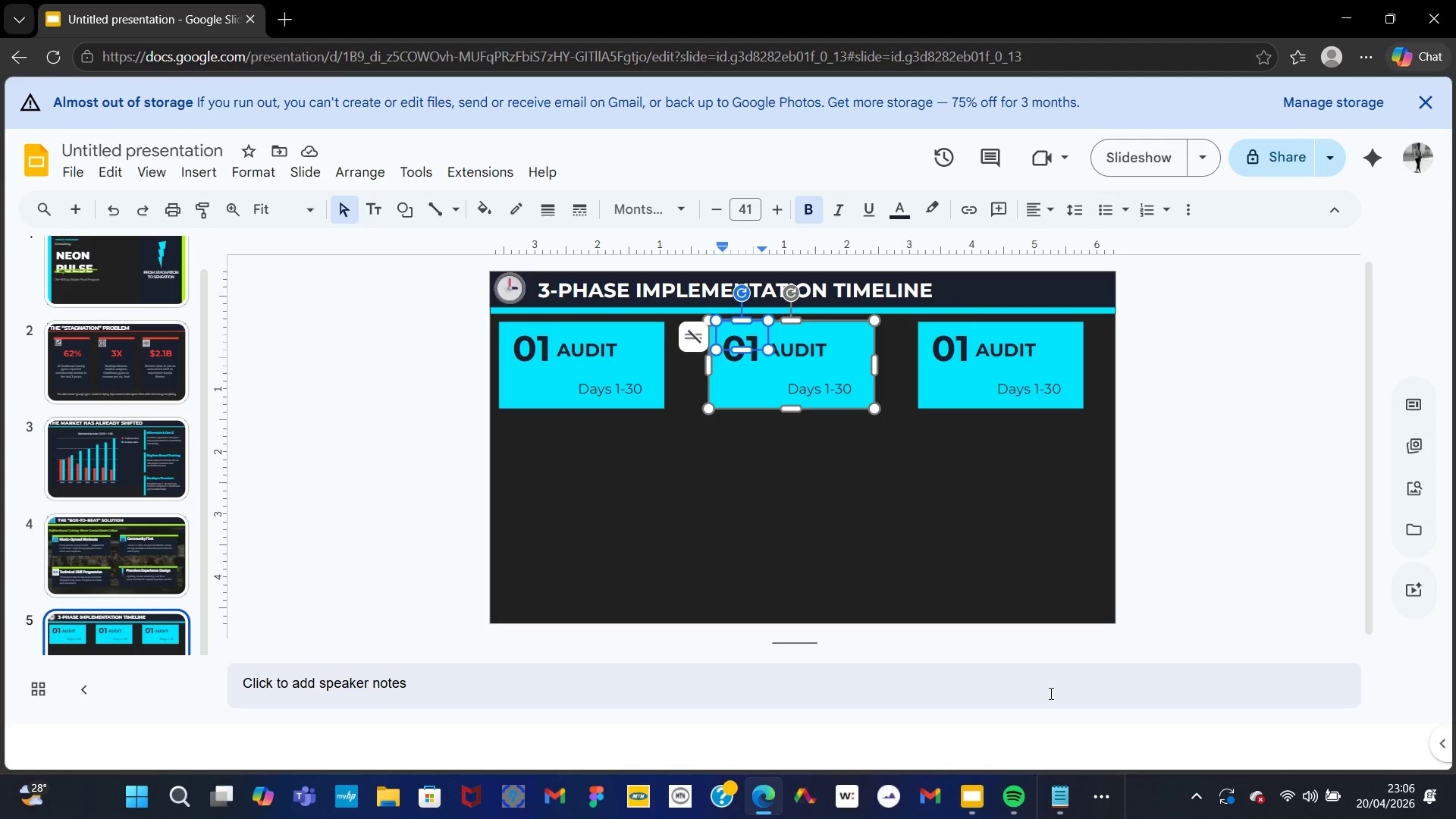 
key(ArrowRight)
 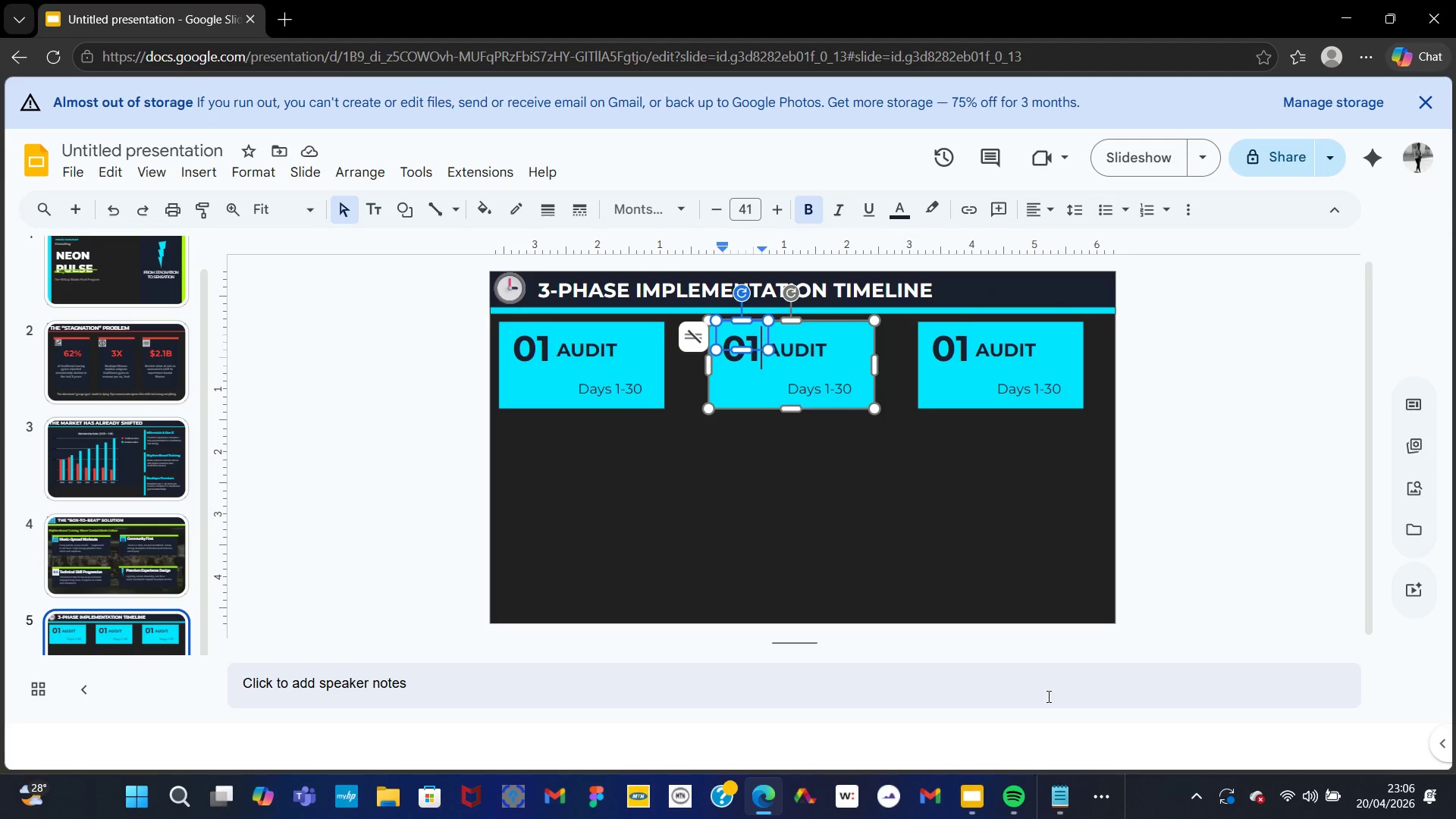 
key(Backspace)
 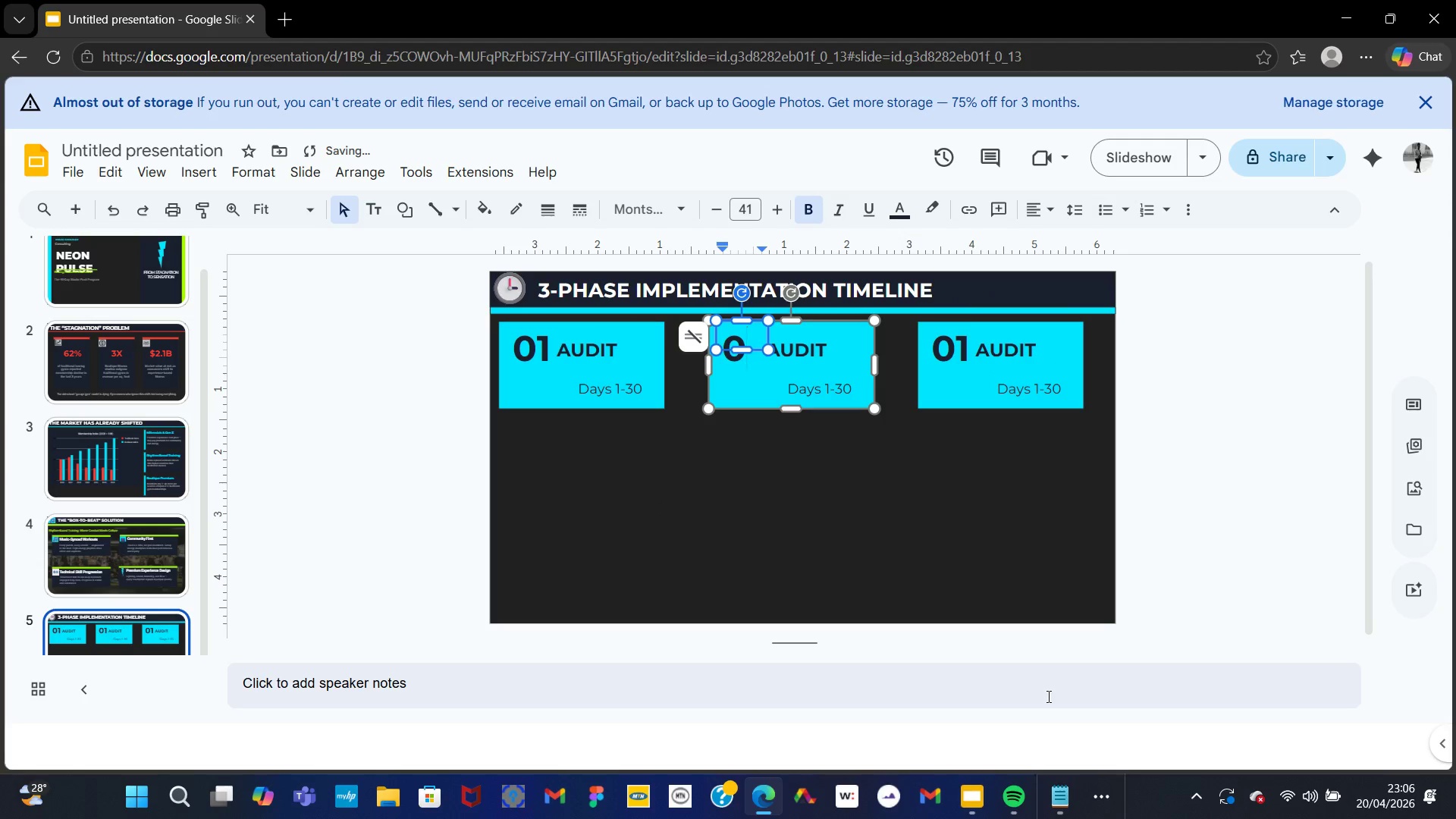 
key(2)
 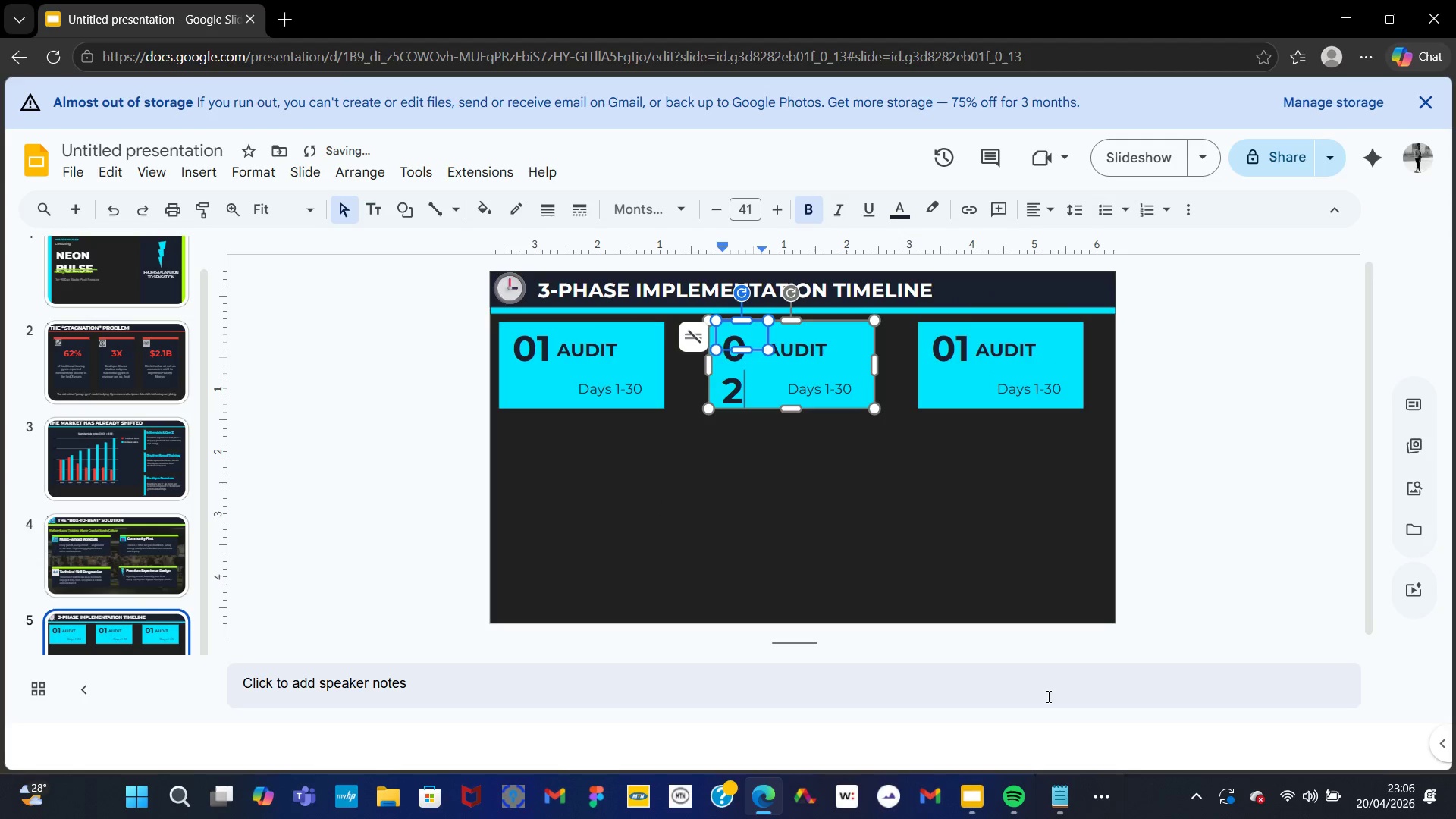 
key(Backspace)
 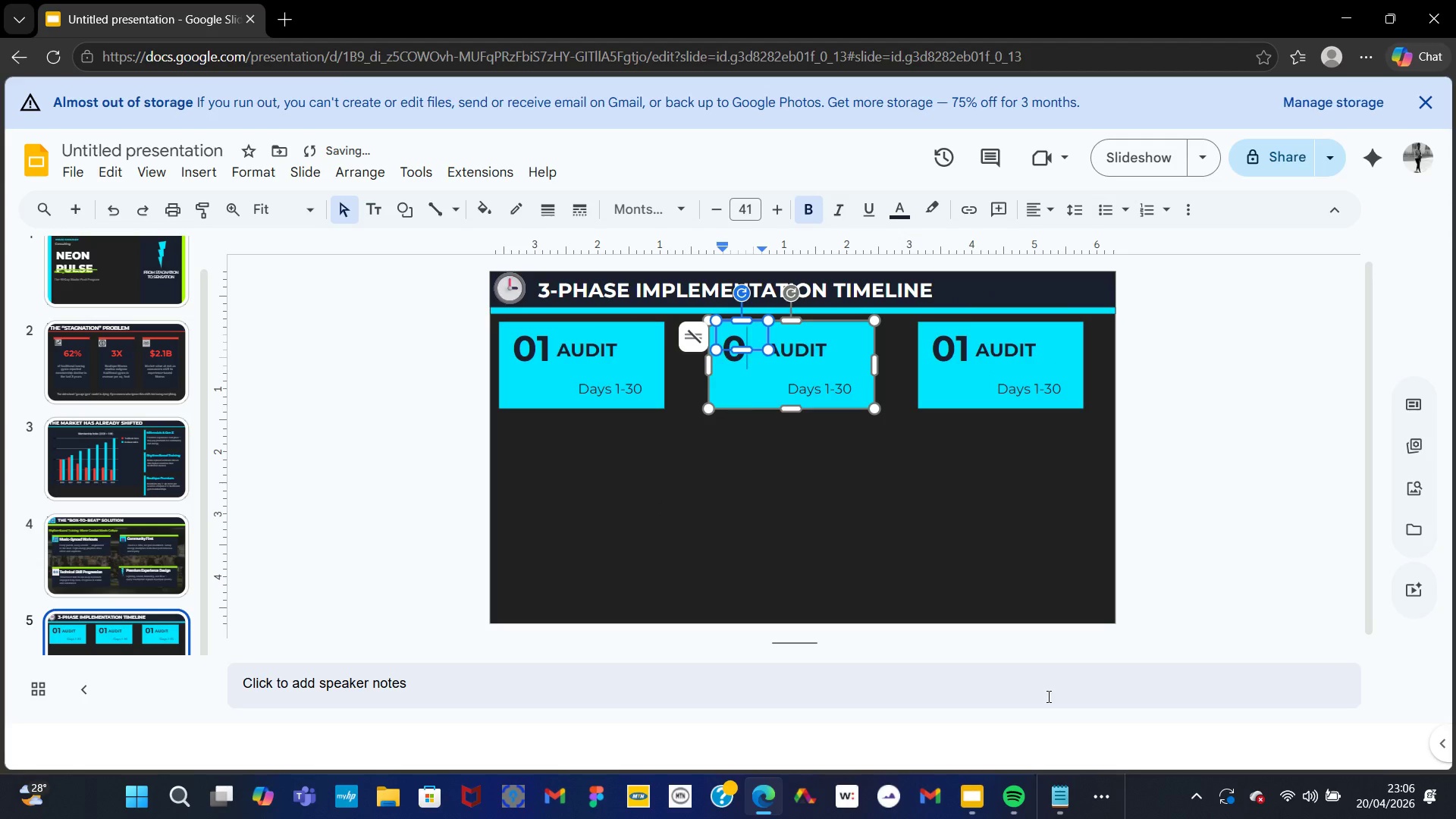 
key(Control+Z)
 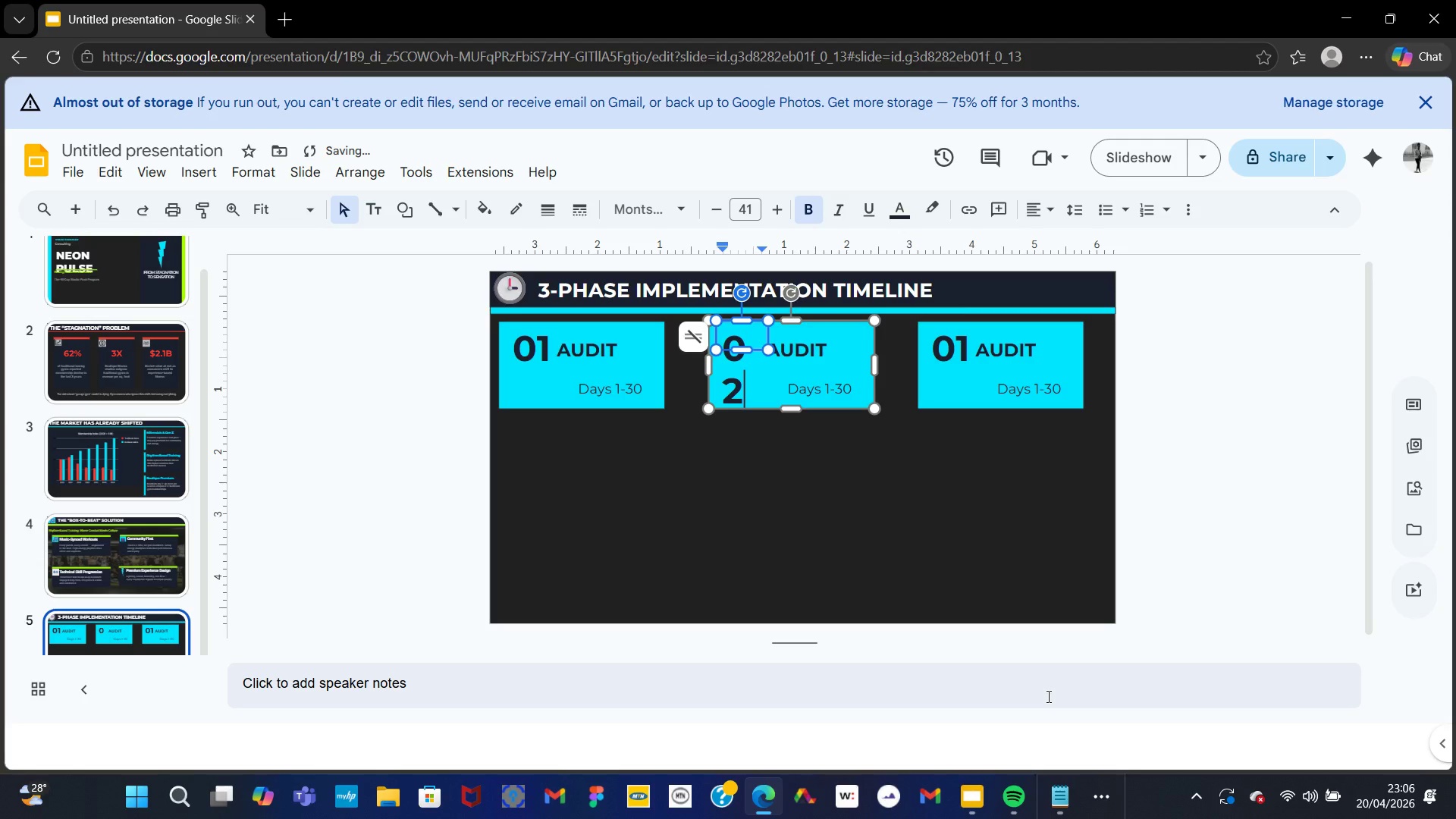 
key(Control+Z)
 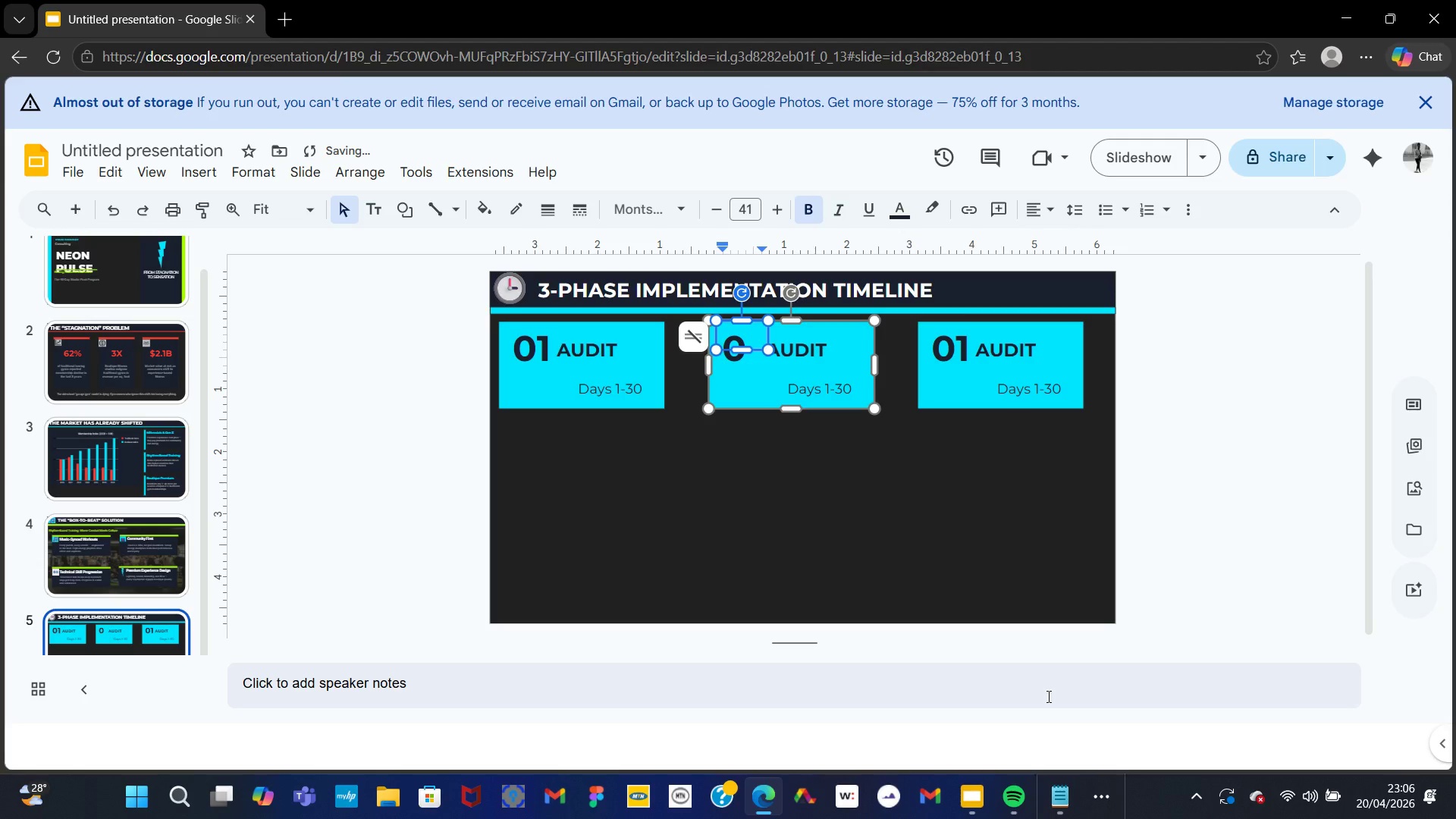 
key(2)
 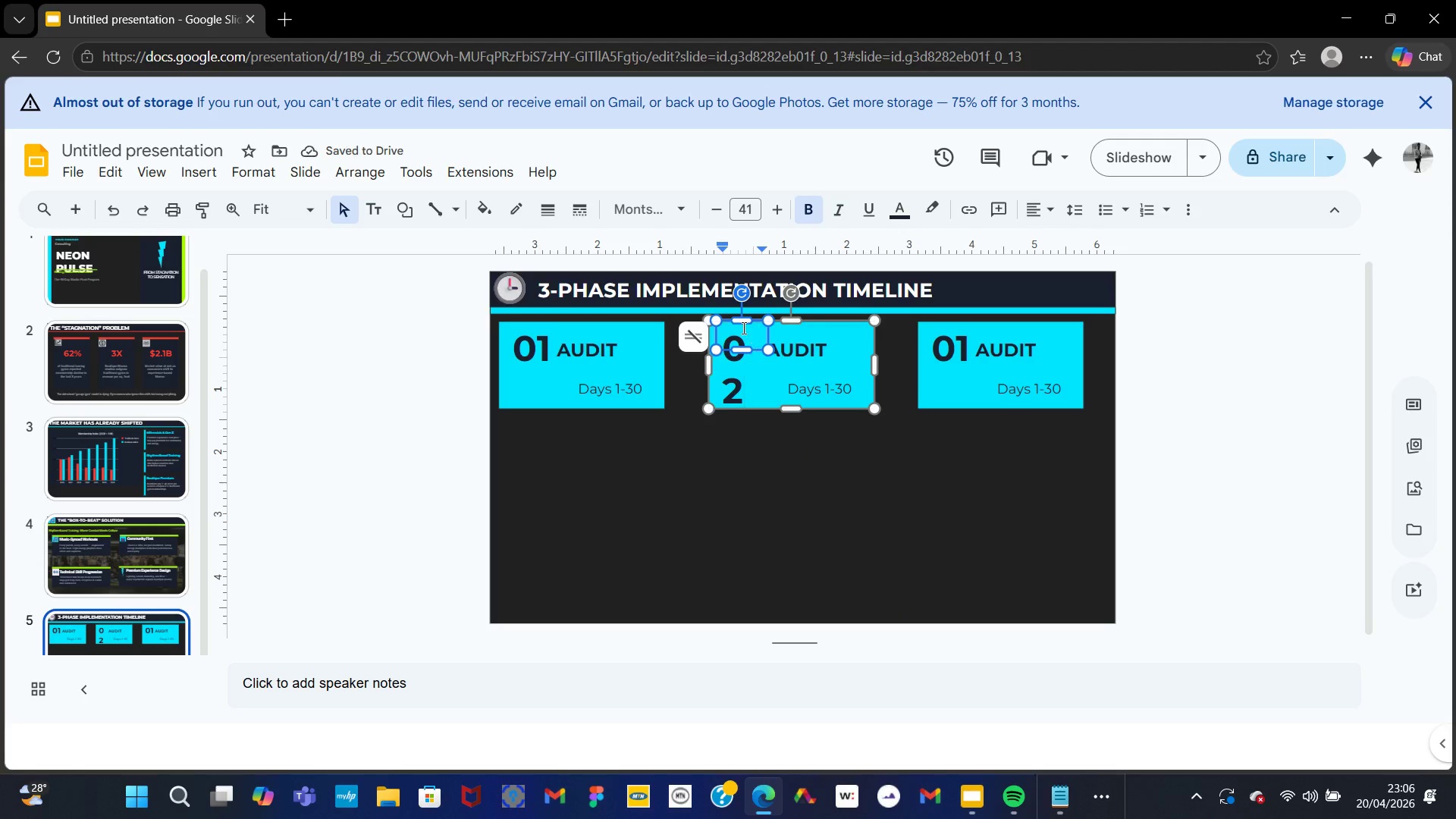 
left_click_drag(start_coordinate=[773, 348], to_coordinate=[778, 350])
 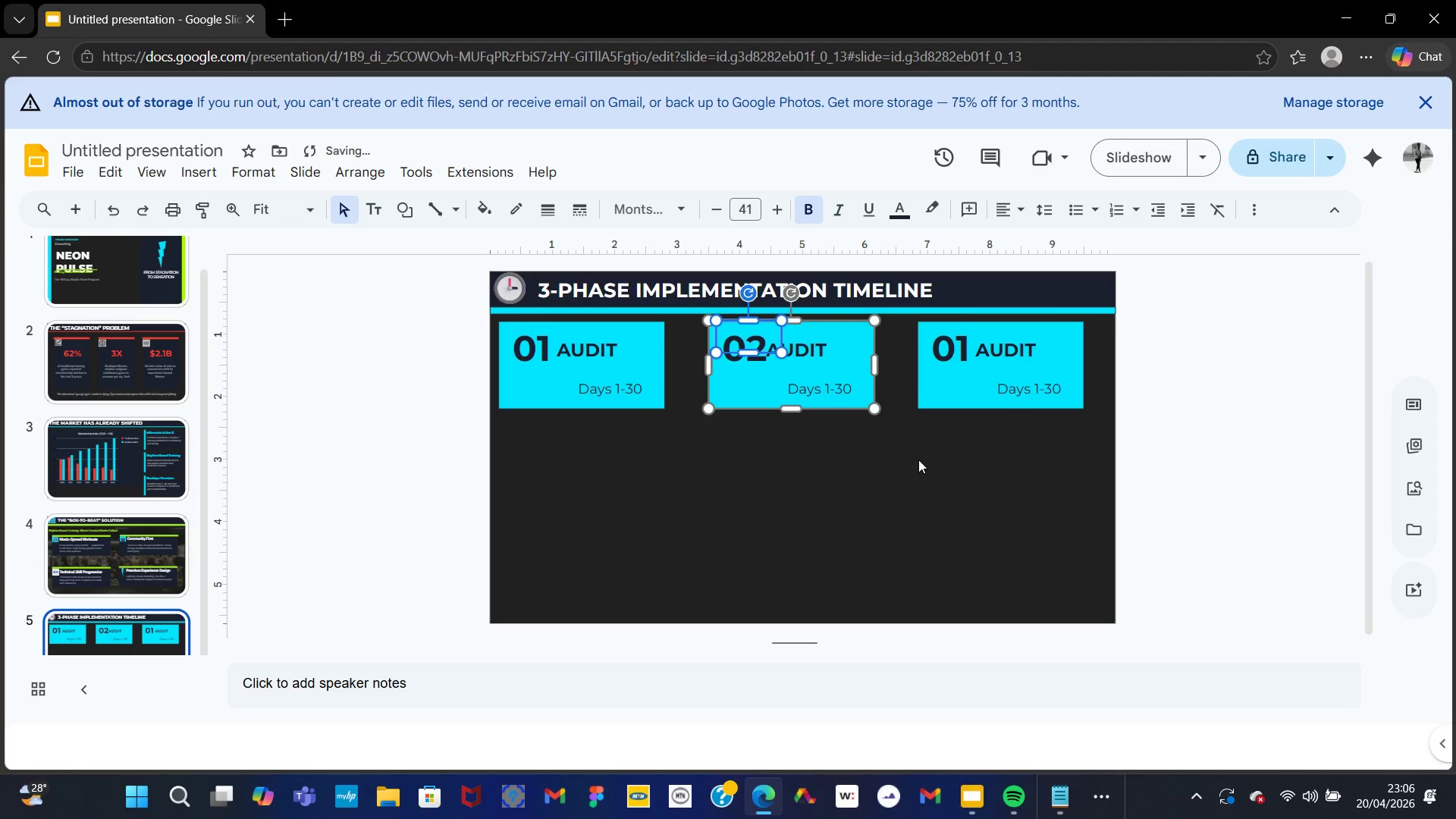 
left_click([918, 460])
 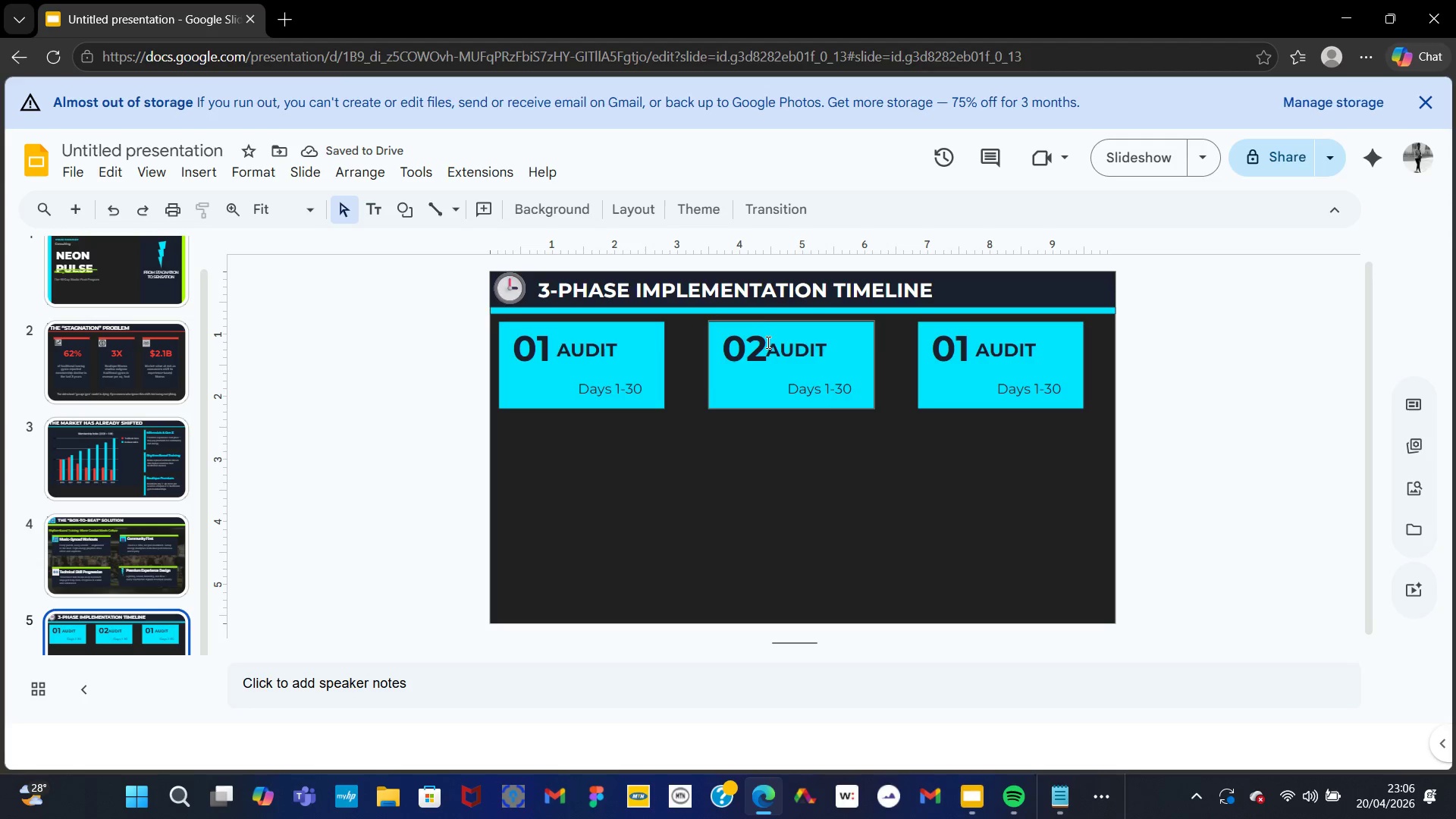 
left_click([804, 351])
 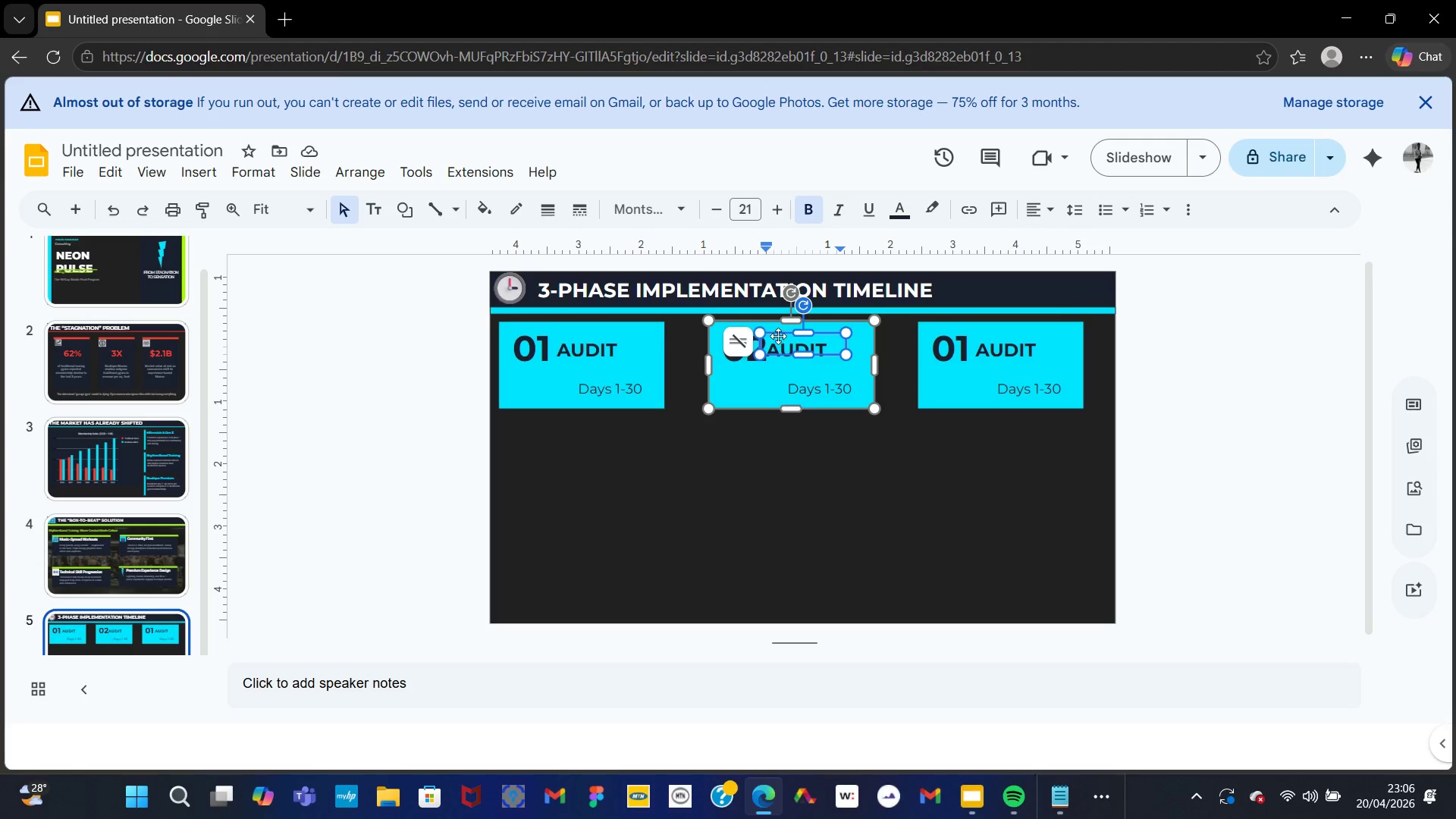 
left_click_drag(start_coordinate=[775, 335], to_coordinate=[783, 337])
 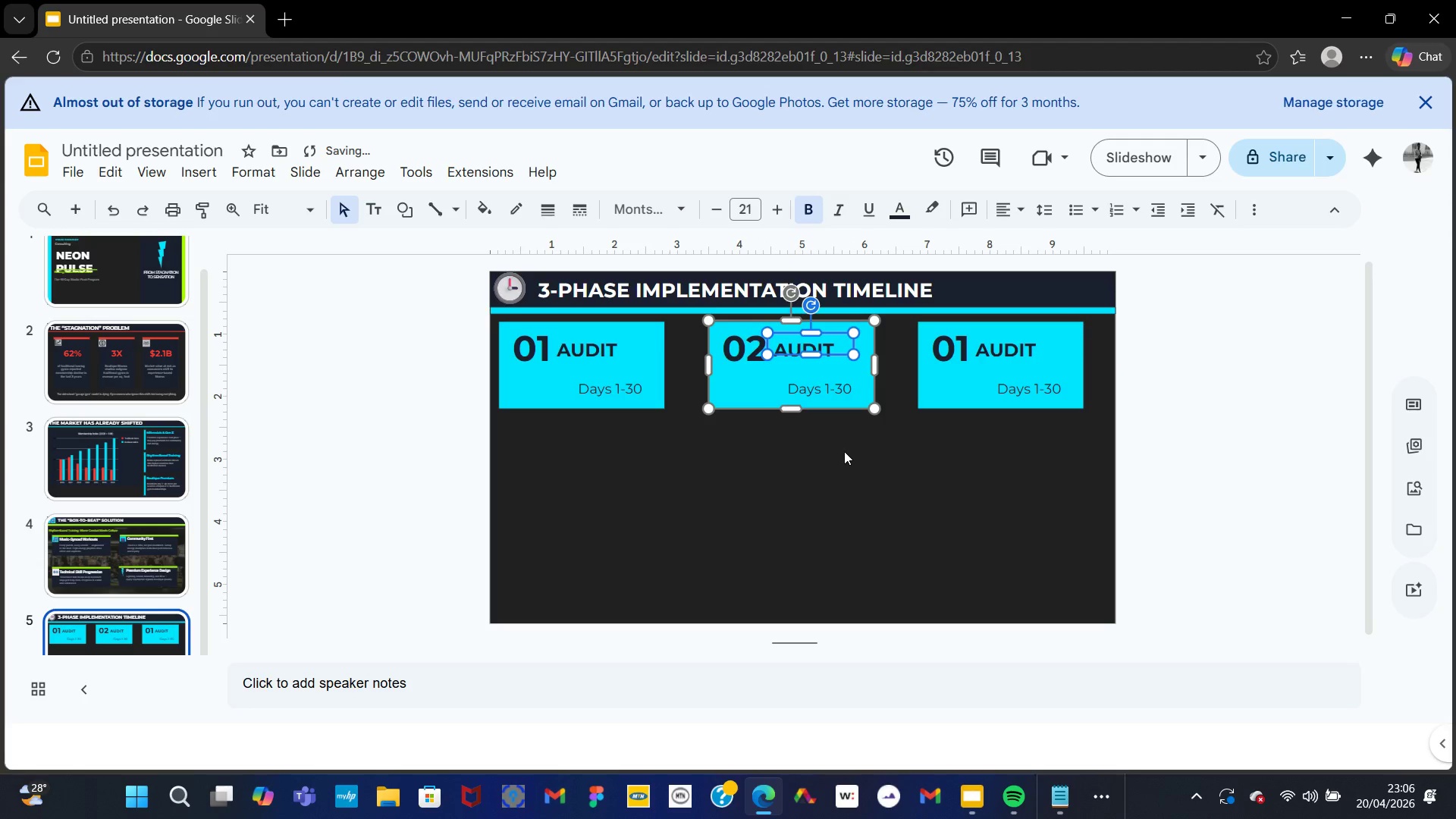 
left_click([844, 451])
 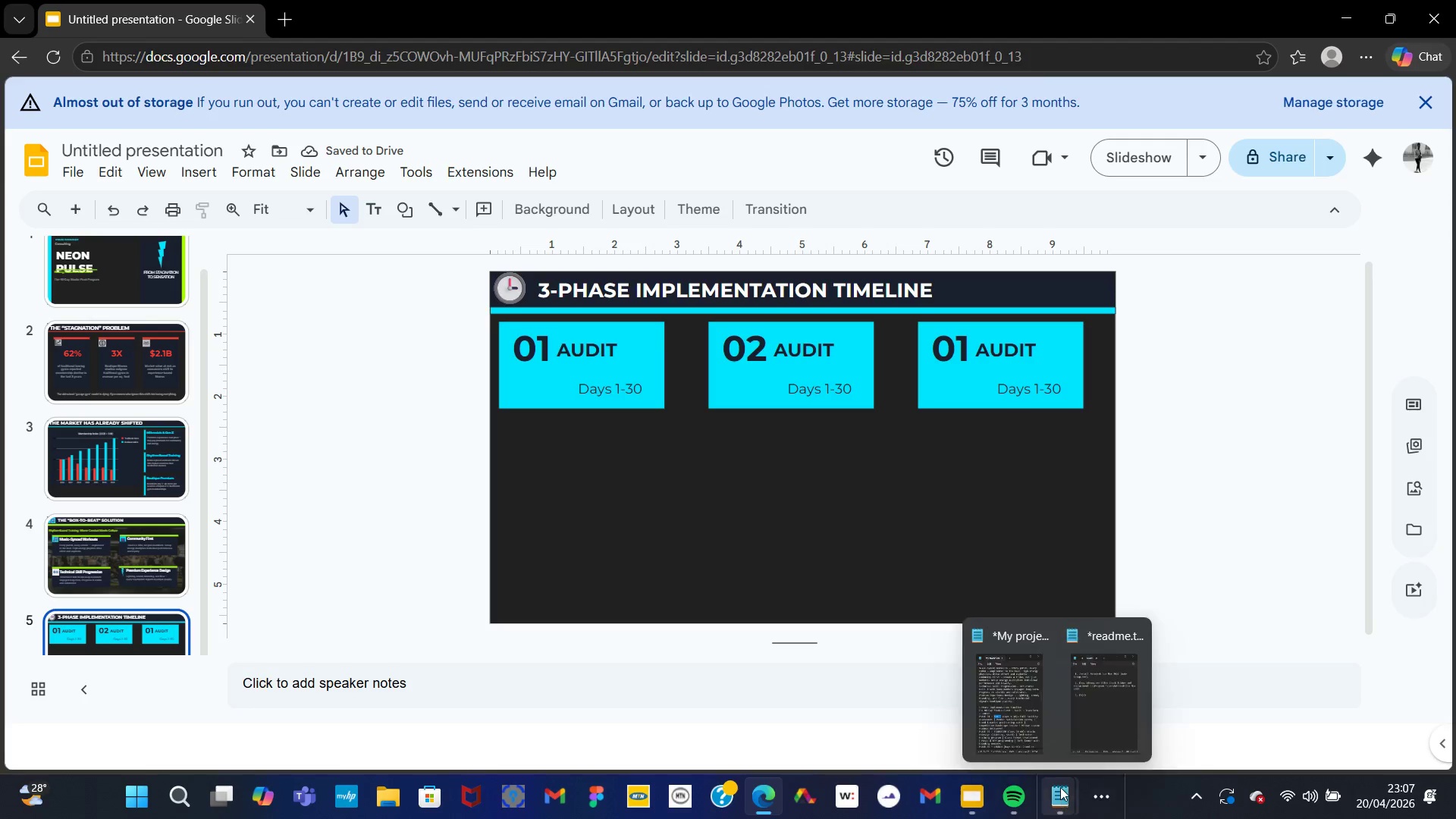 
left_click([1012, 711])
 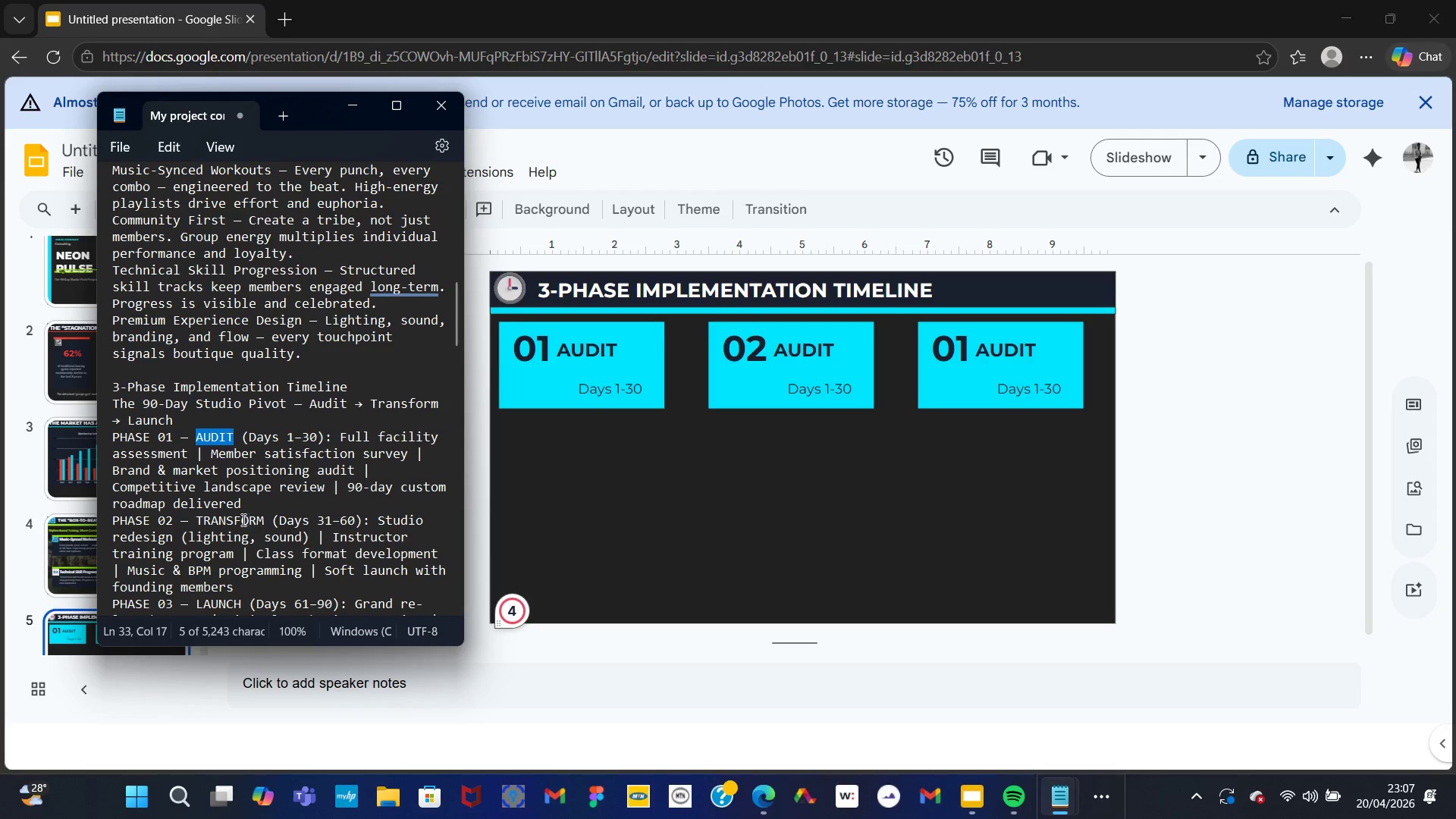 
wait(10.12)
 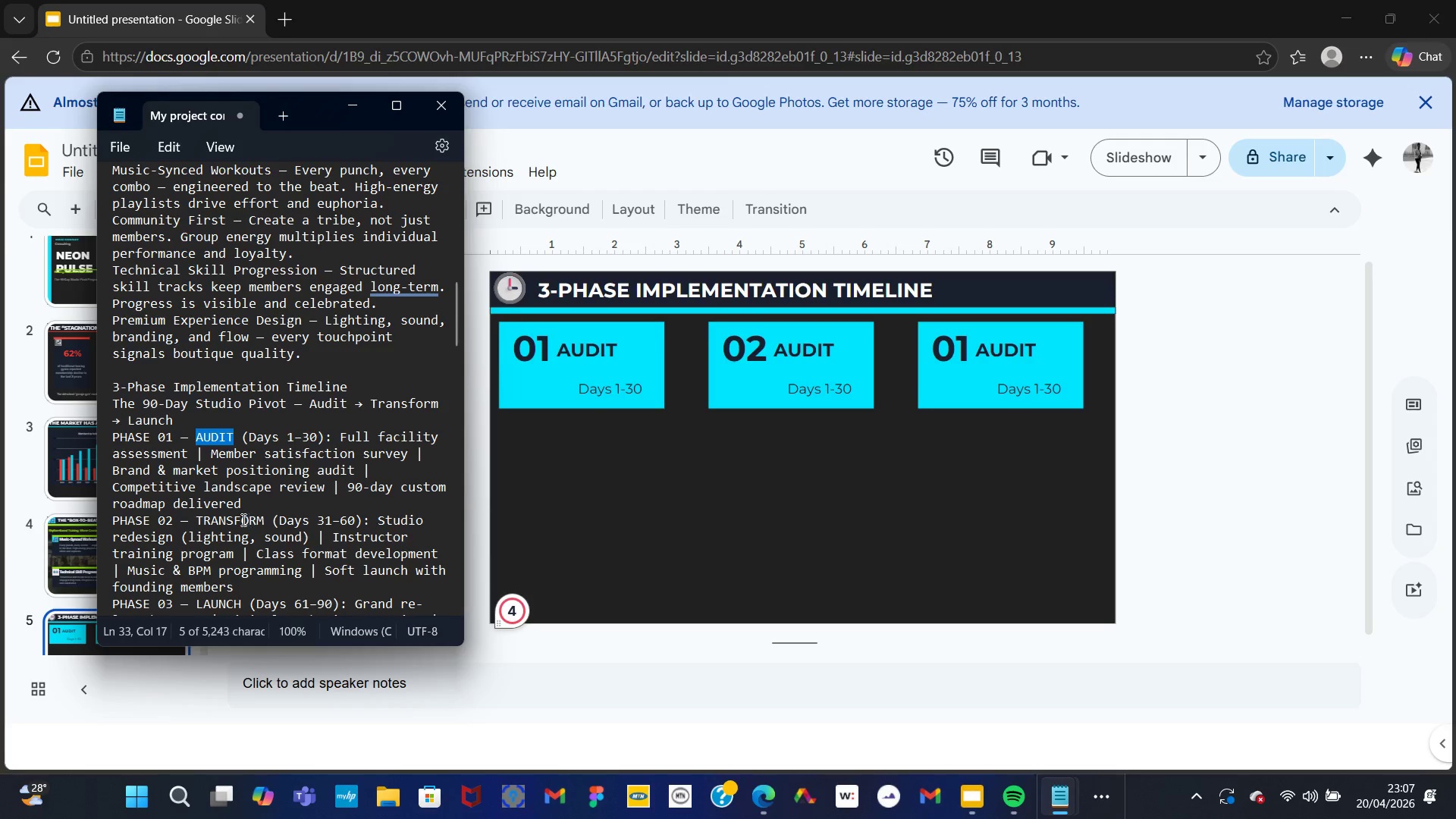 
left_click([835, 340])
 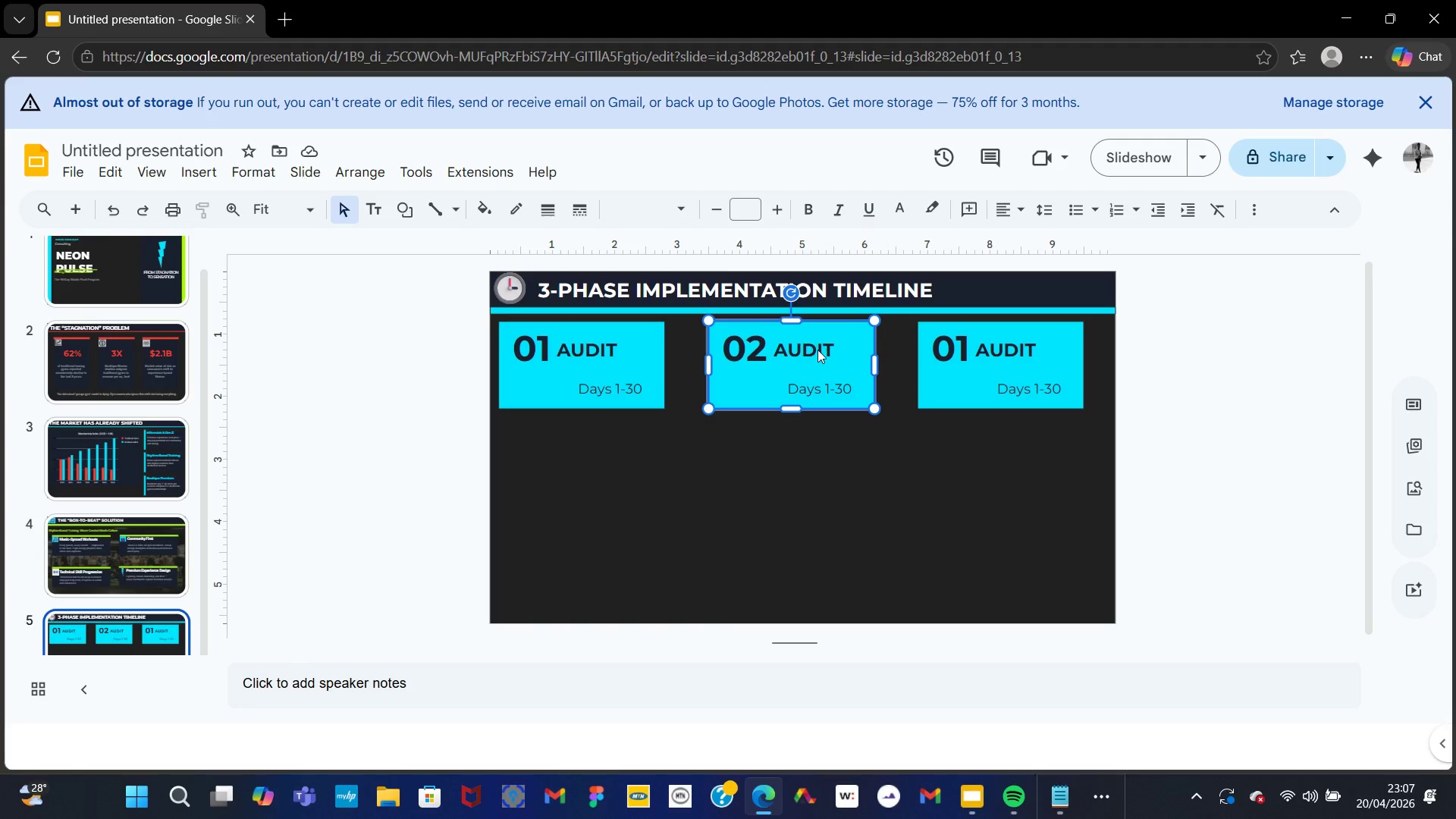 
double_click([817, 350])
 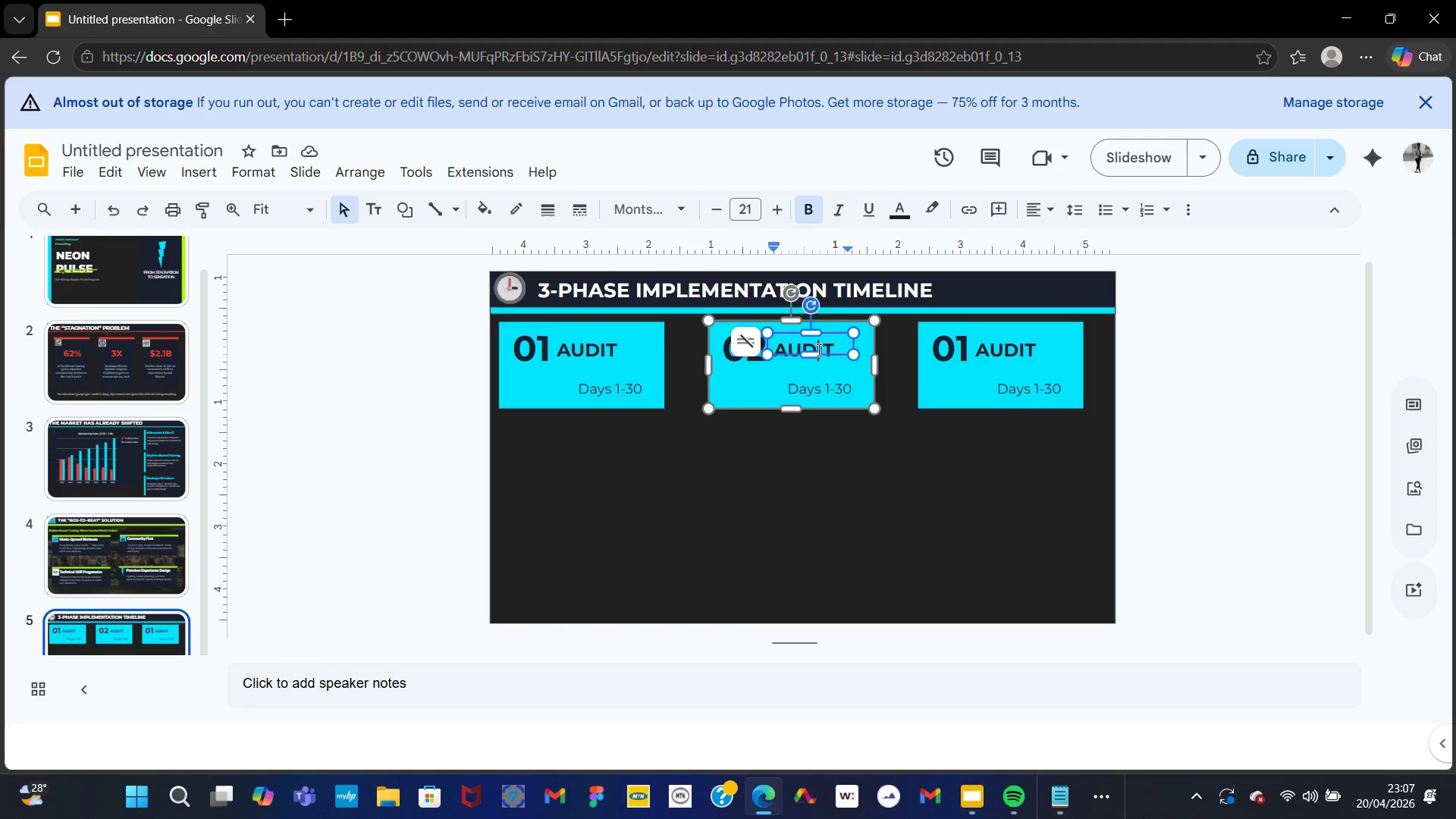 
double_click([817, 350])
 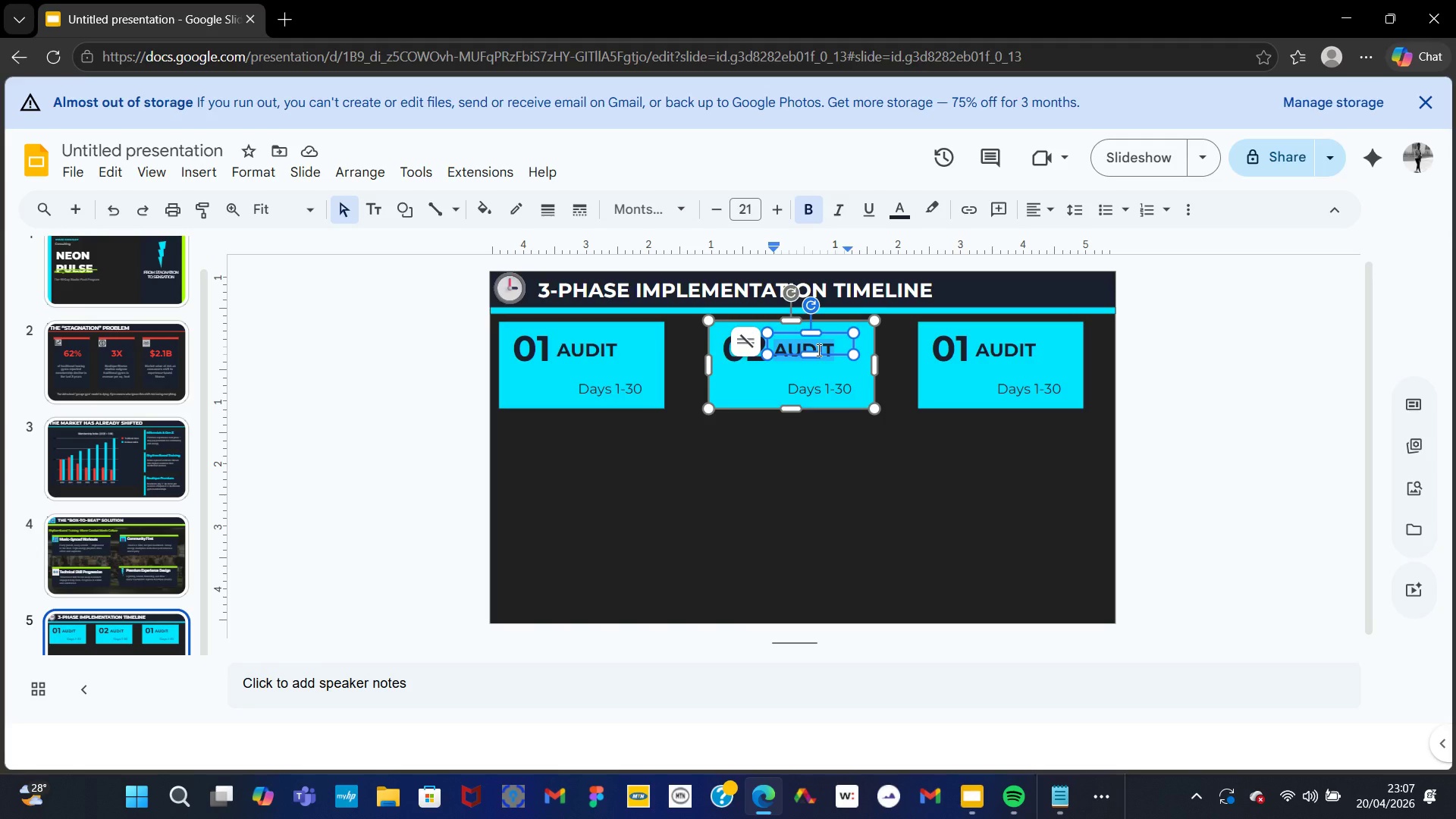 
key(CapsLock)
 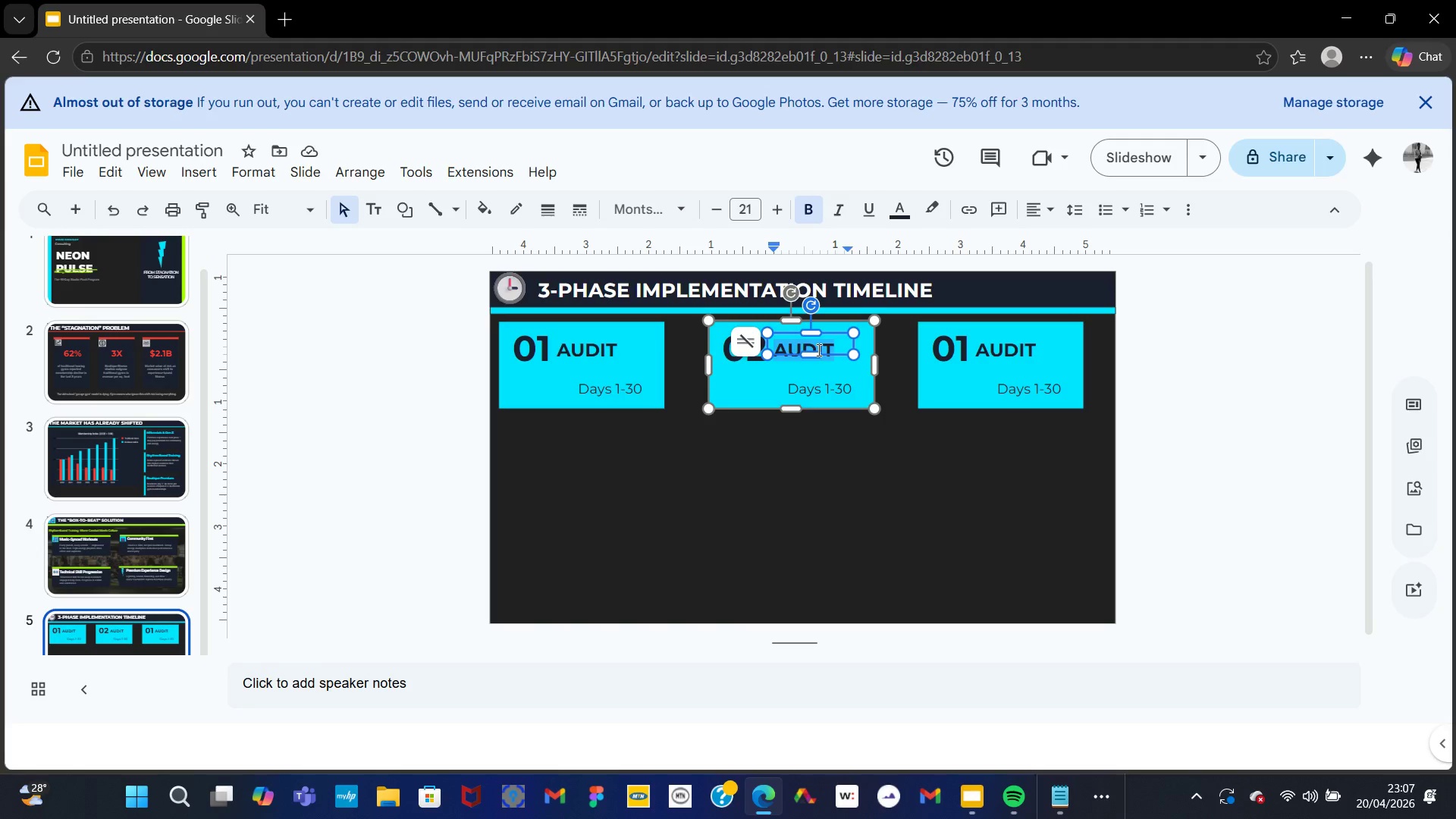 
key(T)
 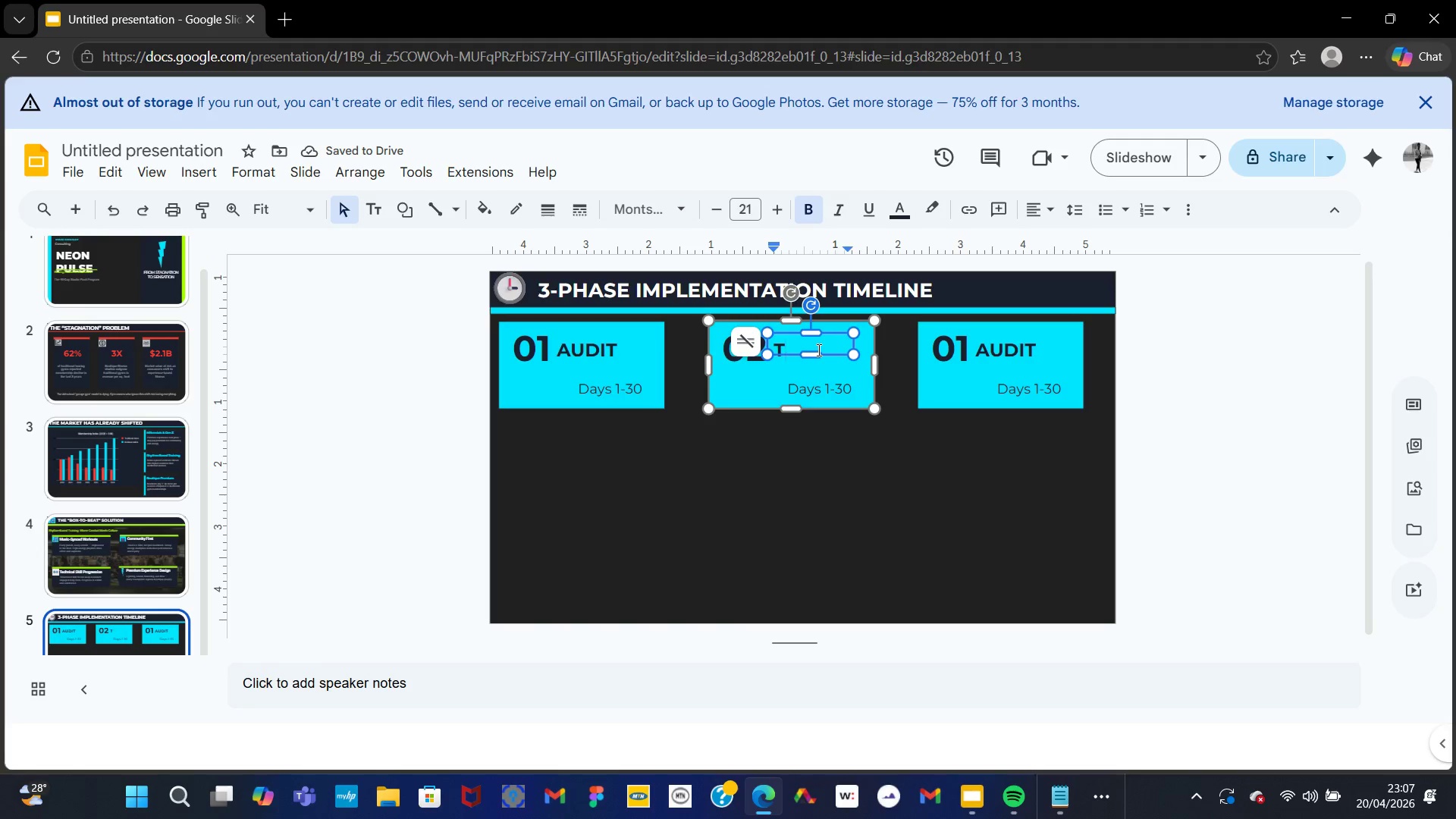 
type(RANSFORM)
 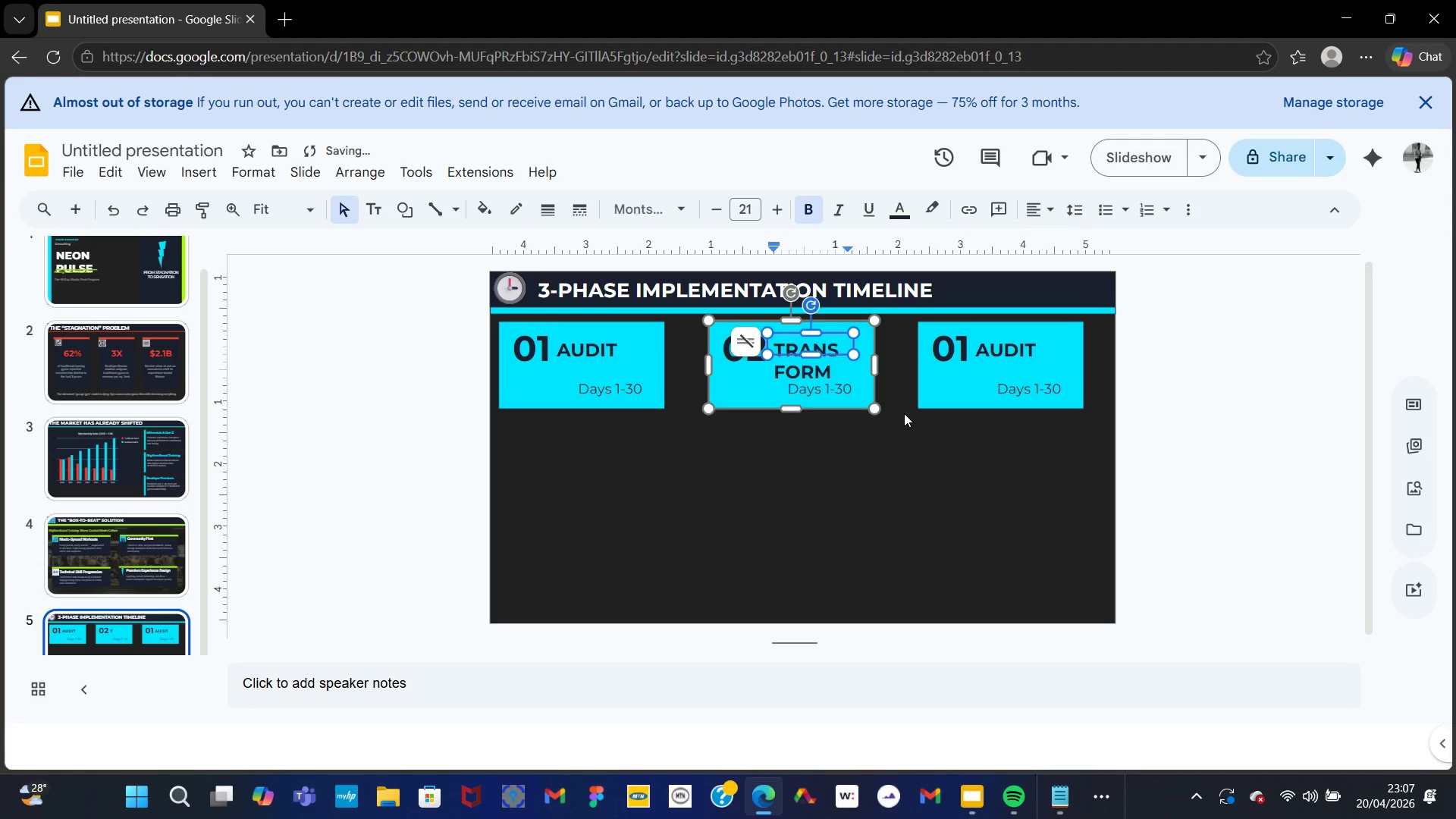 
key(Control+A)
 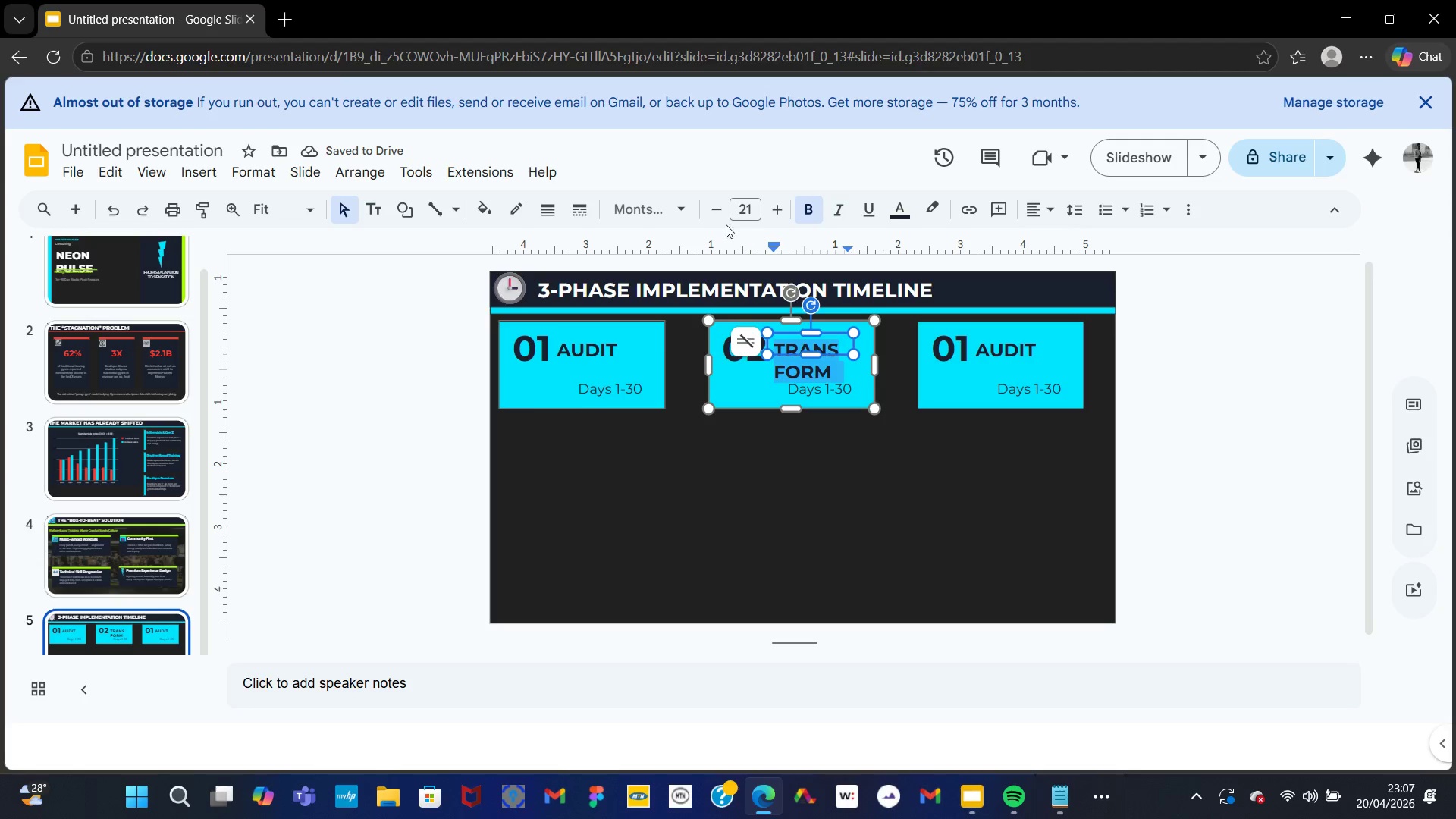 
left_click([718, 215])
 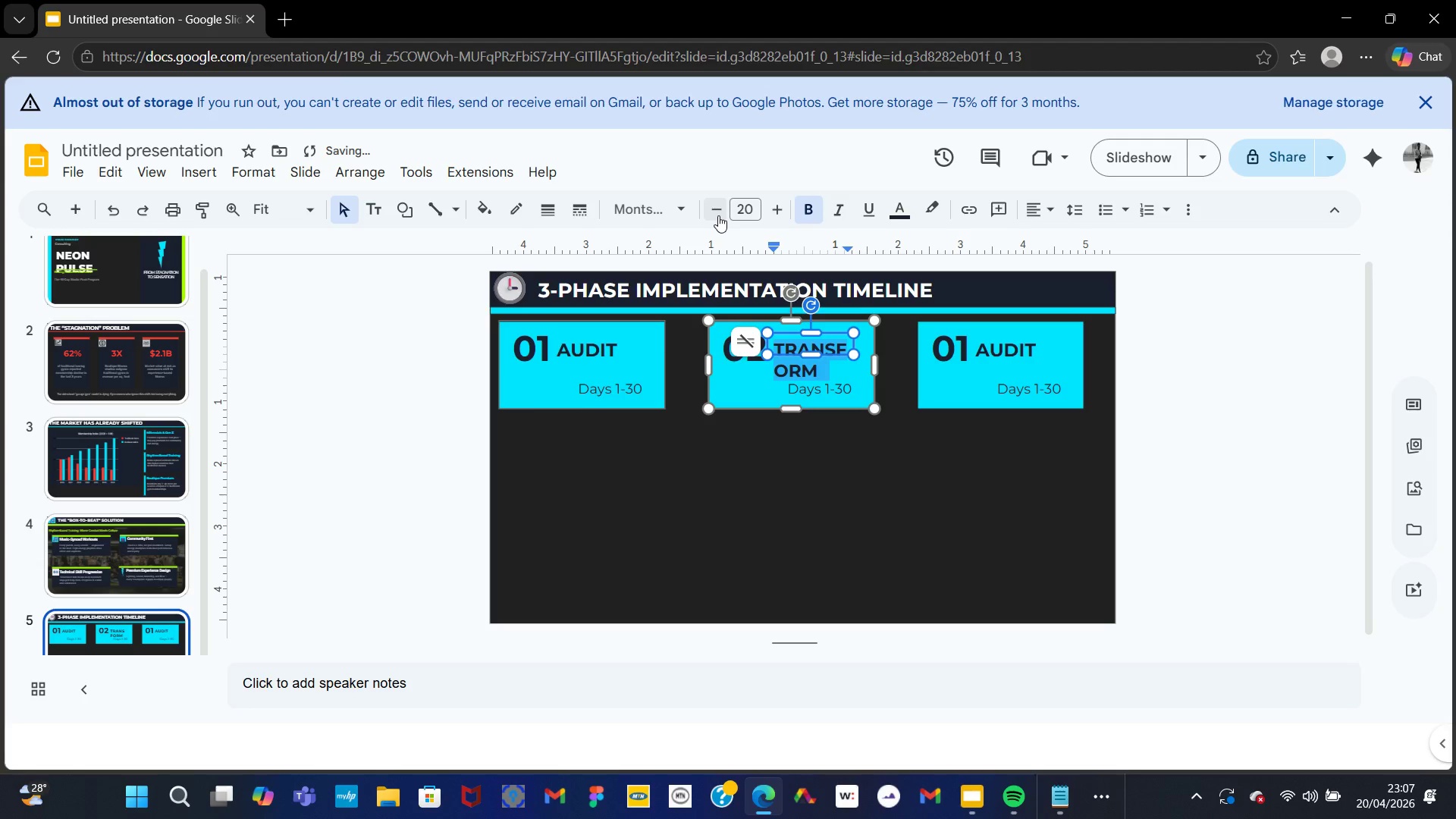 
left_click([718, 215])
 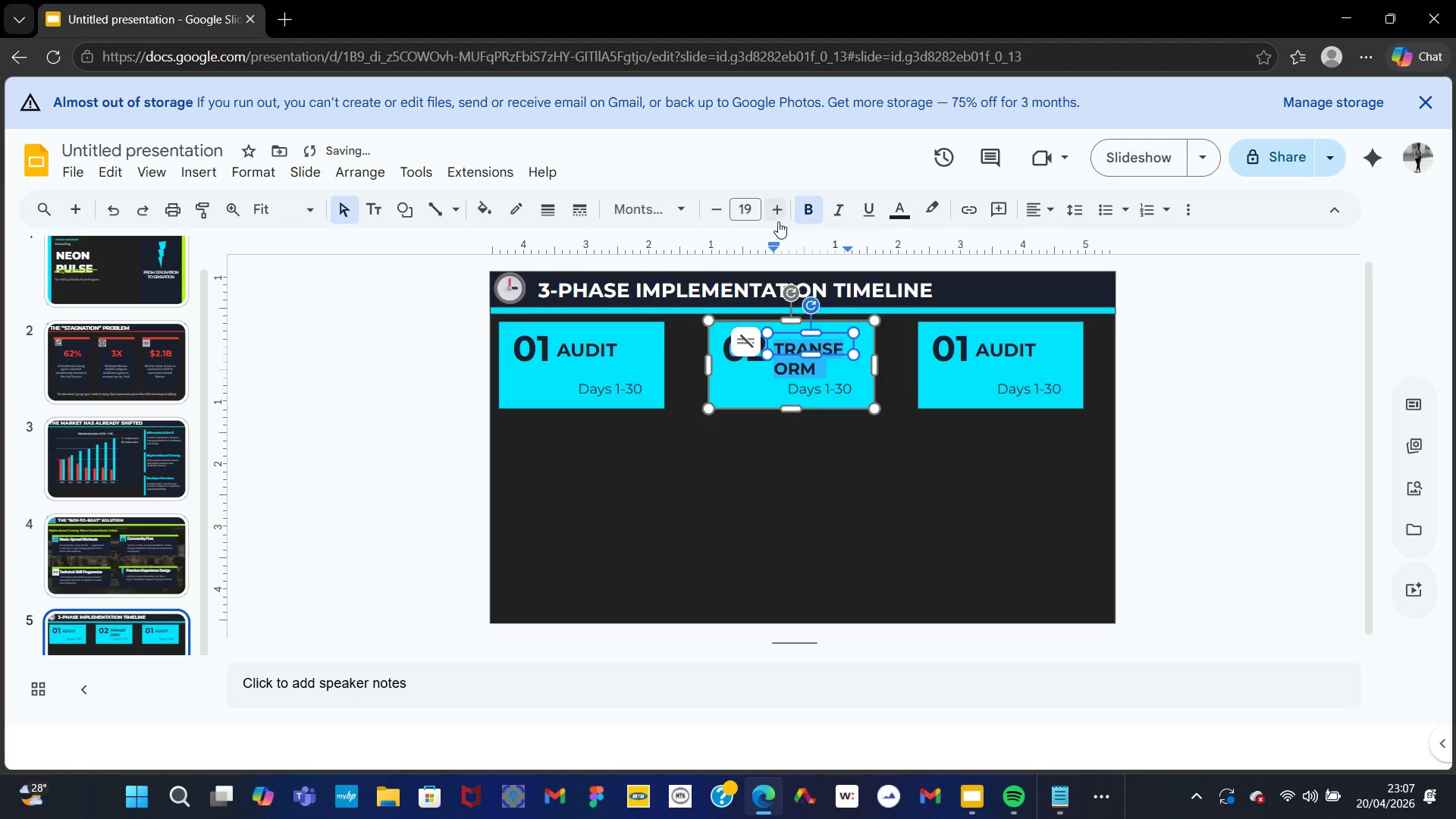 
double_click([777, 219])
 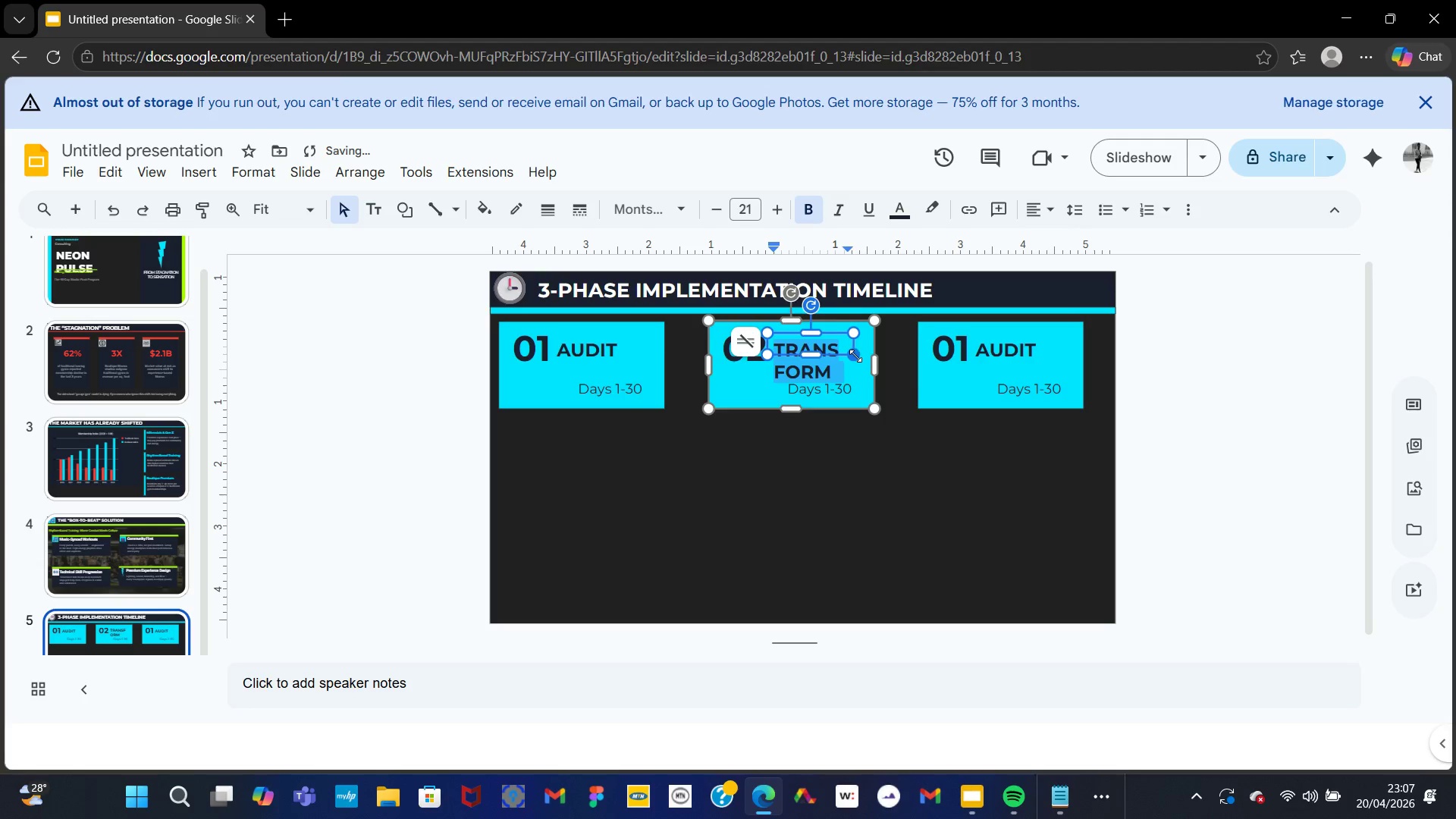 
left_click_drag(start_coordinate=[855, 356], to_coordinate=[874, 354])
 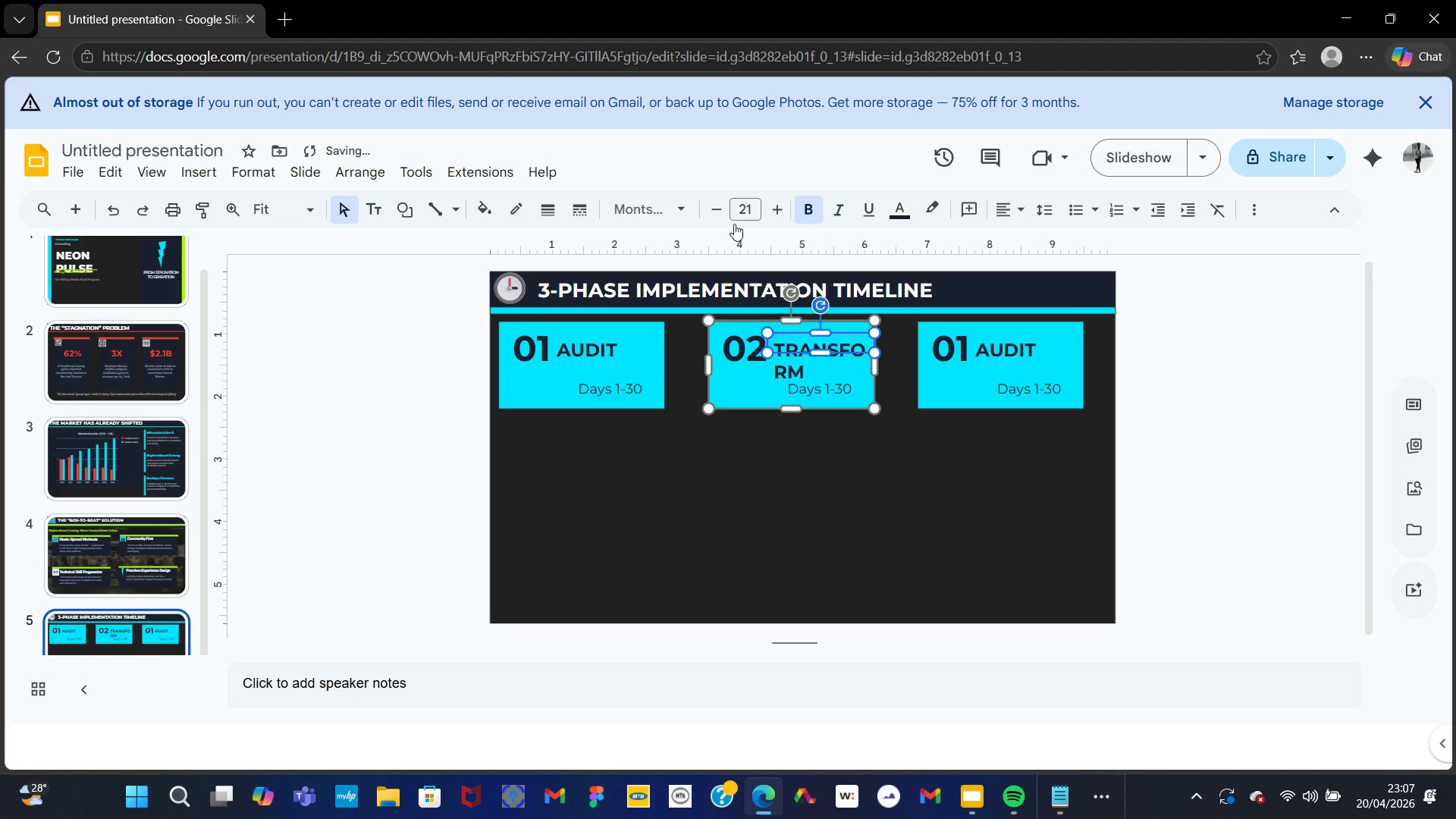 
left_click([726, 213])
 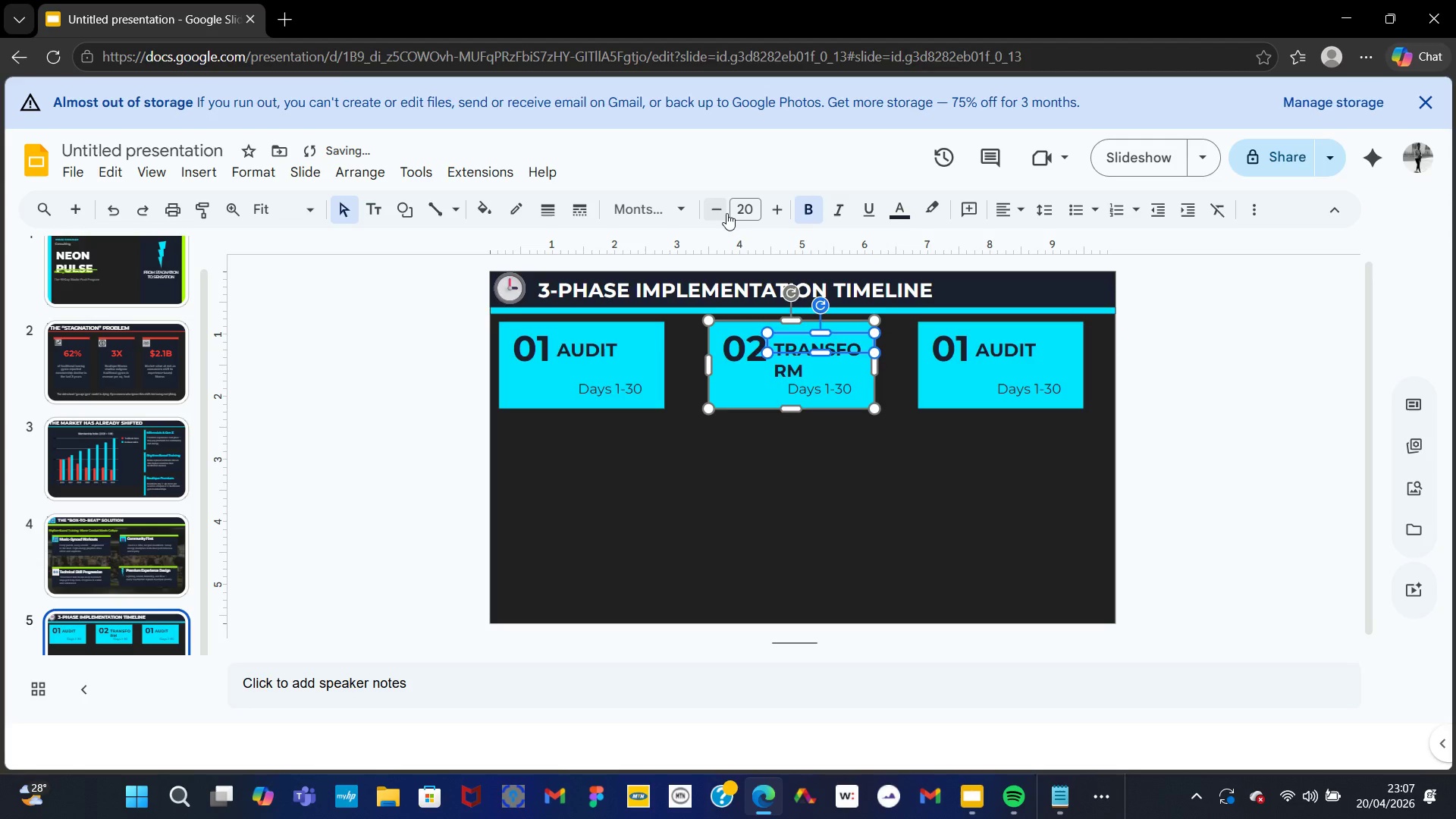 
left_click([726, 213])
 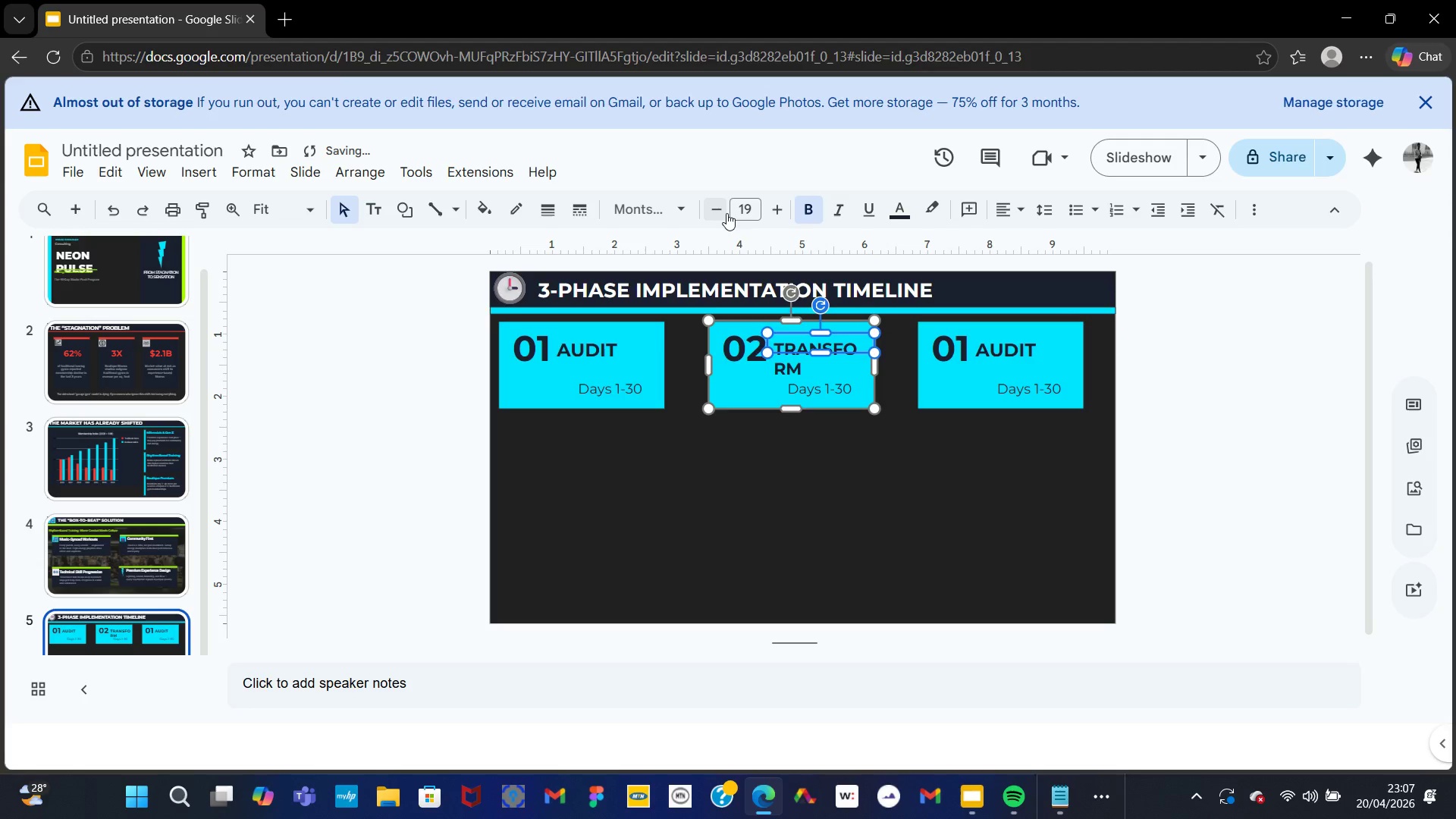 
left_click([726, 213])
 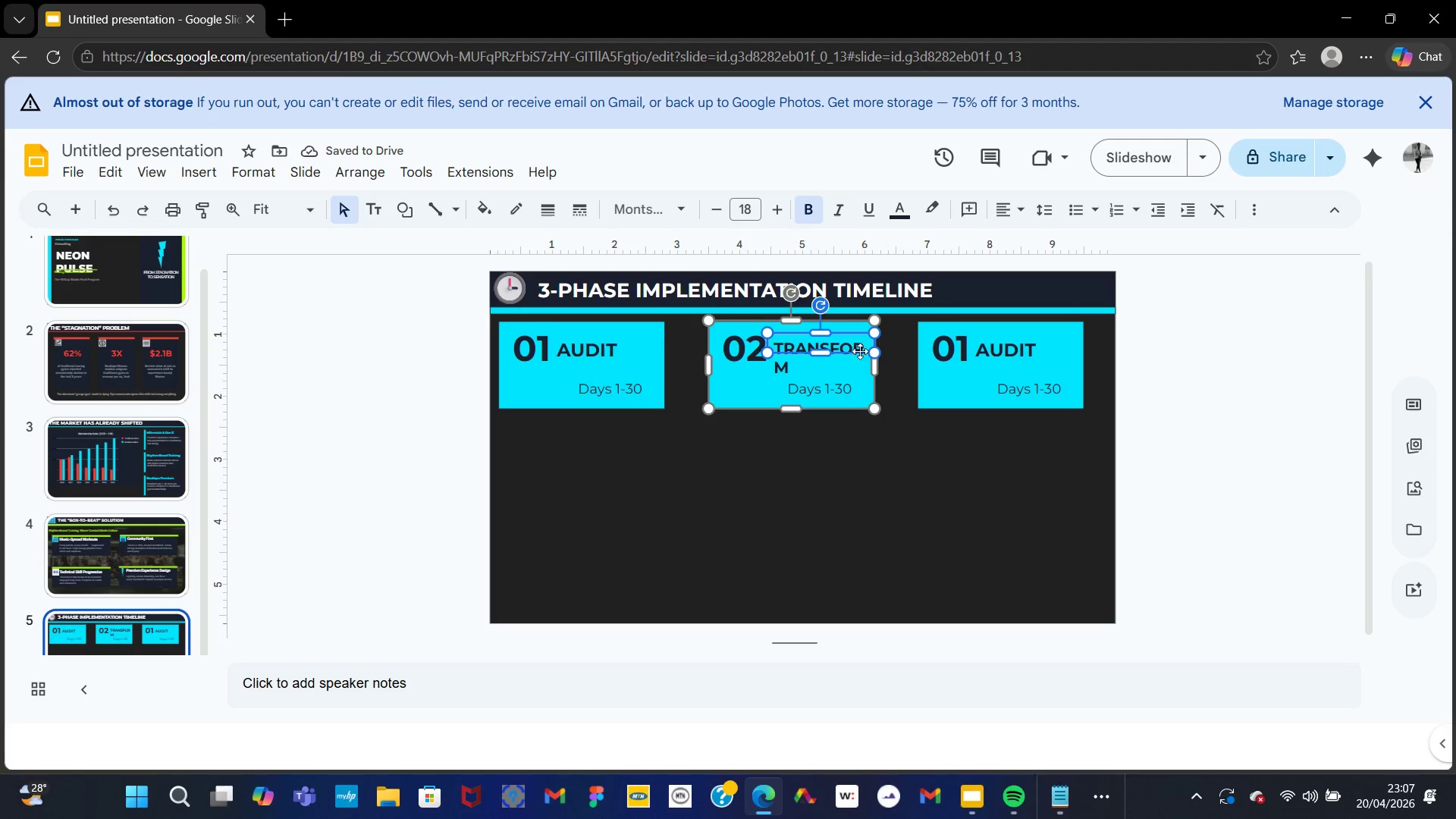 
key(Control+Z)
 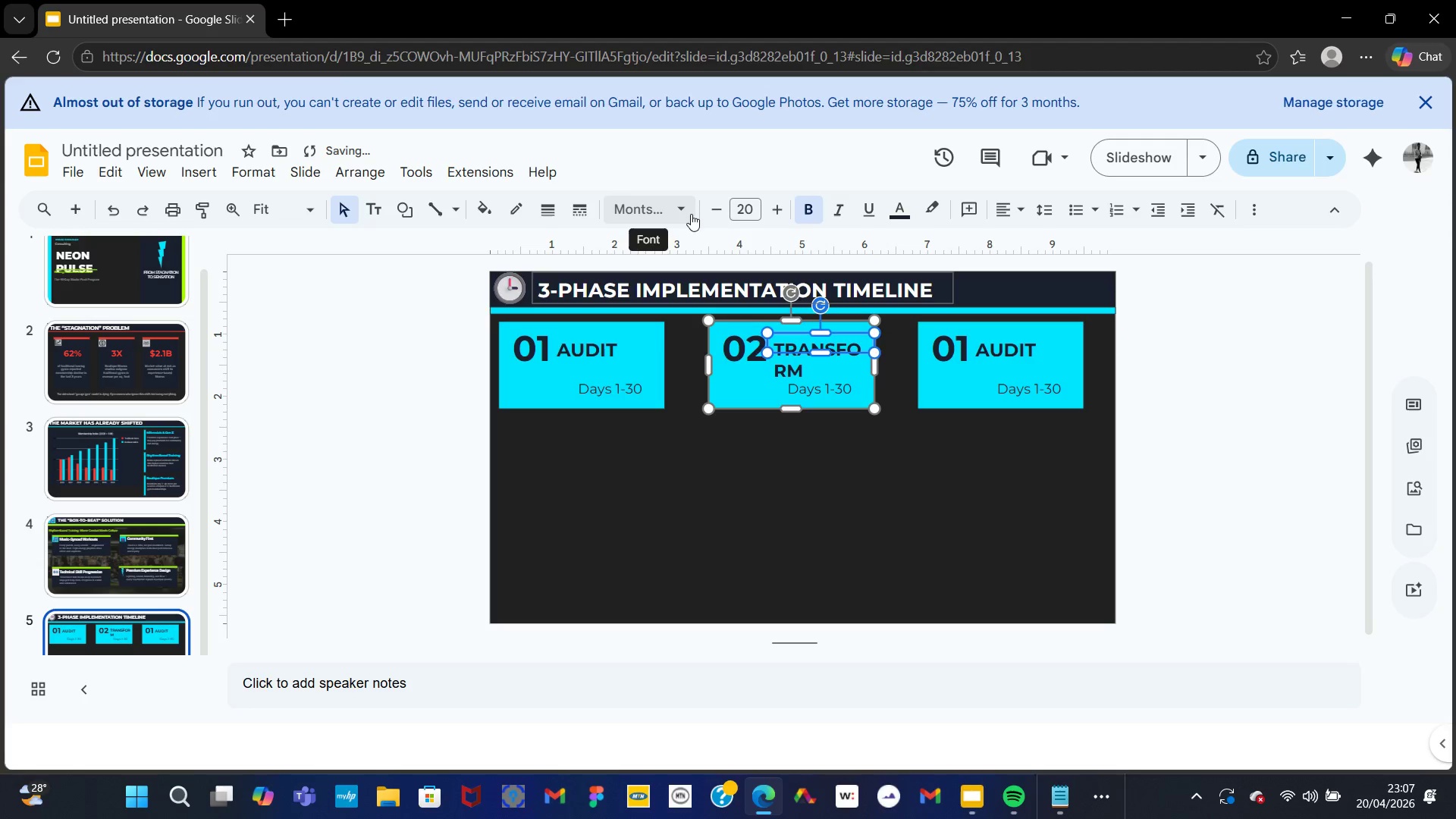 
key(Control+Z)
 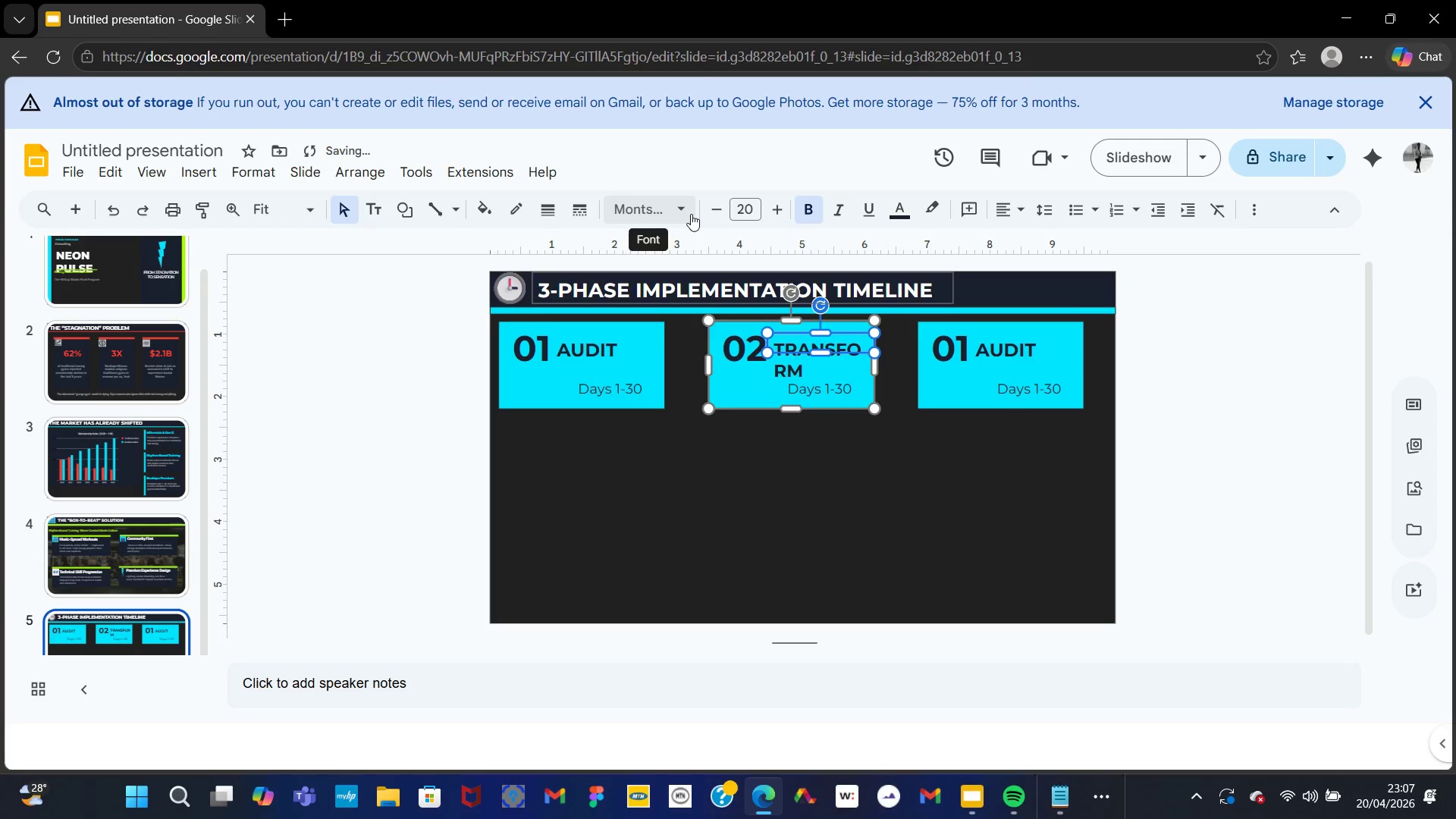 
key(Control+Z)
 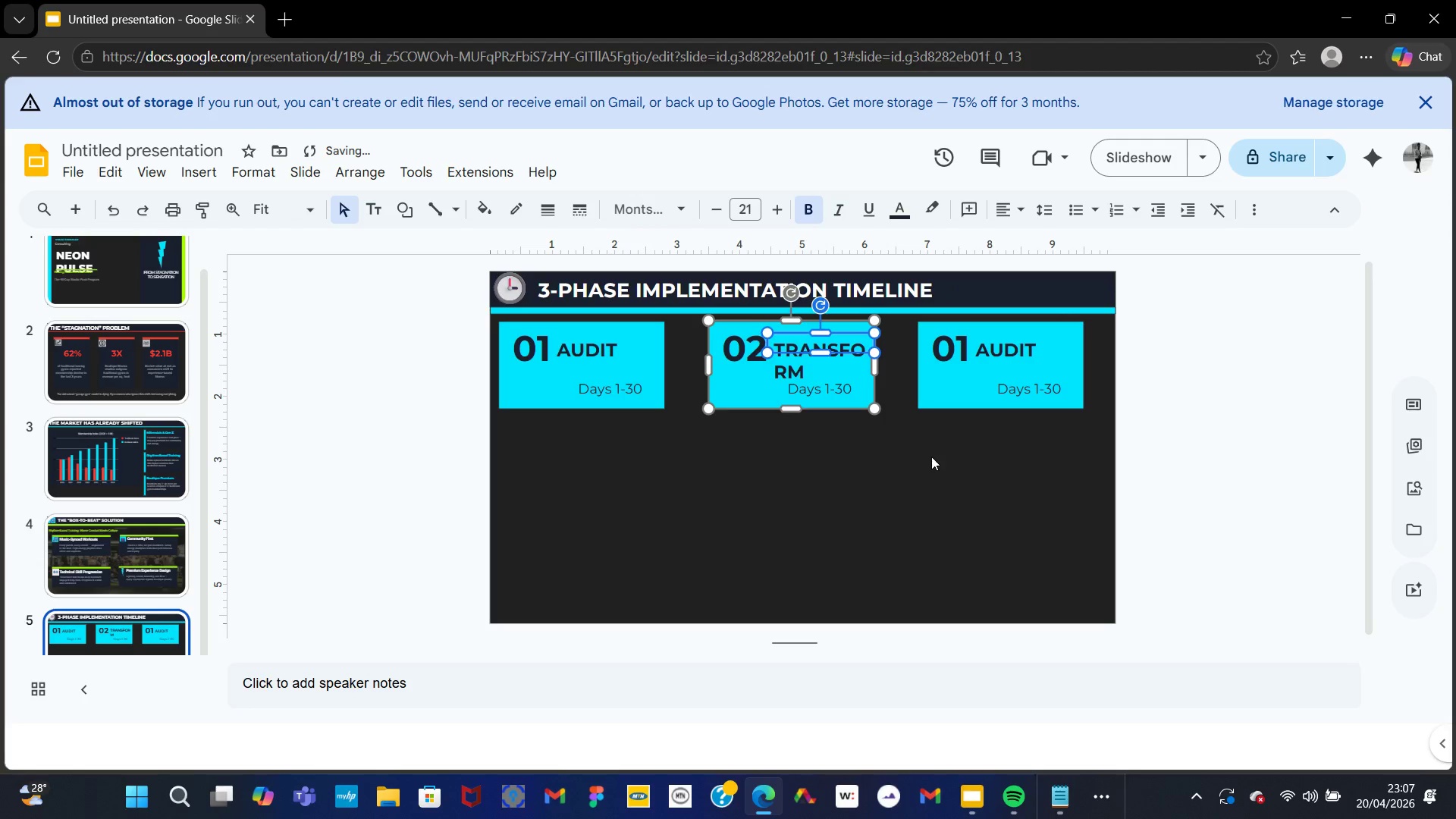 
left_click([911, 467])
 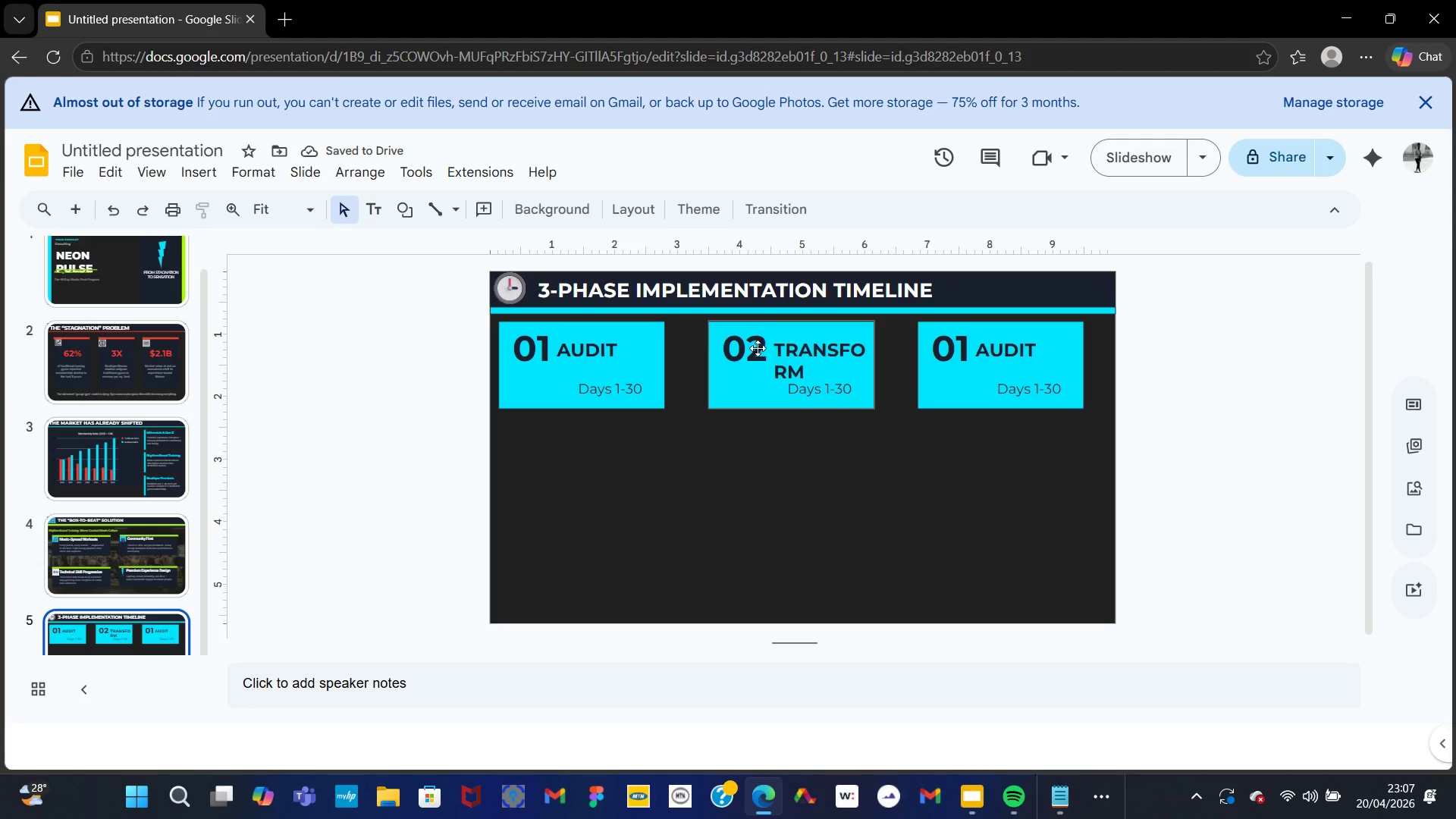 
left_click([755, 348])
 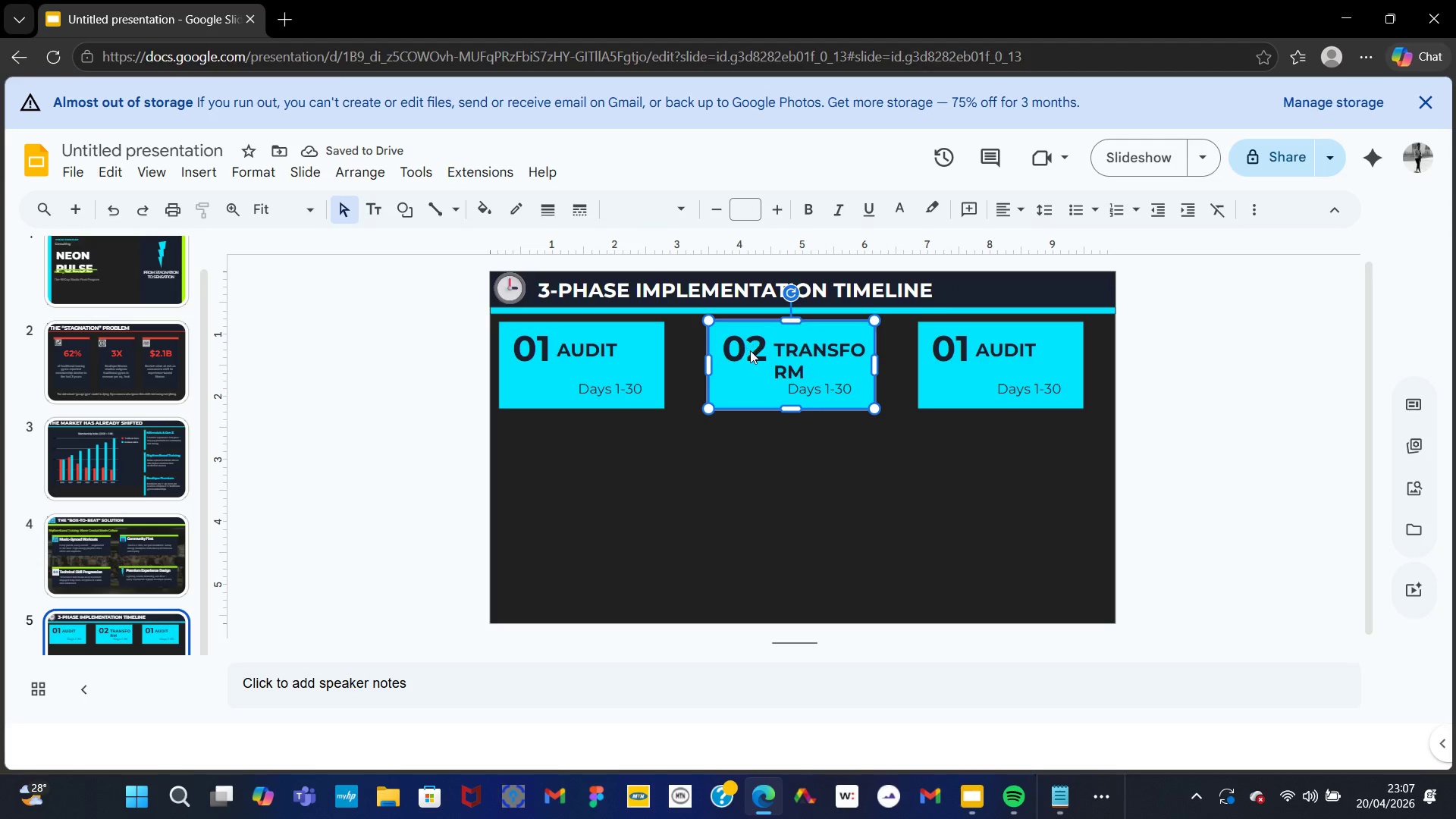 
left_click([750, 350])
 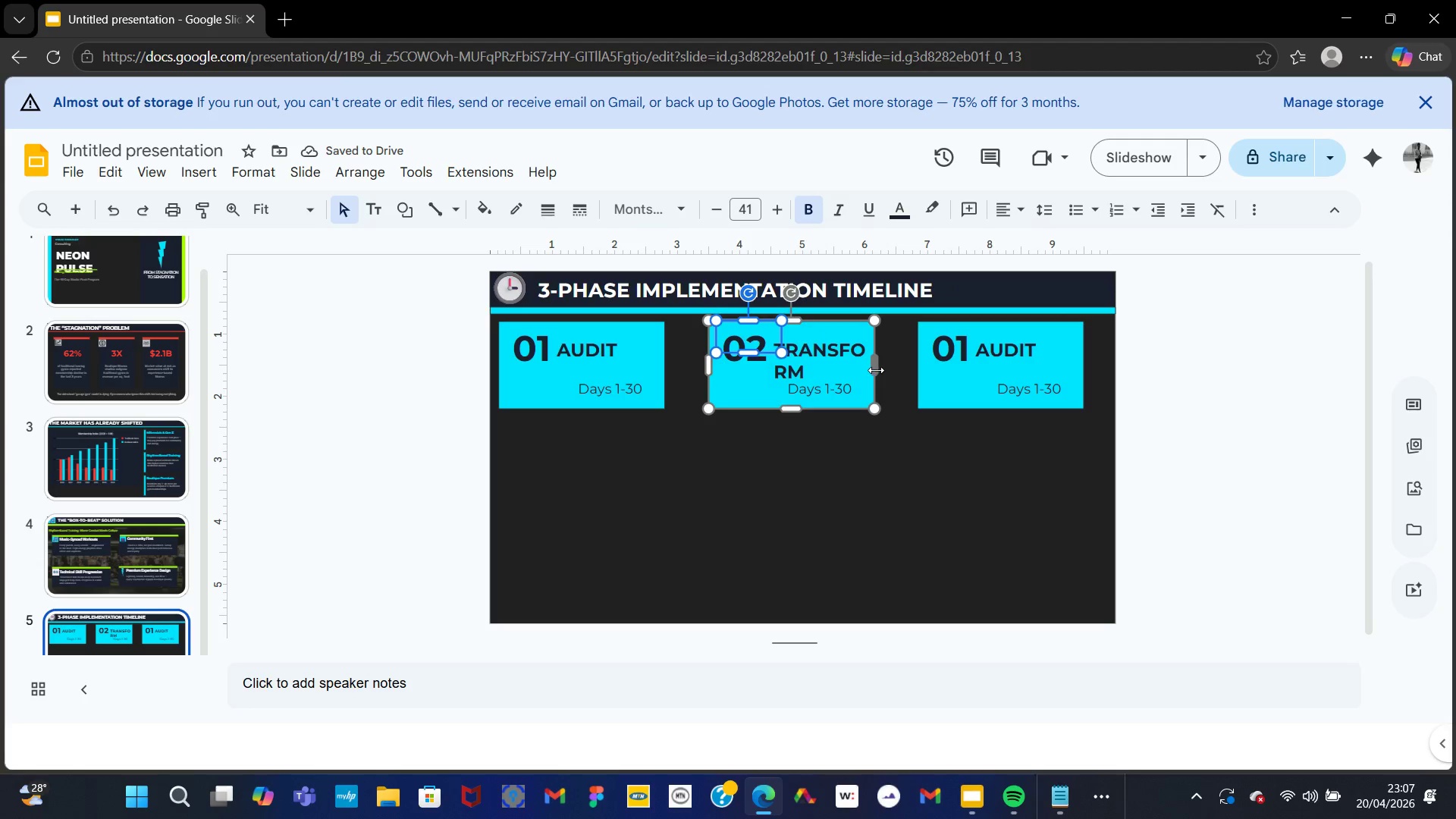 
left_click_drag(start_coordinate=[876, 369], to_coordinate=[883, 368])
 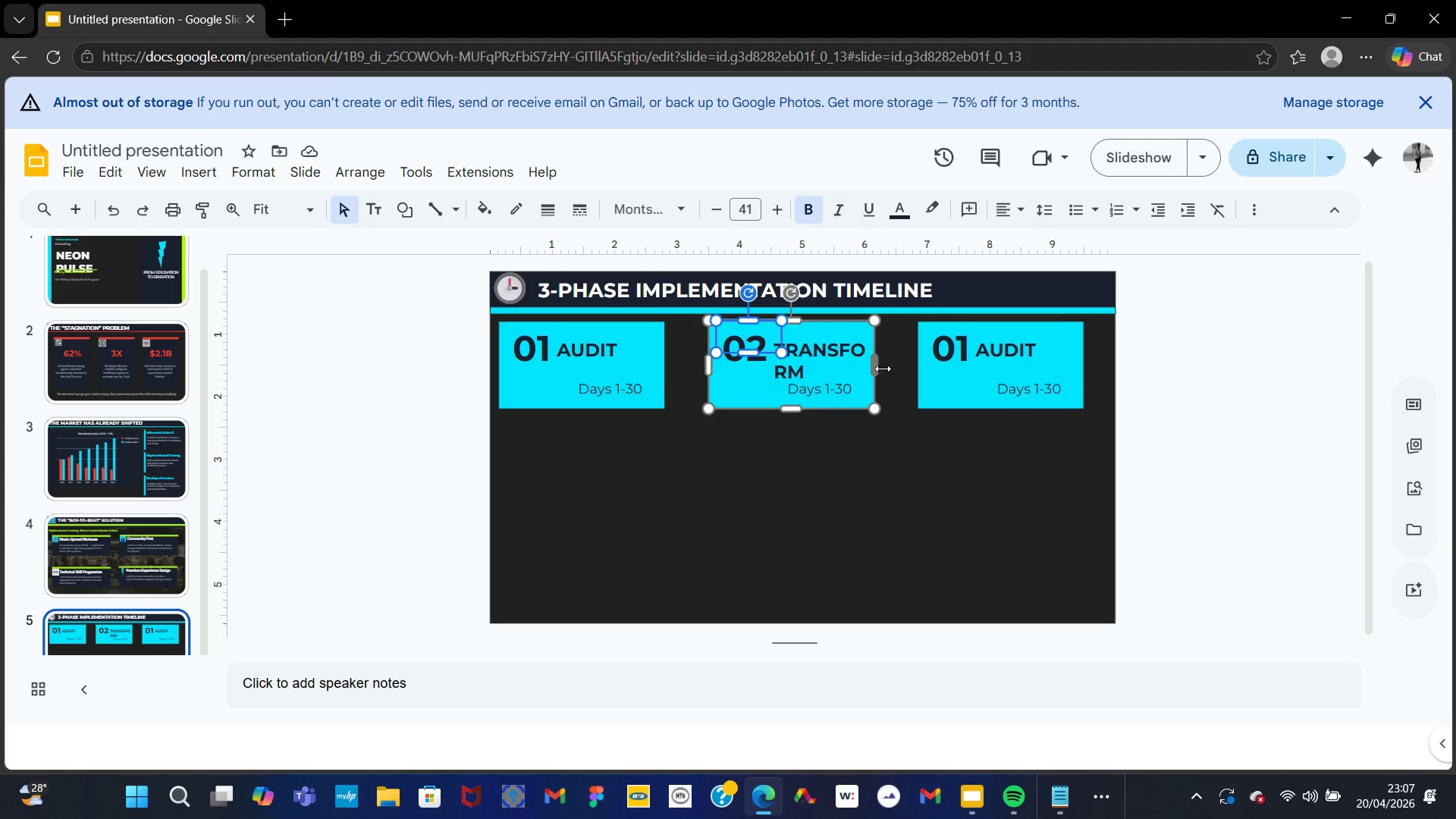 
left_click([817, 476])
 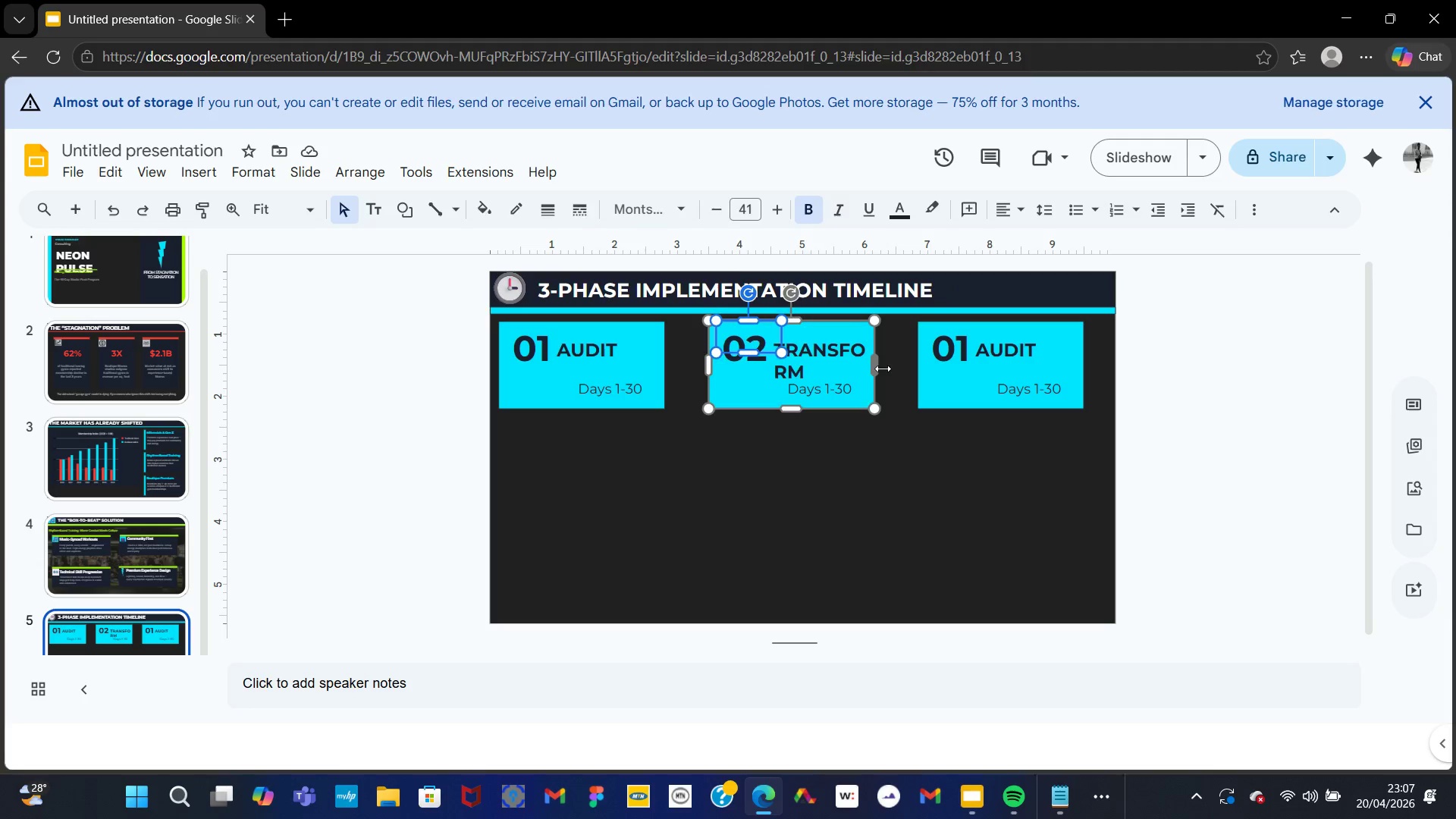 
left_click([821, 356])
 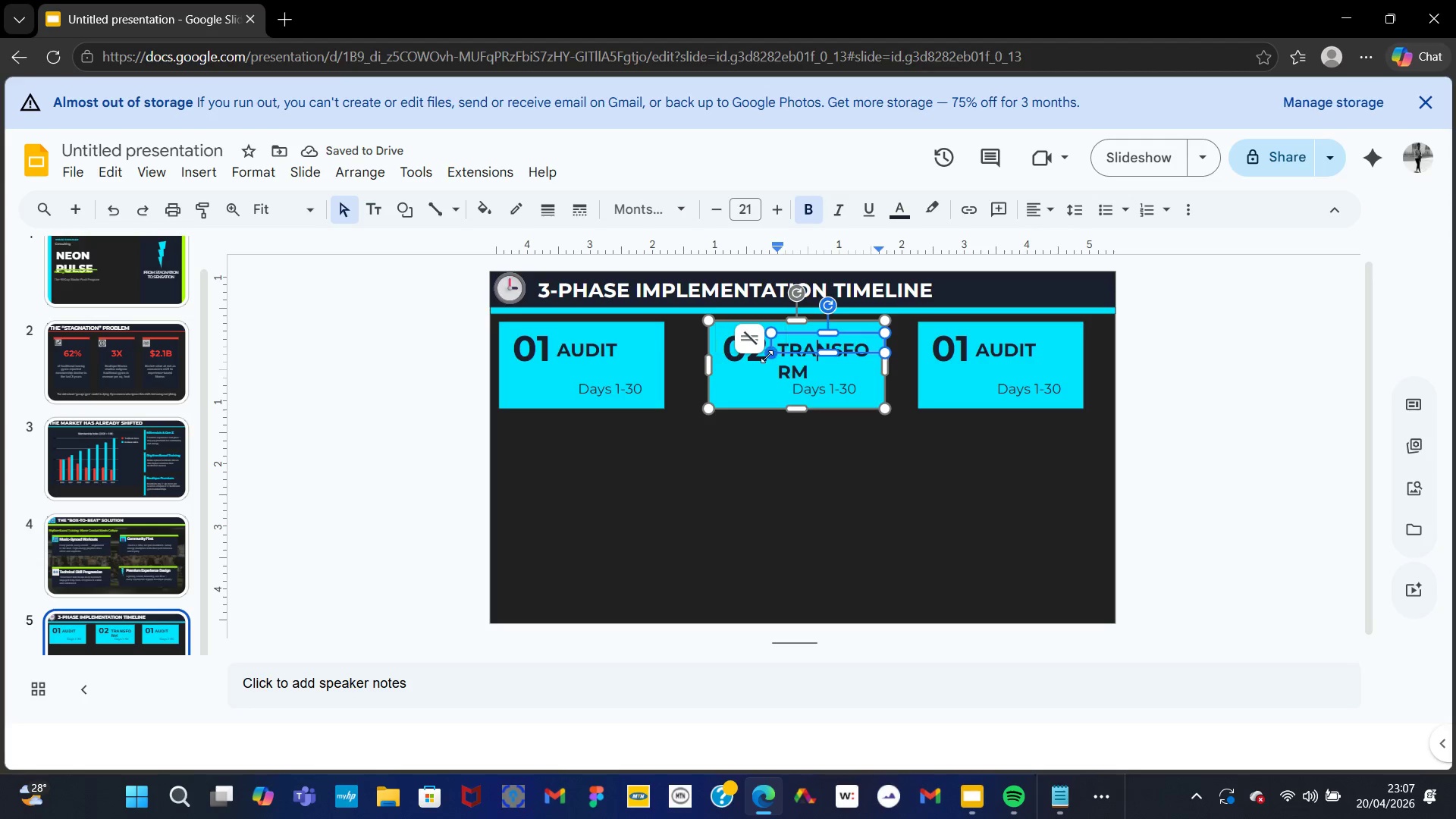 
left_click_drag(start_coordinate=[767, 356], to_coordinate=[758, 359])
 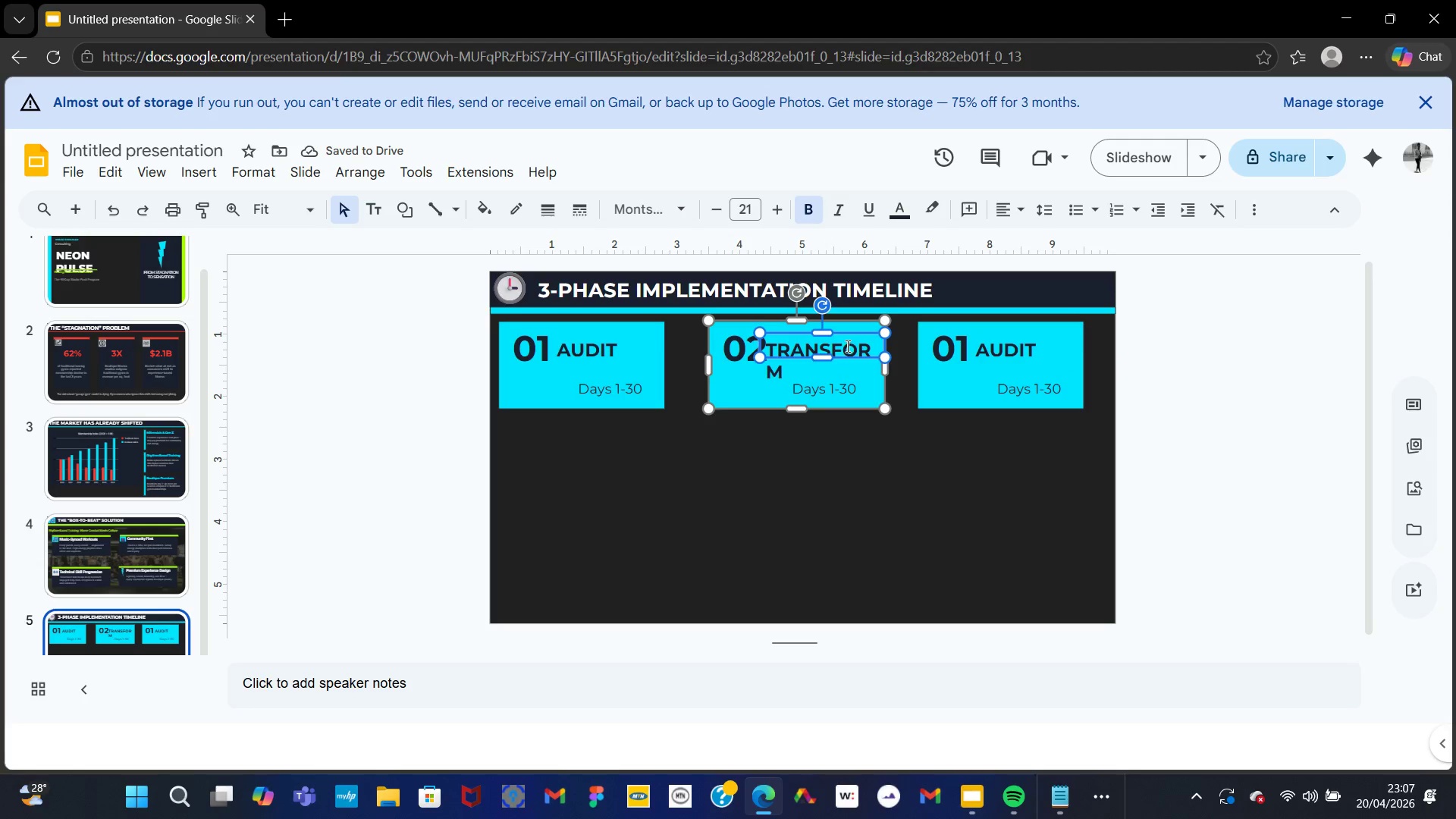 
key(Control+A)
 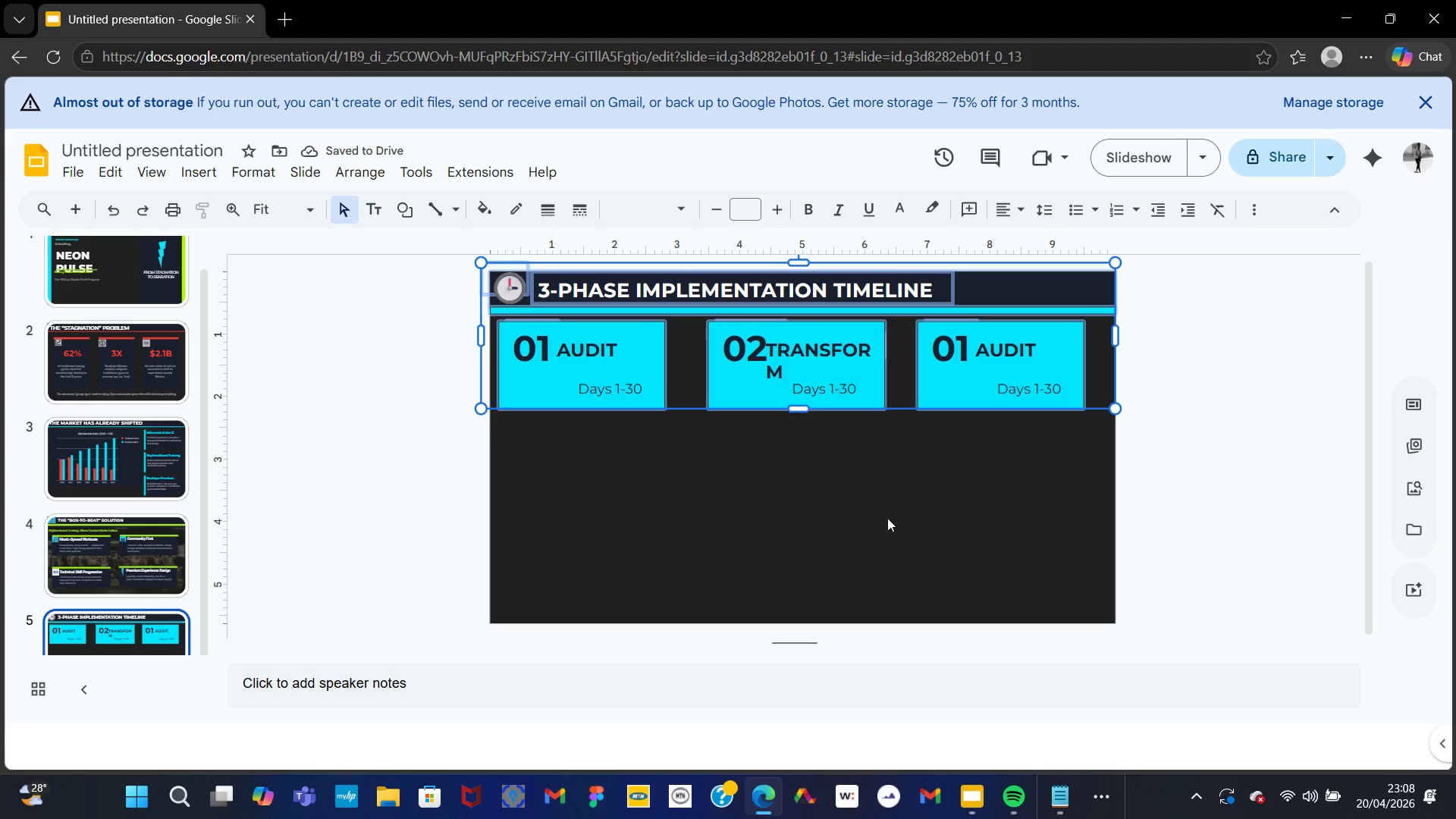 
left_click([887, 518])
 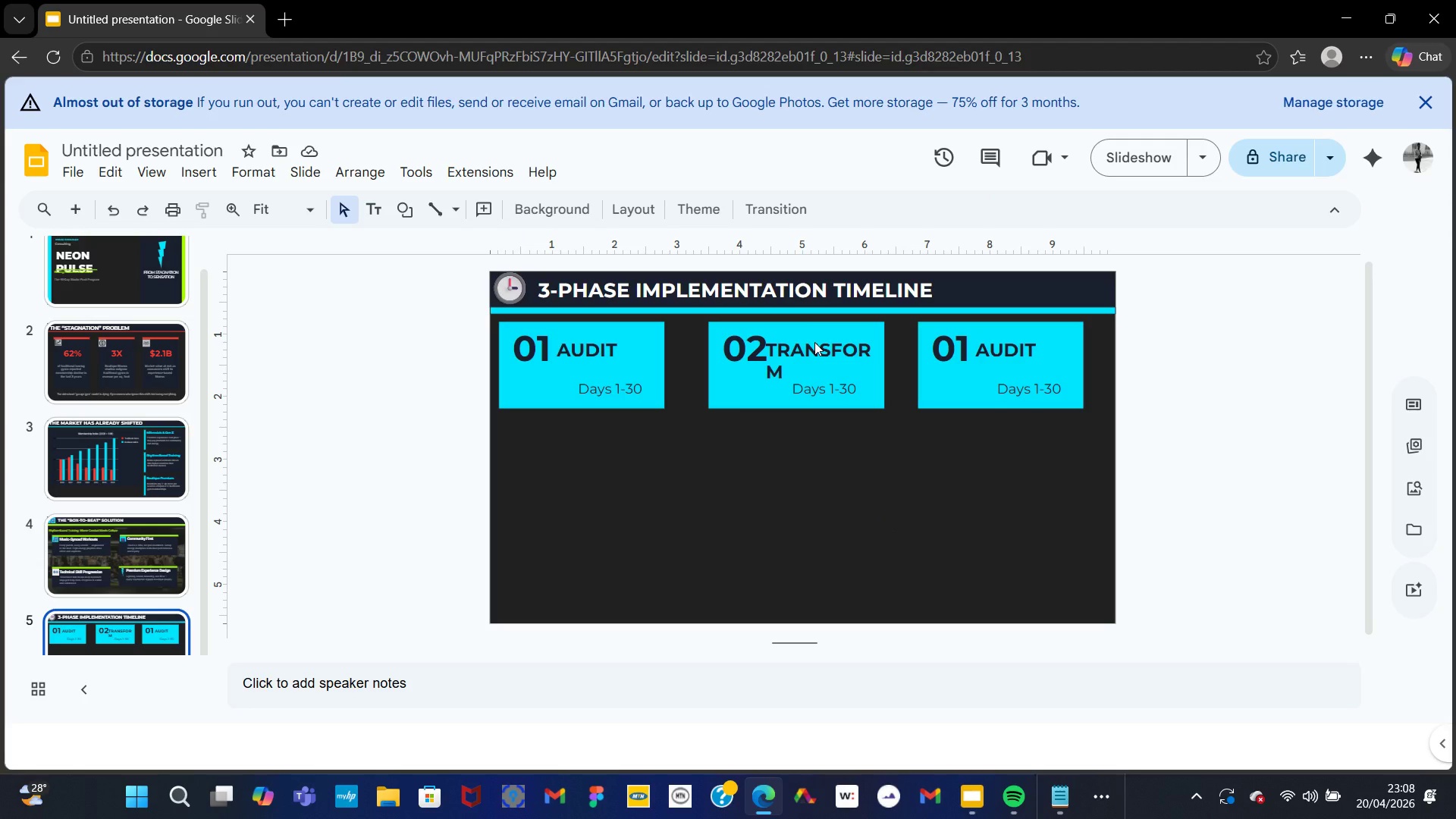 
left_click([814, 342])
 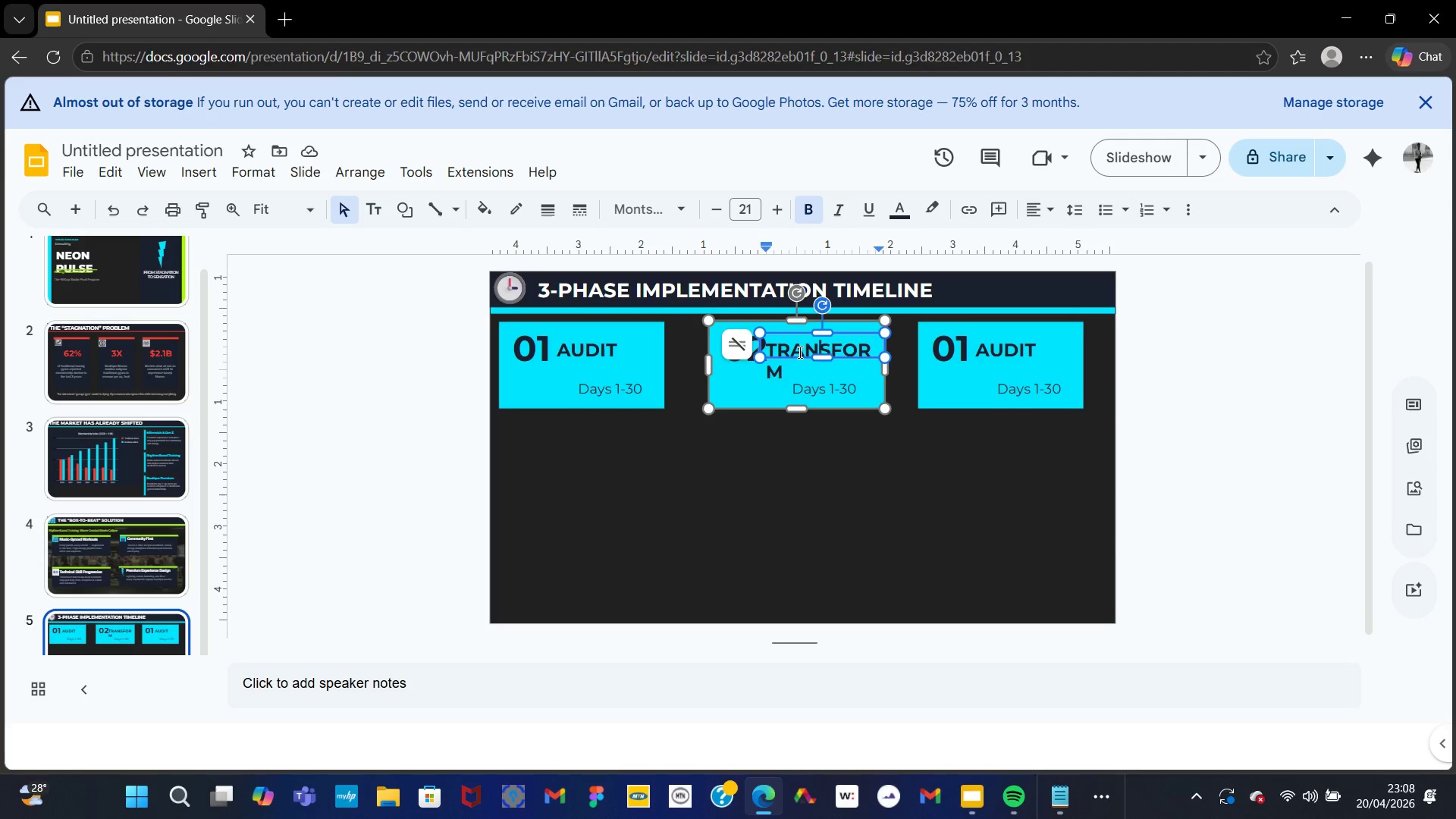 
double_click([799, 352])
 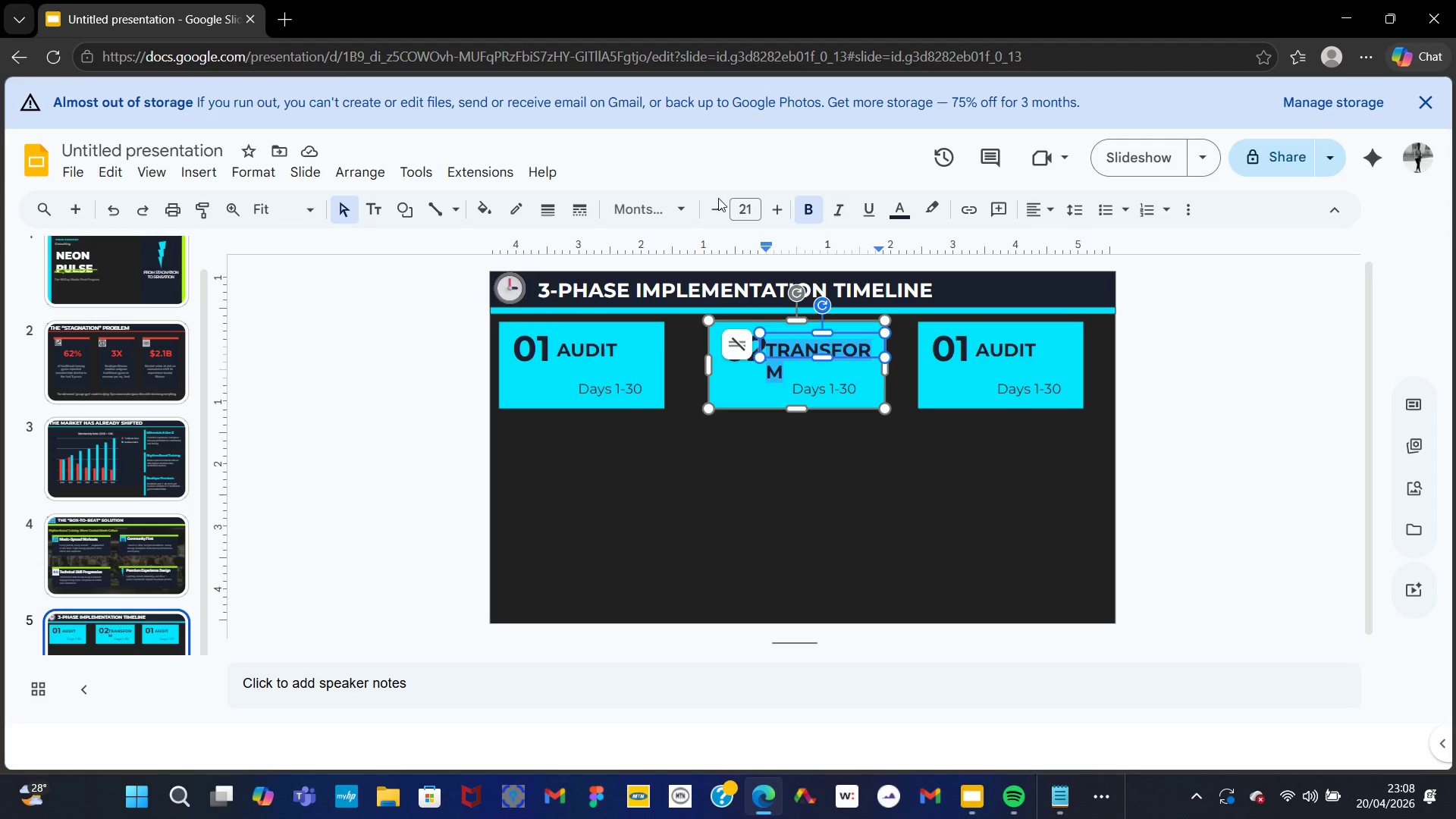 
left_click([713, 208])
 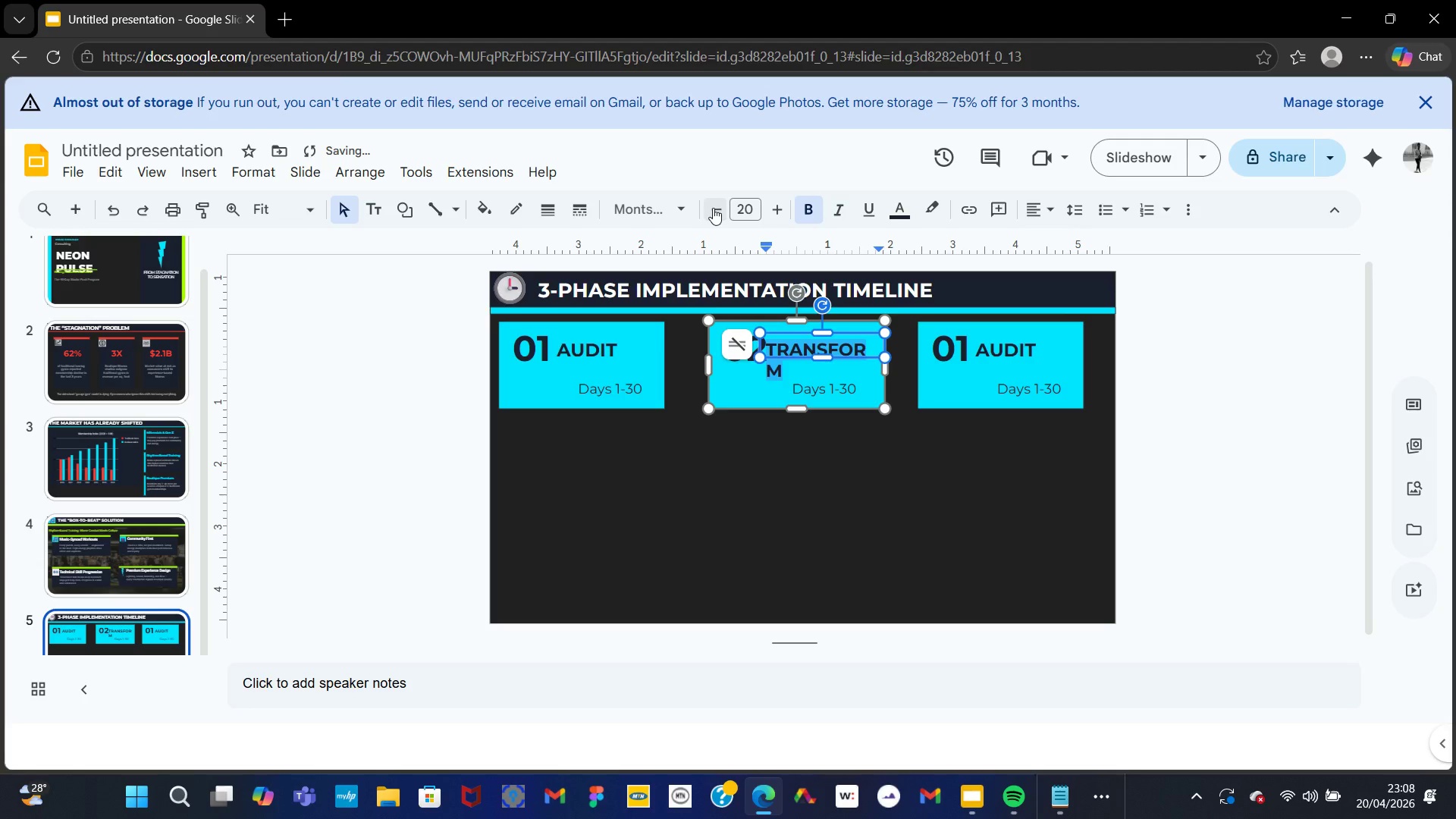 
left_click([713, 208])
 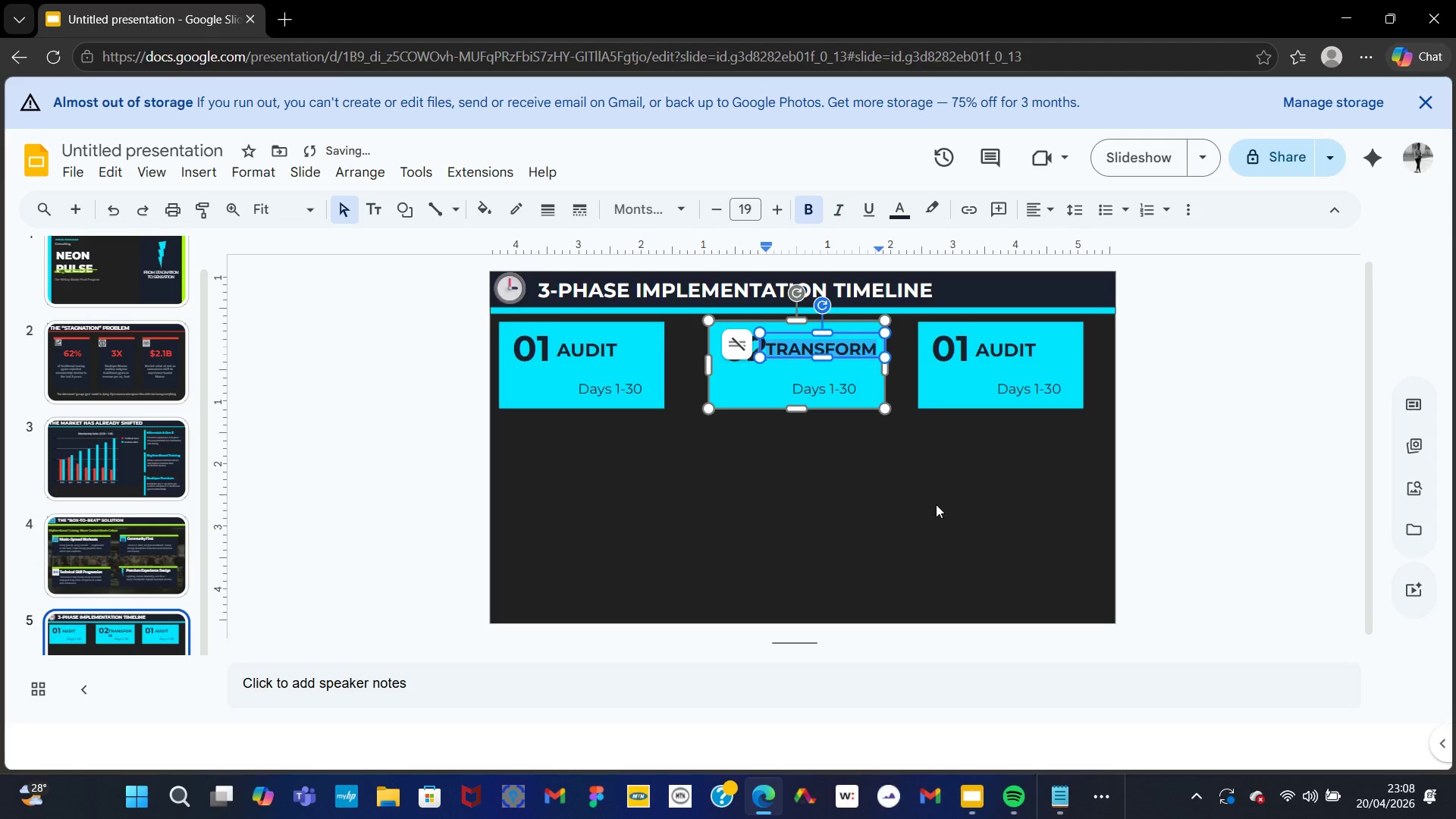 
left_click([932, 504])
 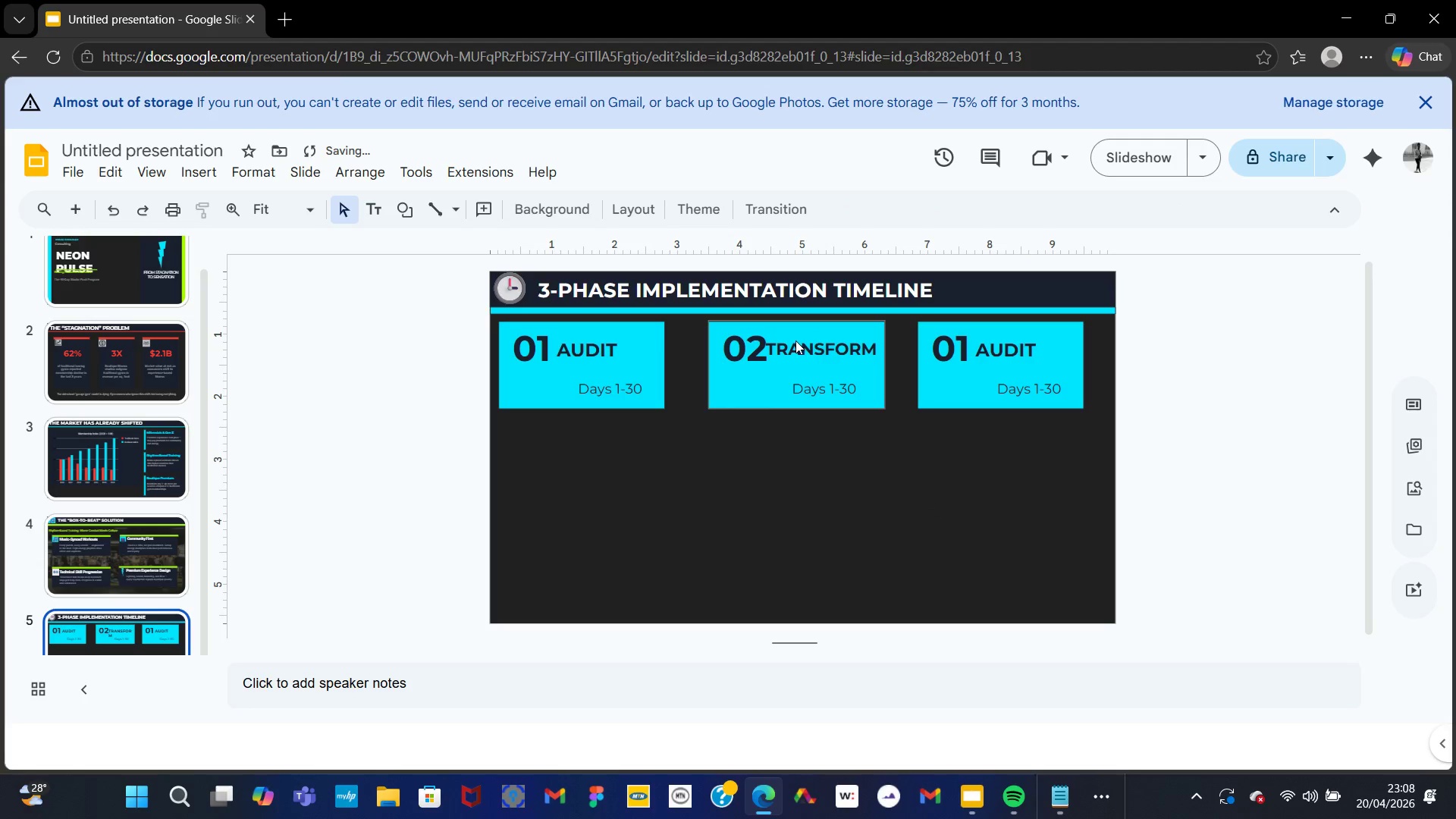 
left_click([795, 340])
 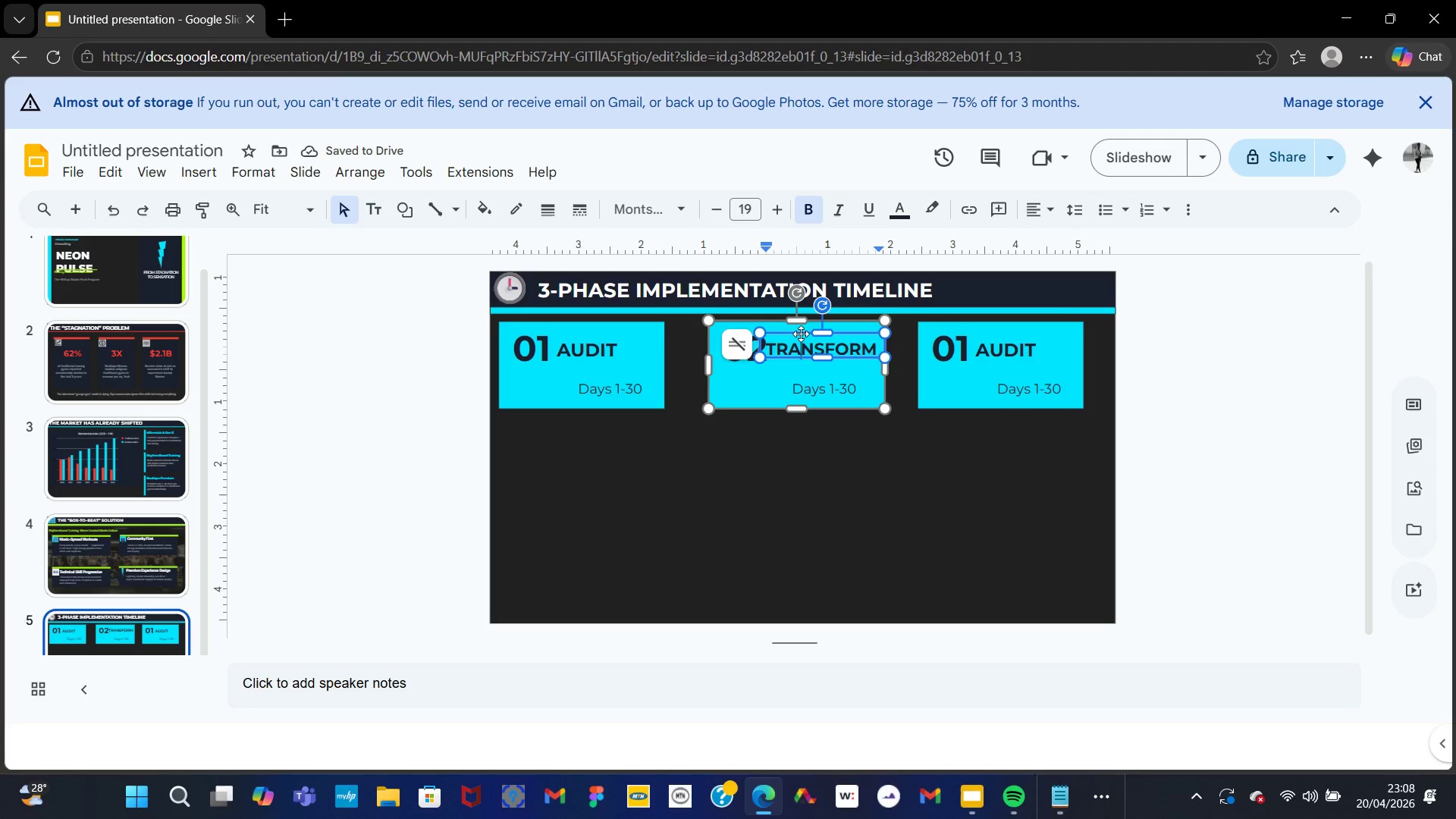 
left_click_drag(start_coordinate=[801, 334], to_coordinate=[808, 335])
 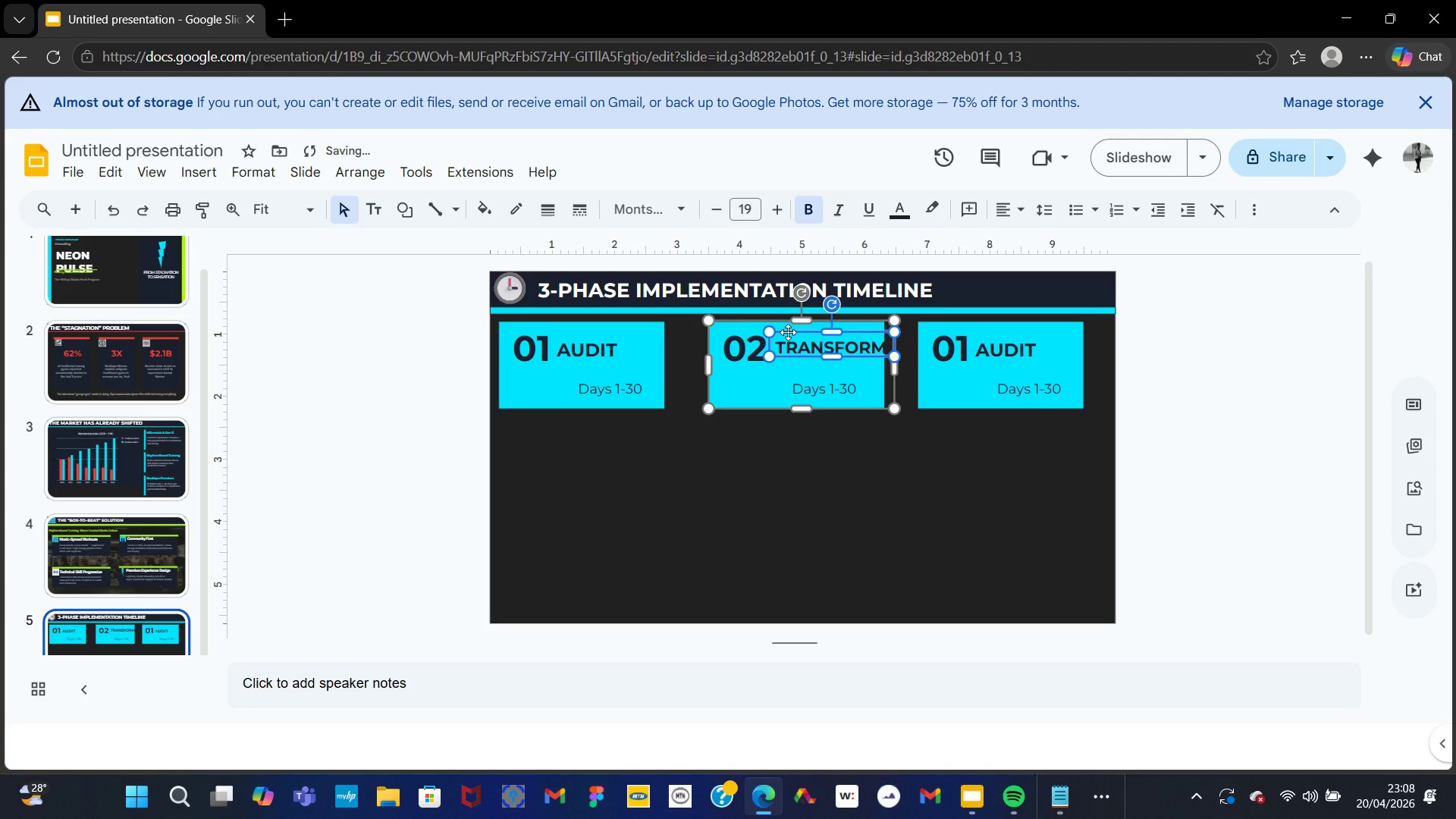 
left_click_drag(start_coordinate=[788, 332], to_coordinate=[783, 334])
 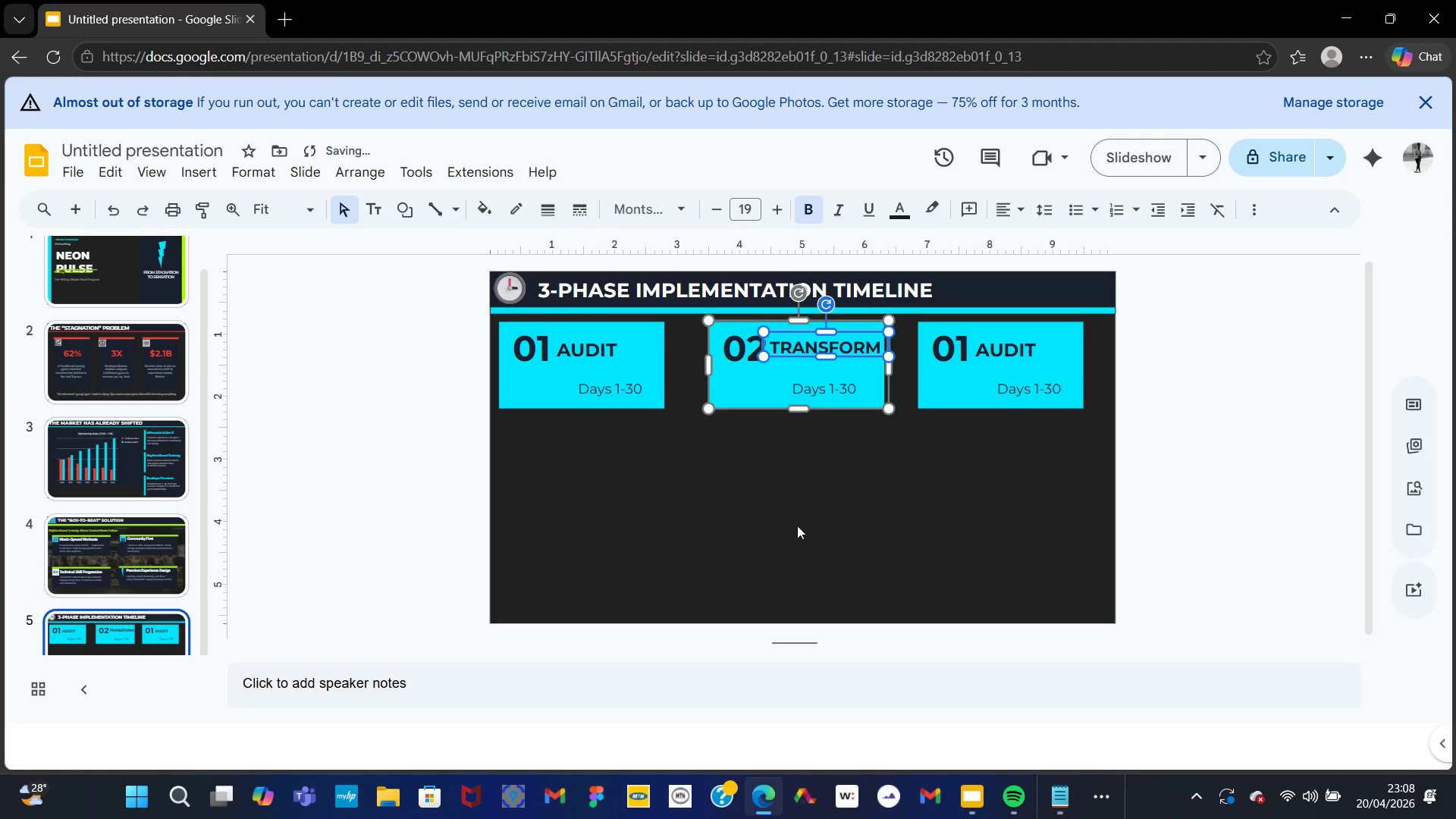 
left_click([797, 526])
 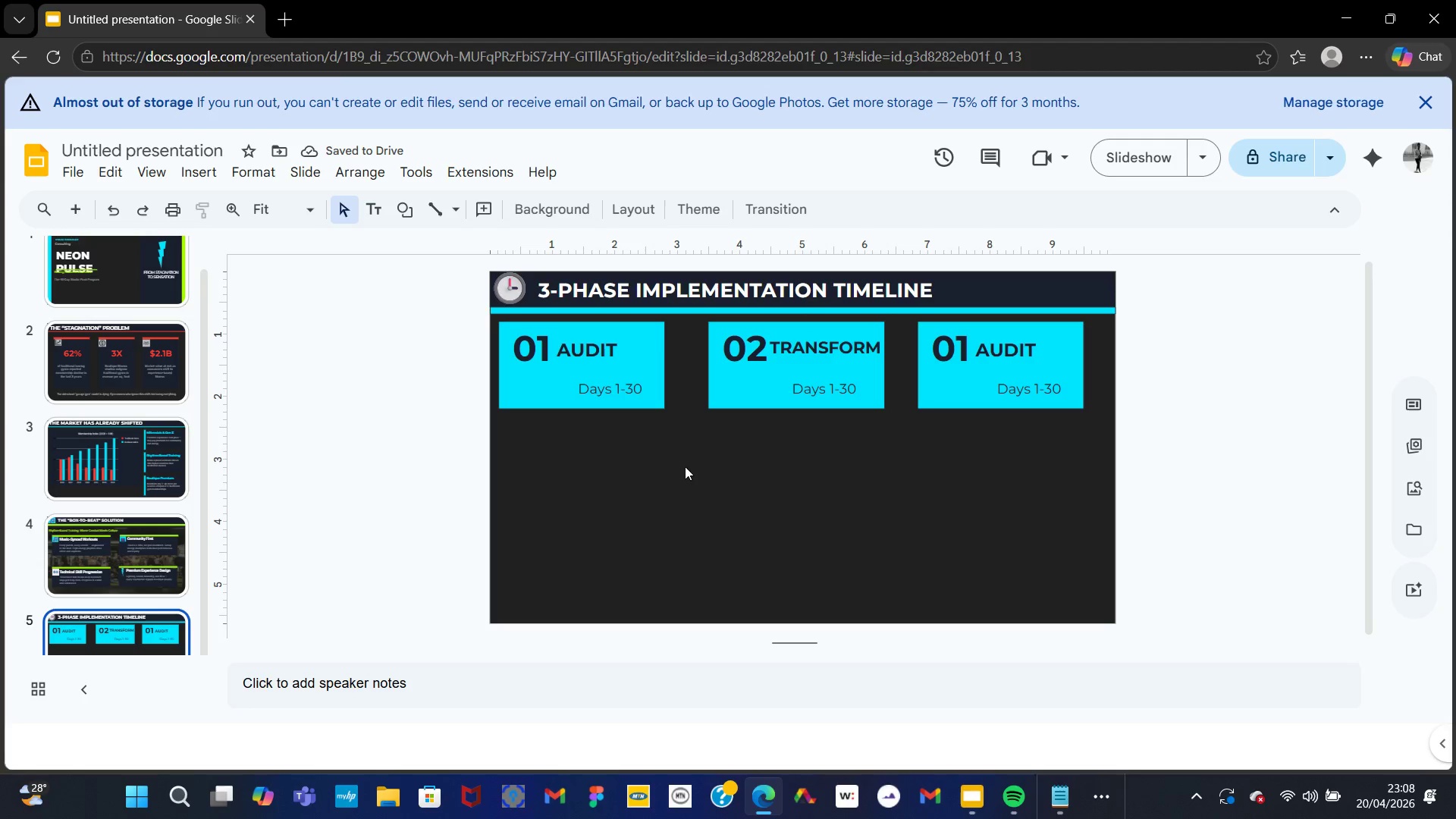 
left_click([628, 351])
 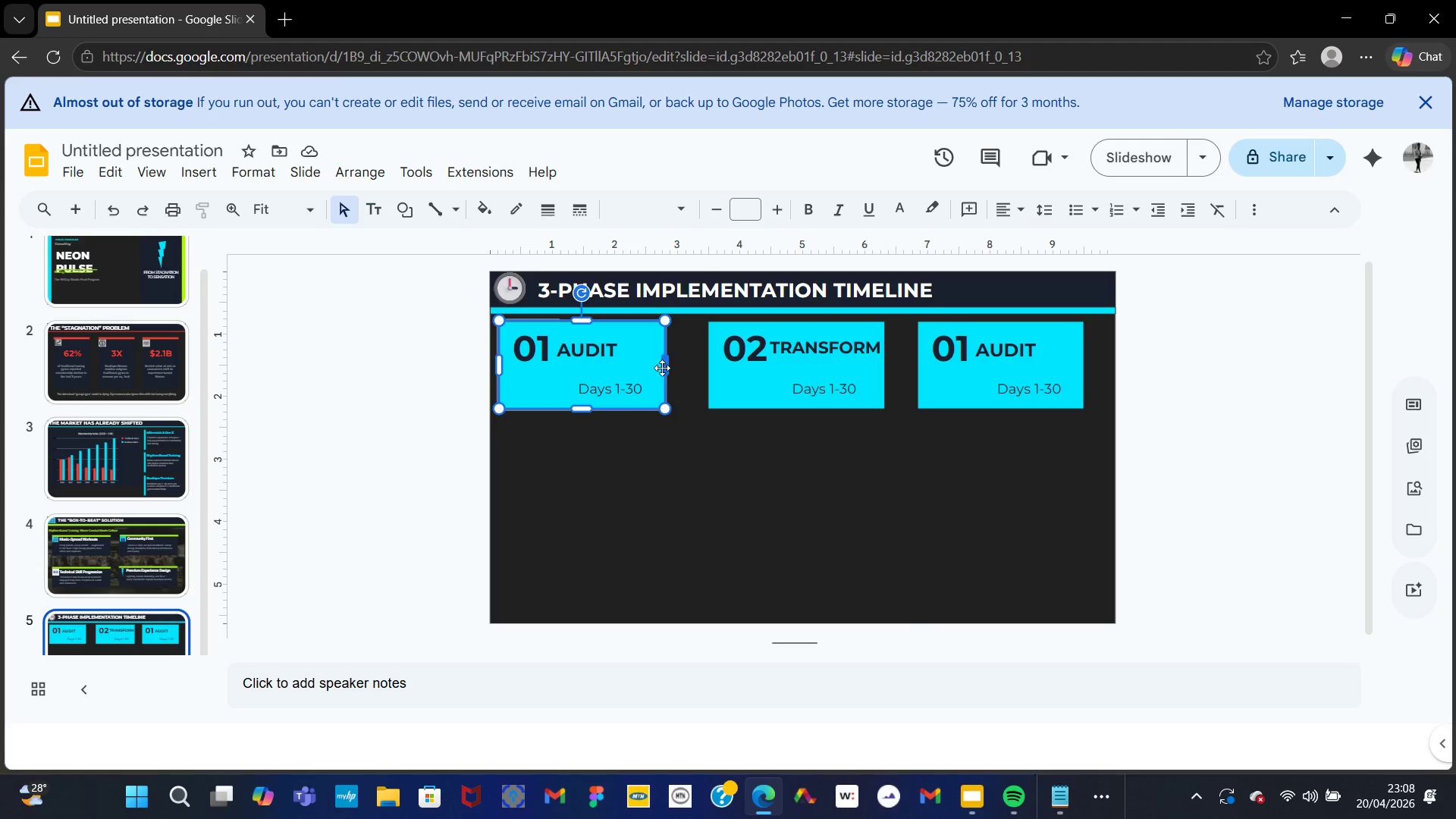 
left_click_drag(start_coordinate=[664, 368], to_coordinate=[671, 368])
 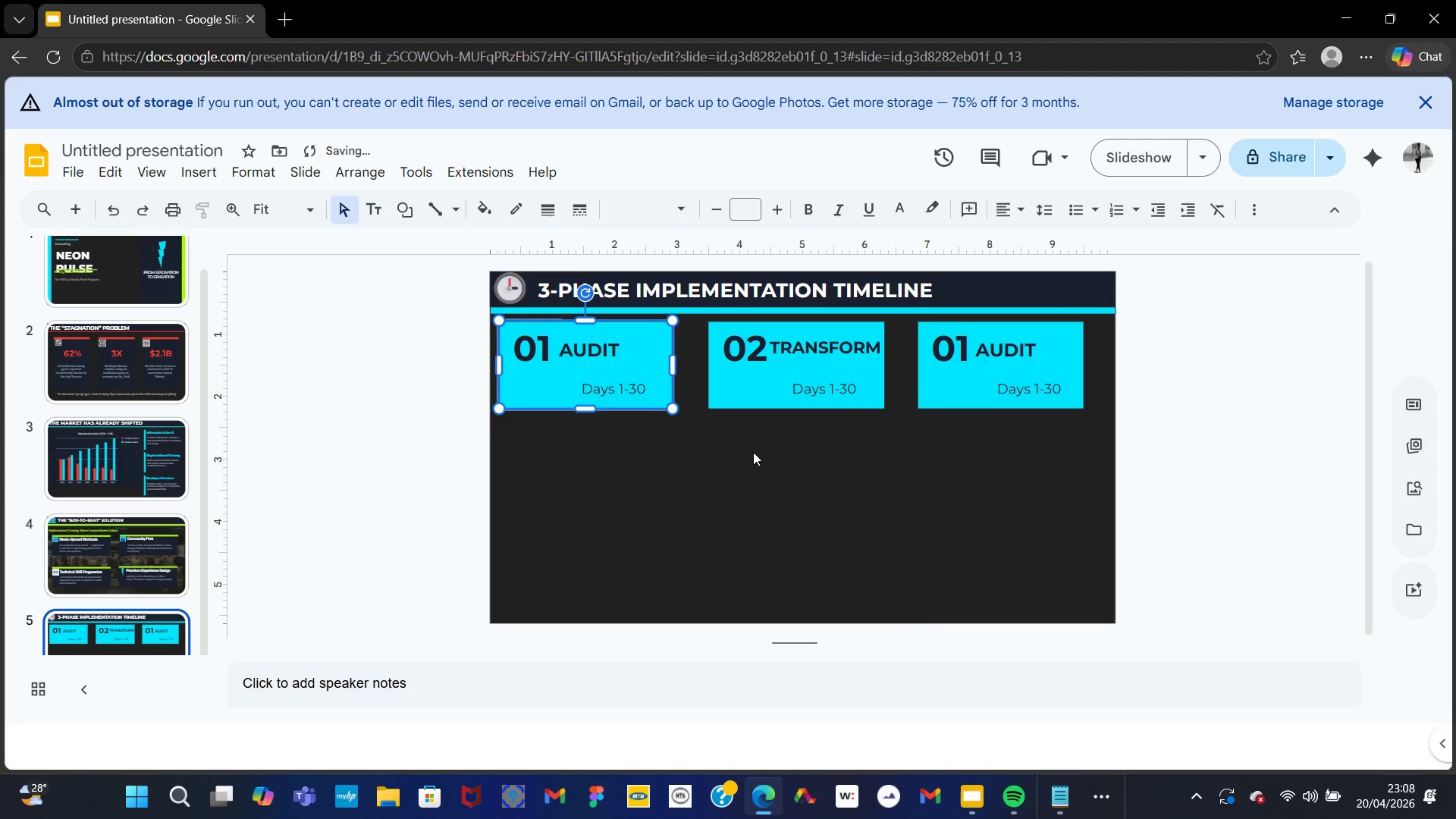 
left_click([753, 452])
 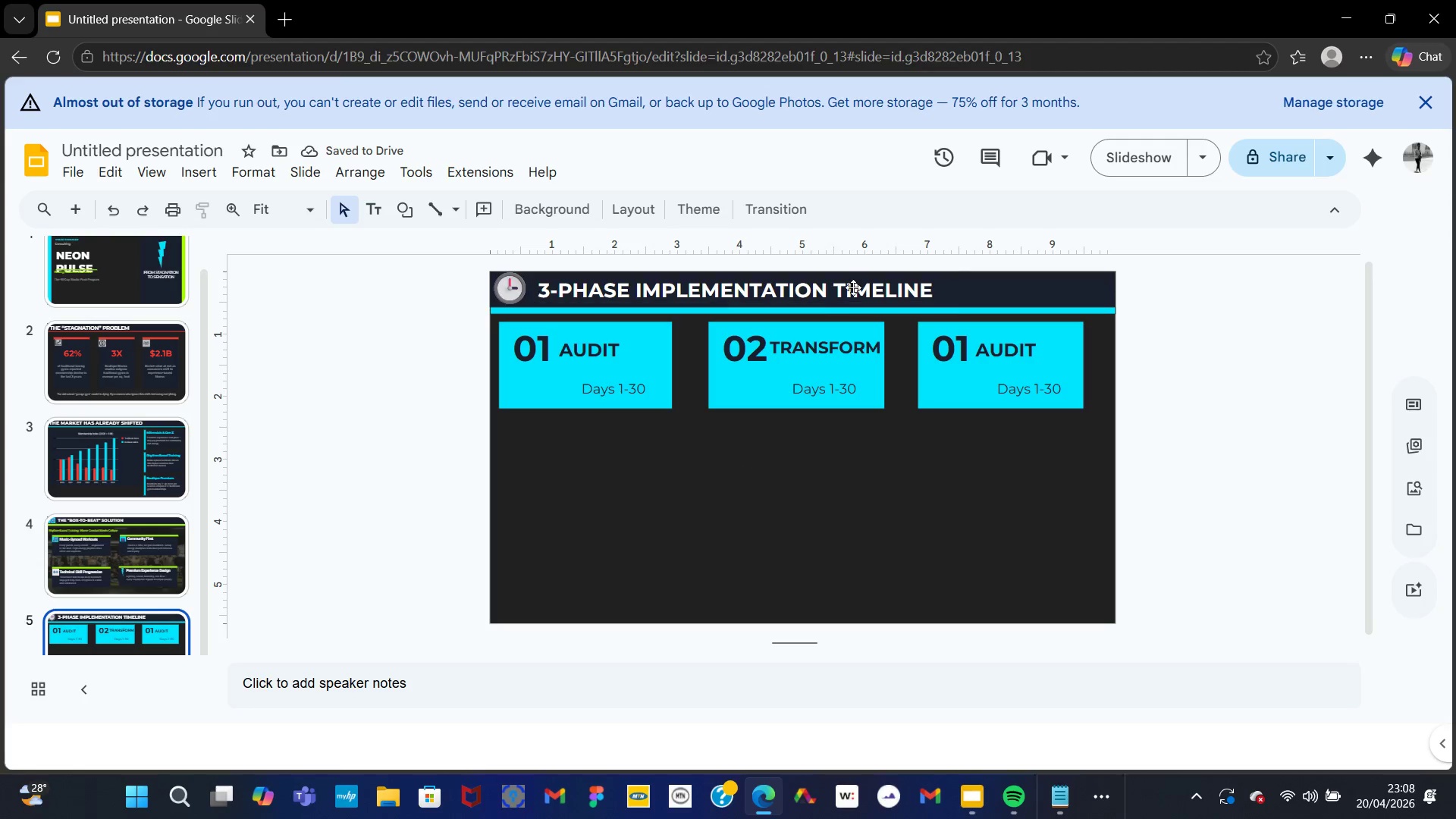 
left_click([746, 347])
 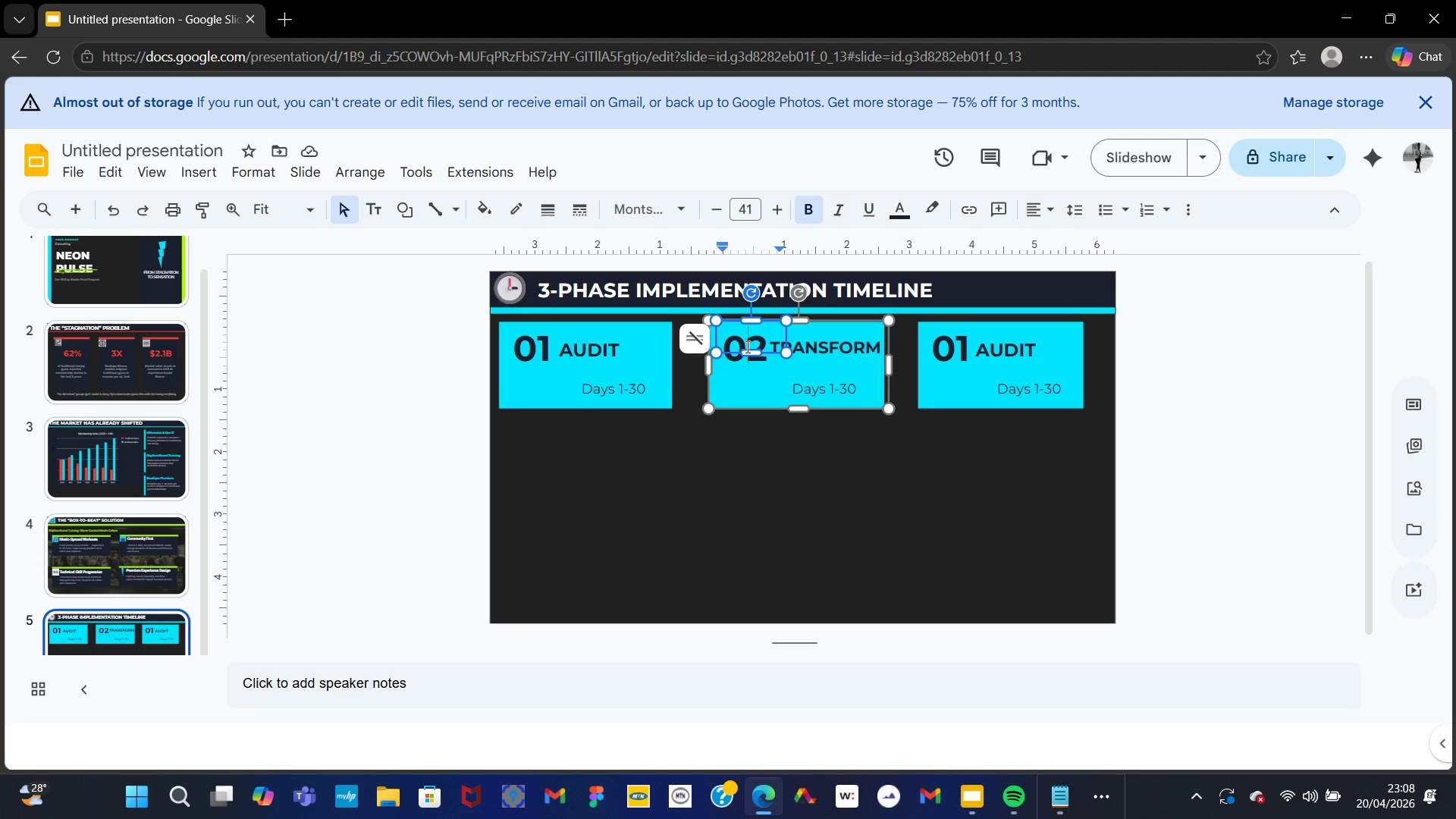 
double_click([746, 347])
 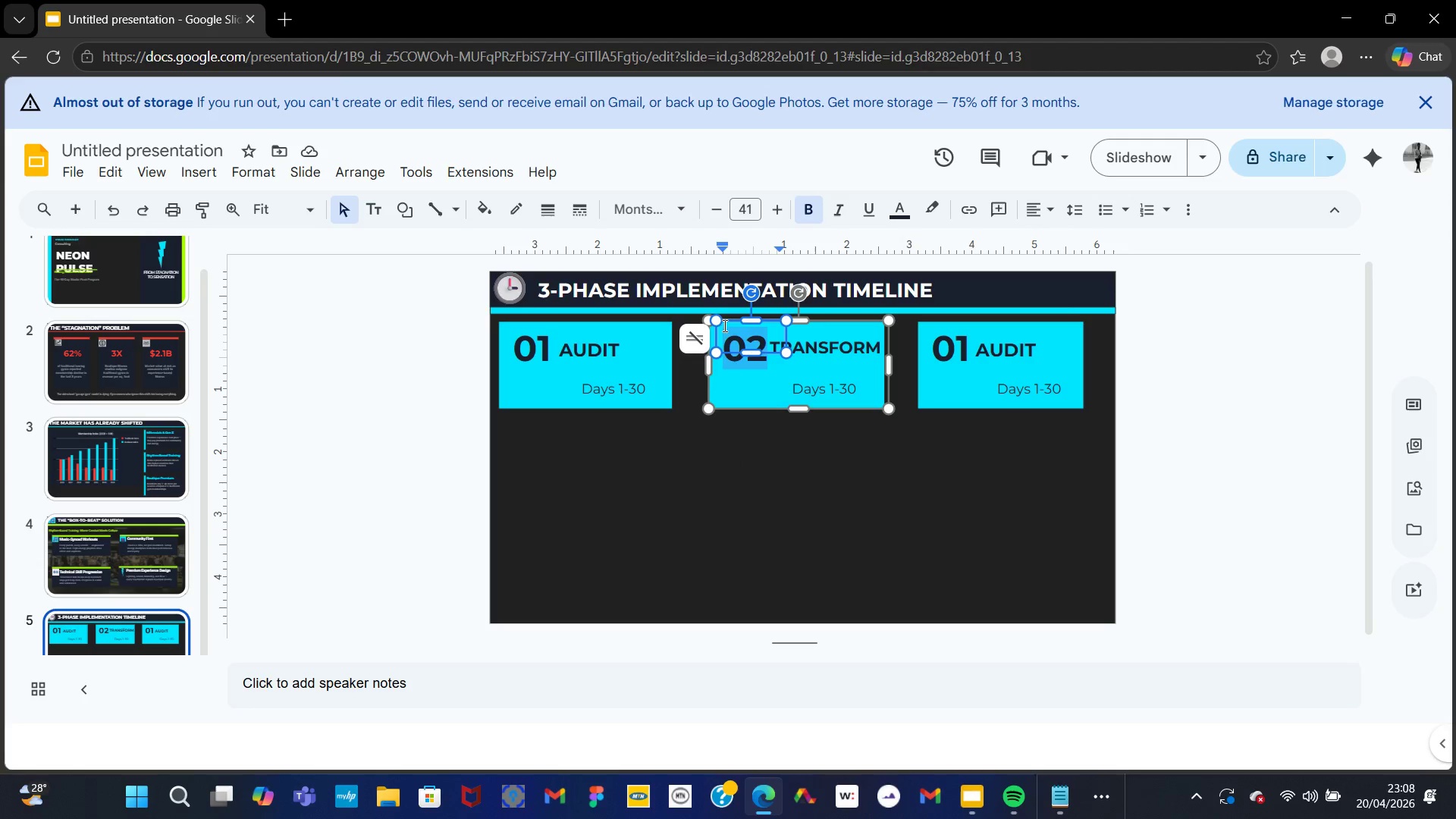 
left_click_drag(start_coordinate=[723, 322], to_coordinate=[720, 322])
 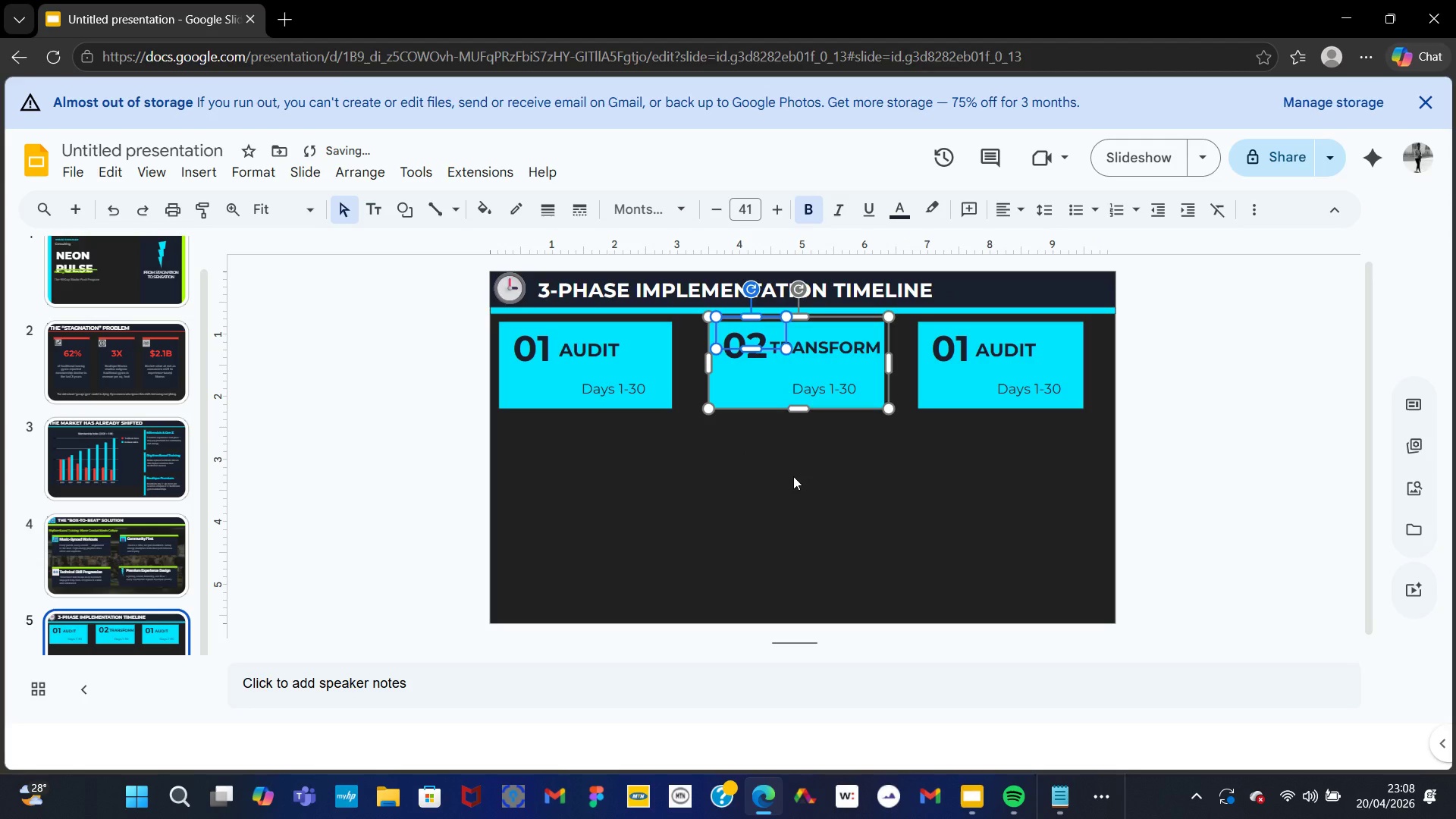 
key(Control+Z)
 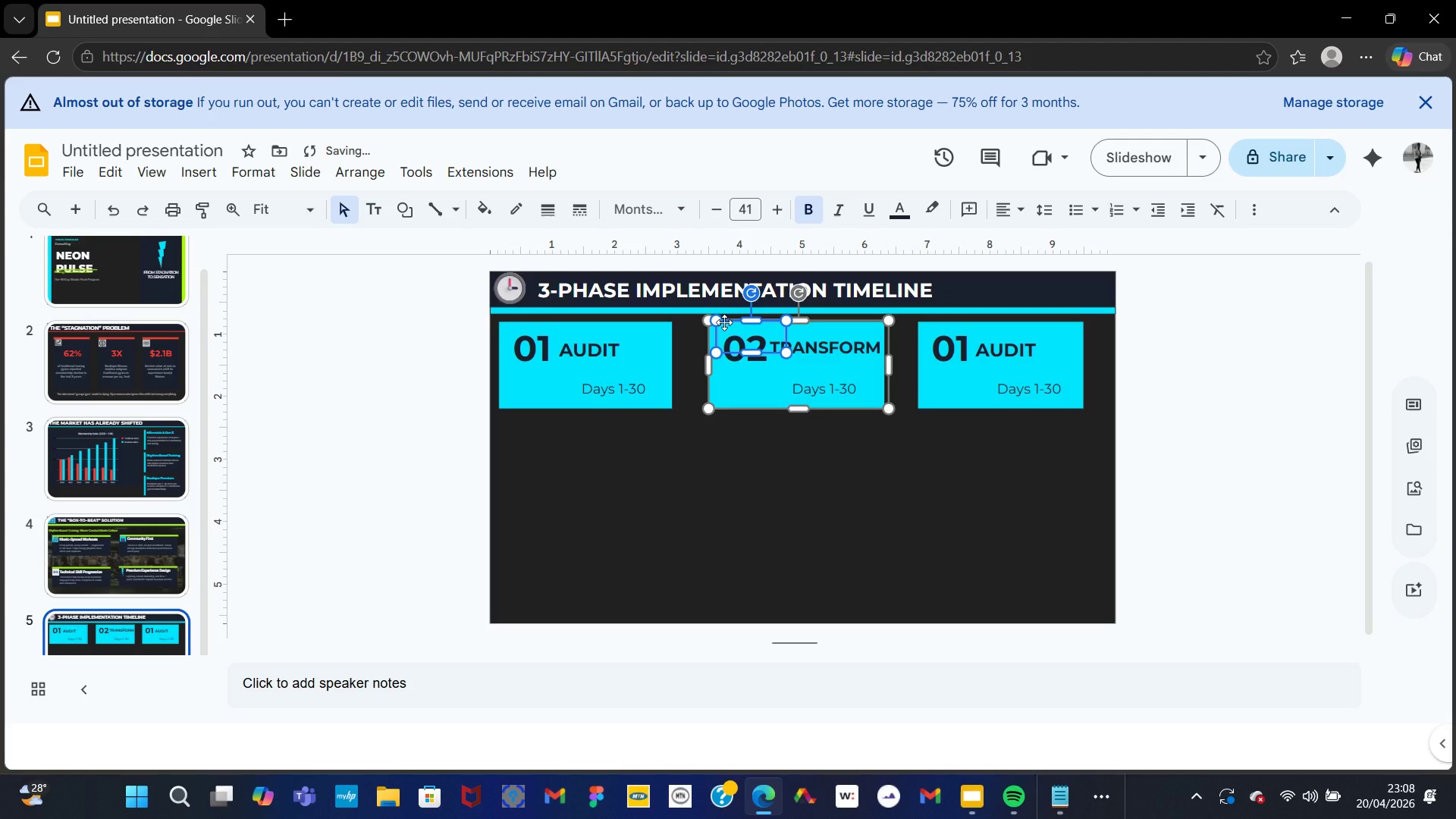 
left_click_drag(start_coordinate=[724, 322], to_coordinate=[720, 325])
 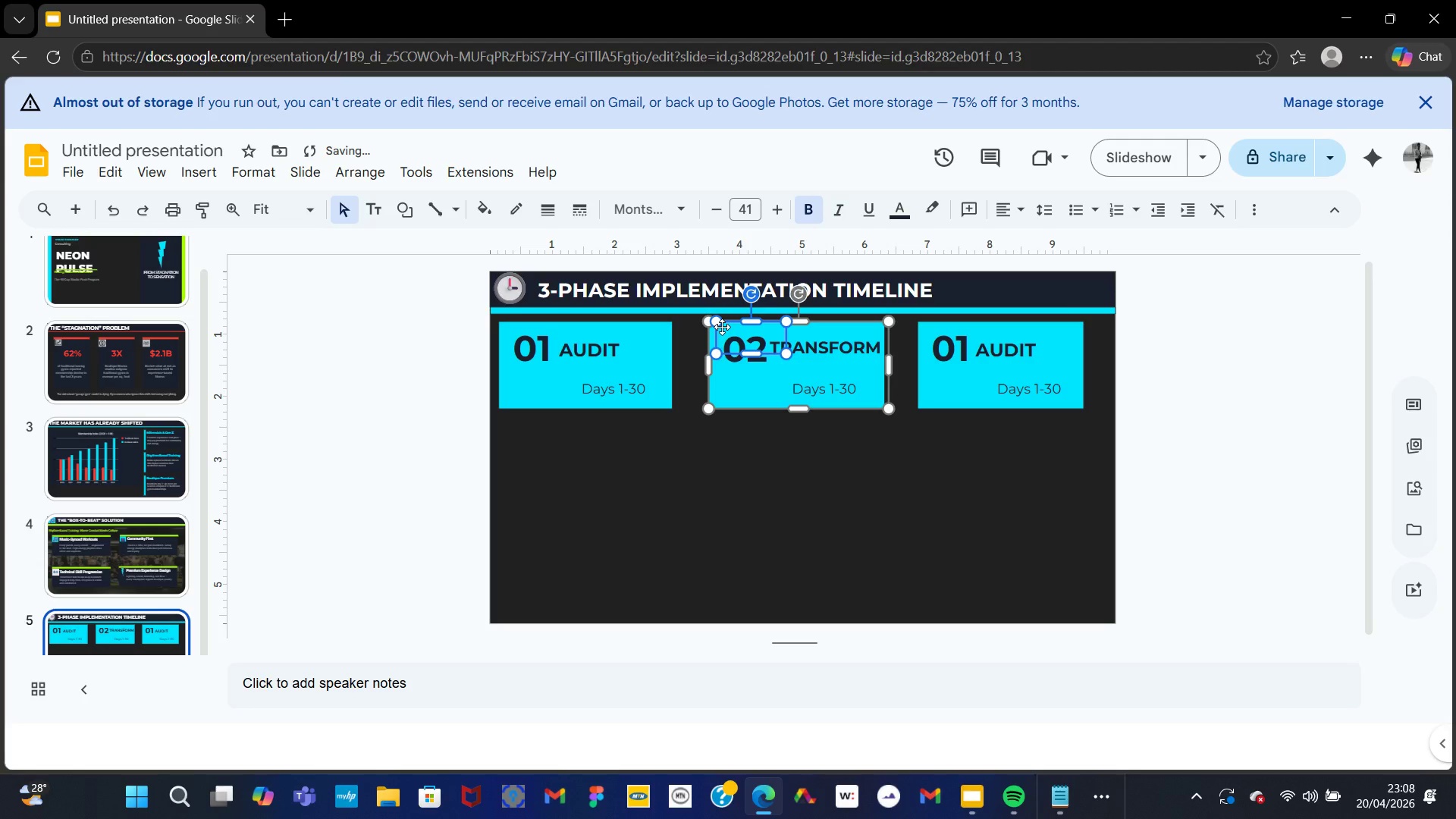 
key(Control+Z)
 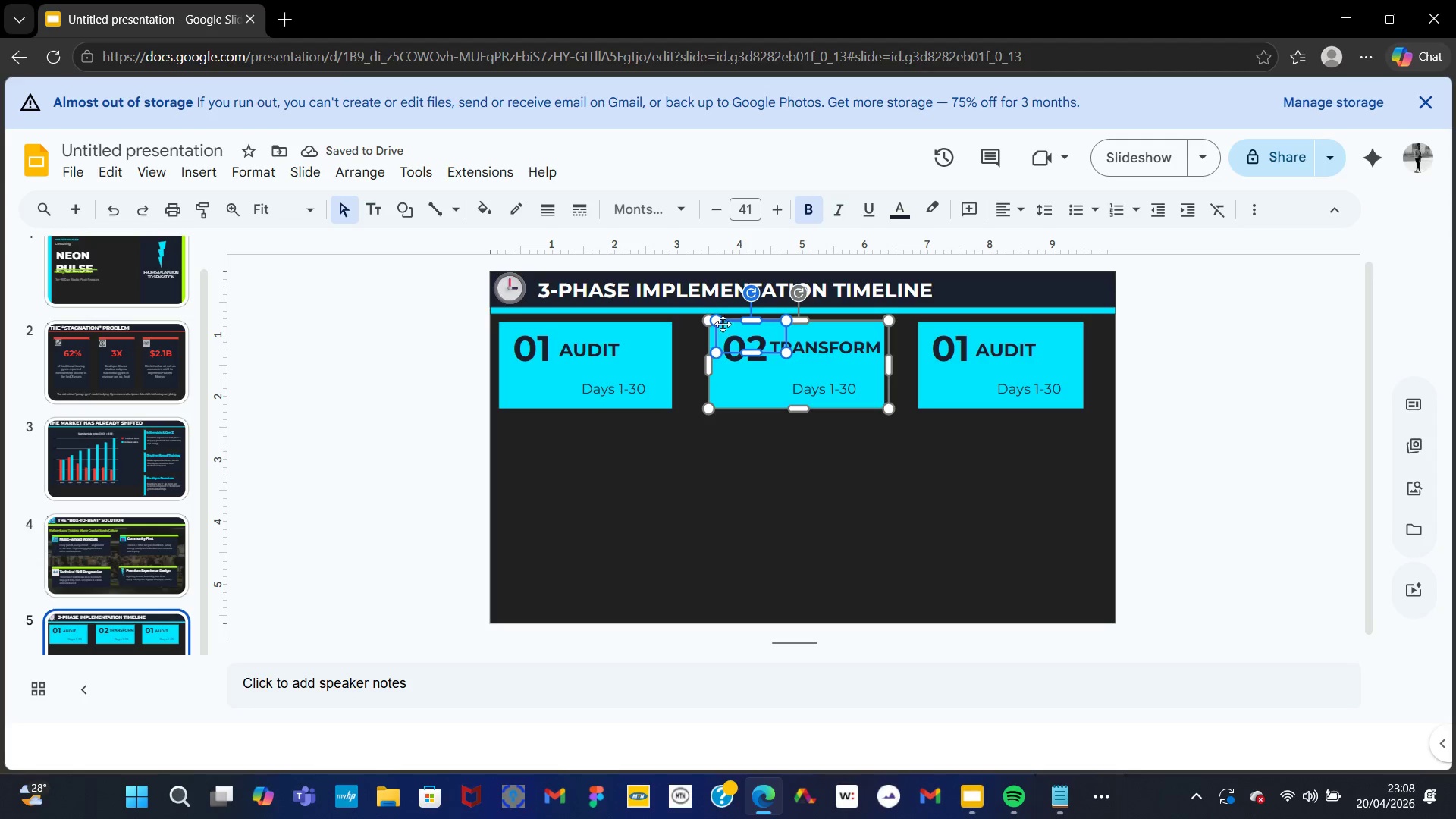 
left_click_drag(start_coordinate=[720, 327], to_coordinate=[716, 327])
 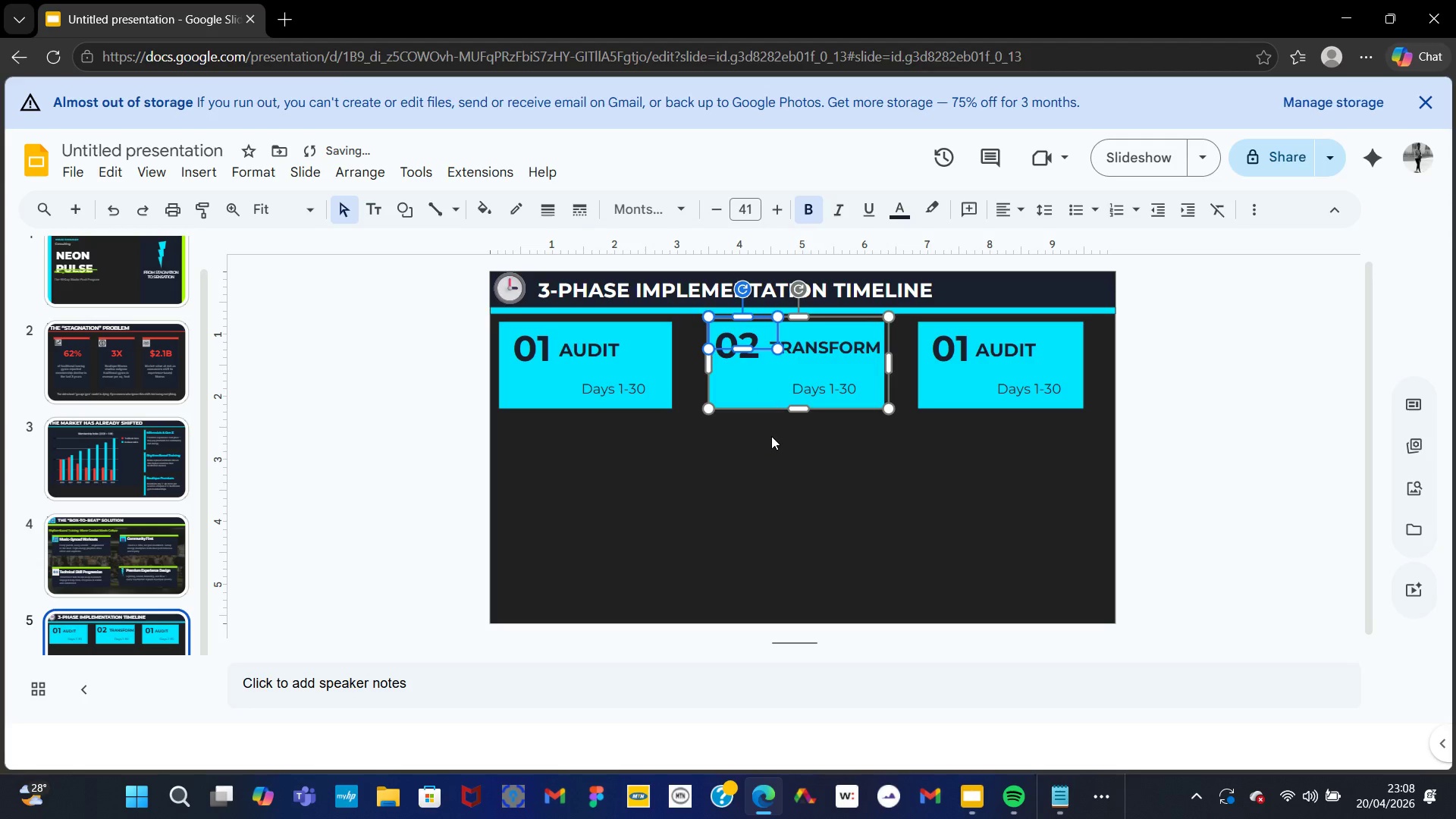 
left_click([774, 441])
 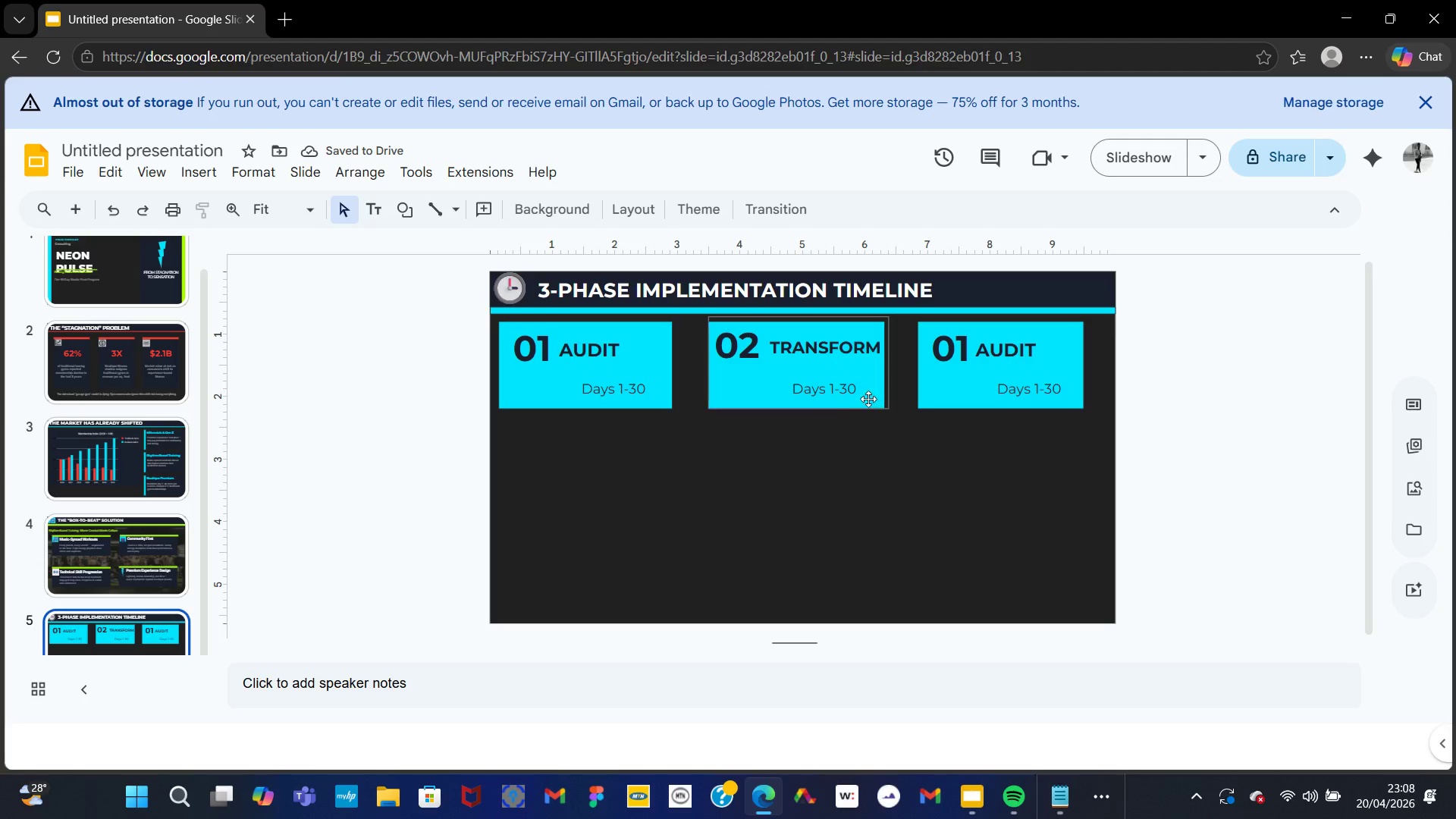 
key(Control+Z)
 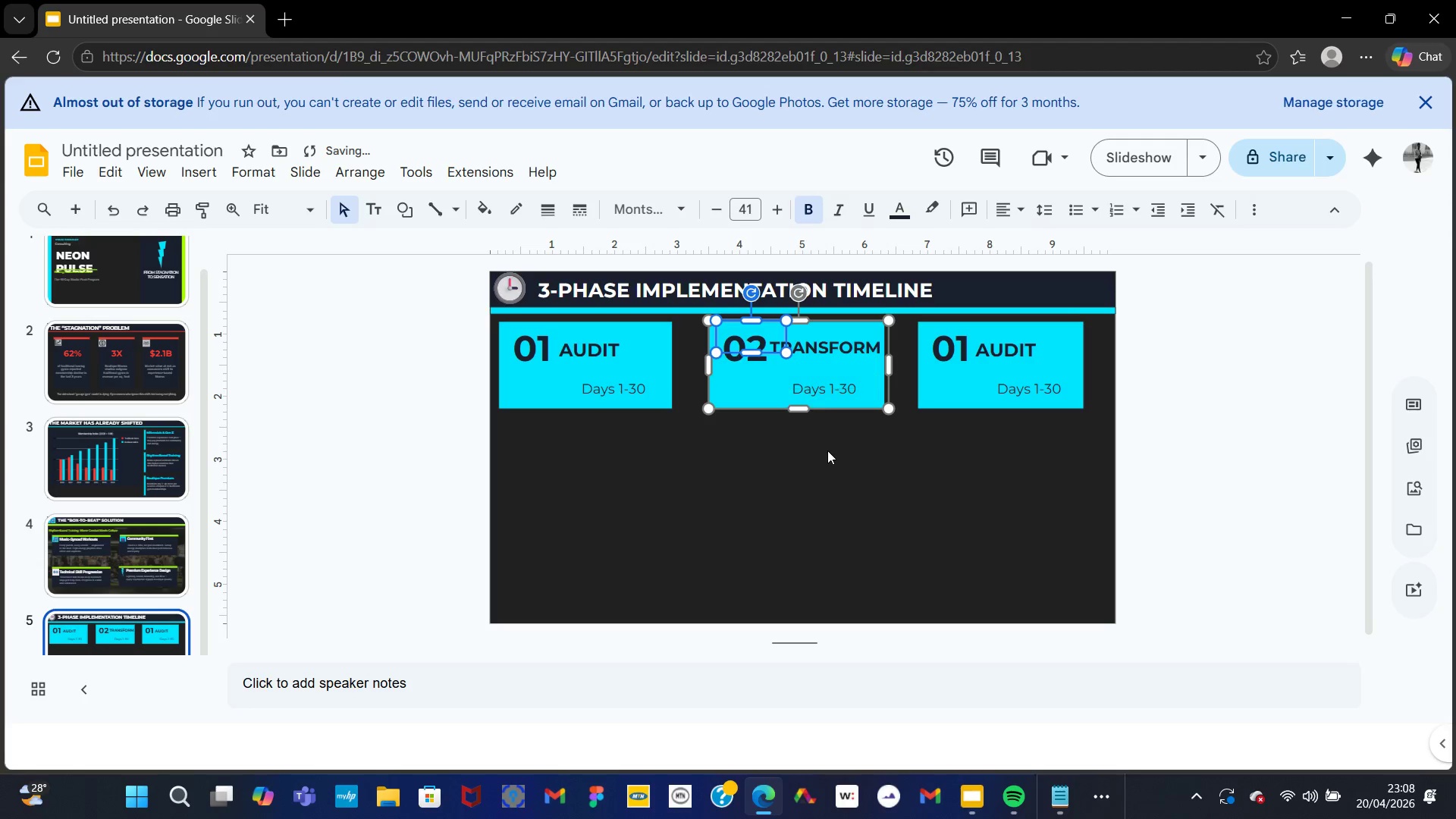 
left_click([827, 450])
 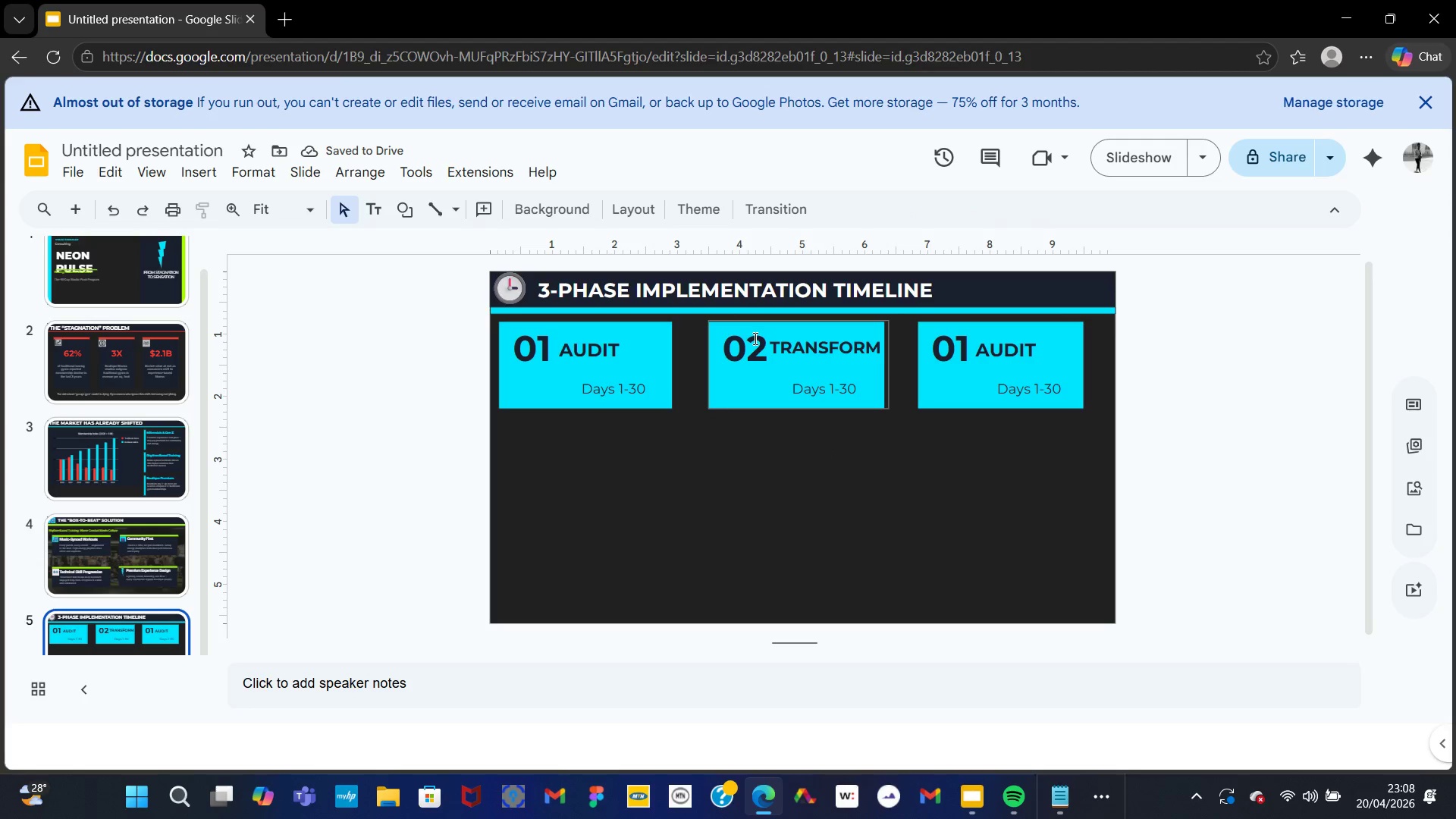 
left_click([752, 341])
 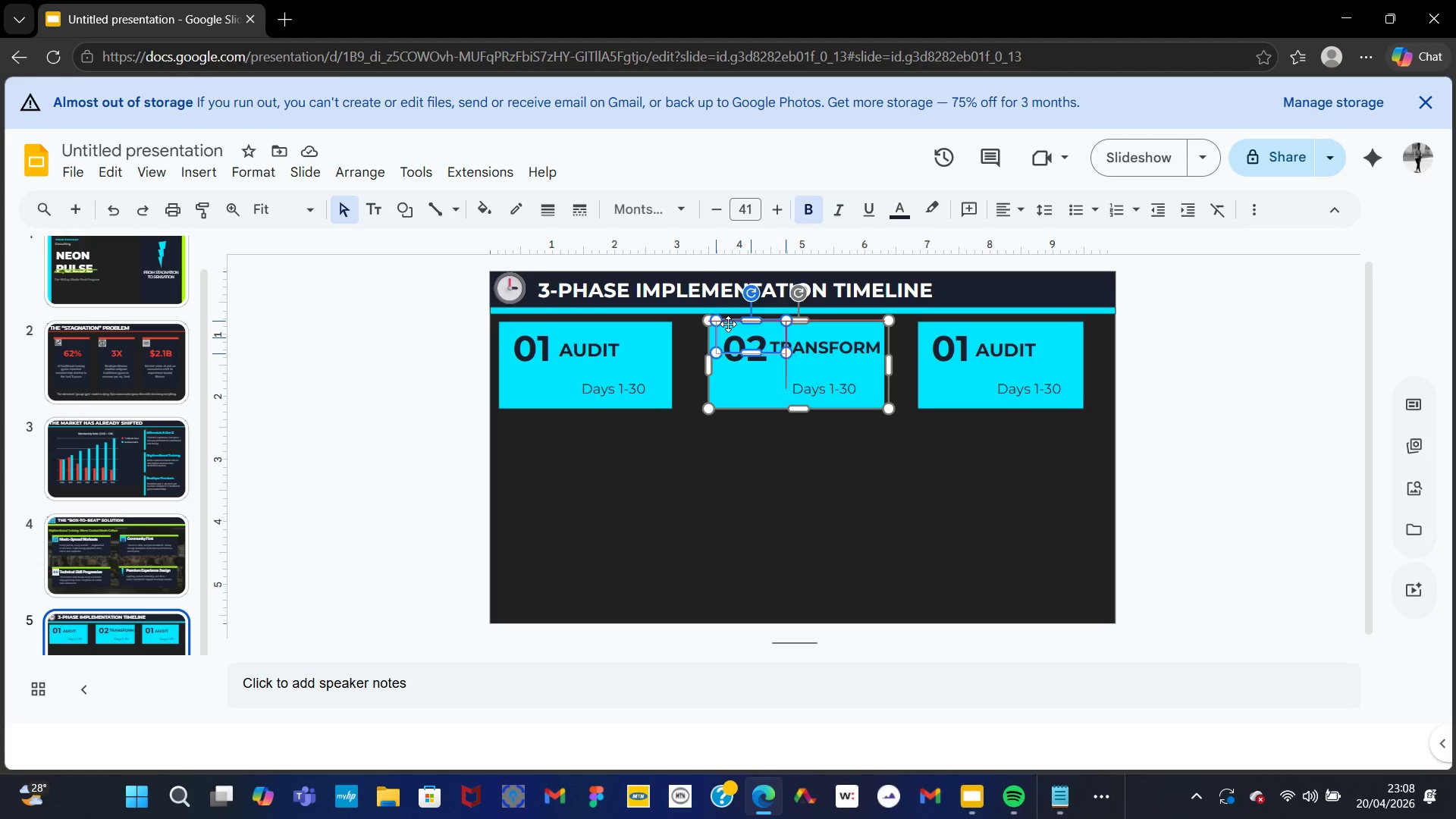 
wait(6.58)
 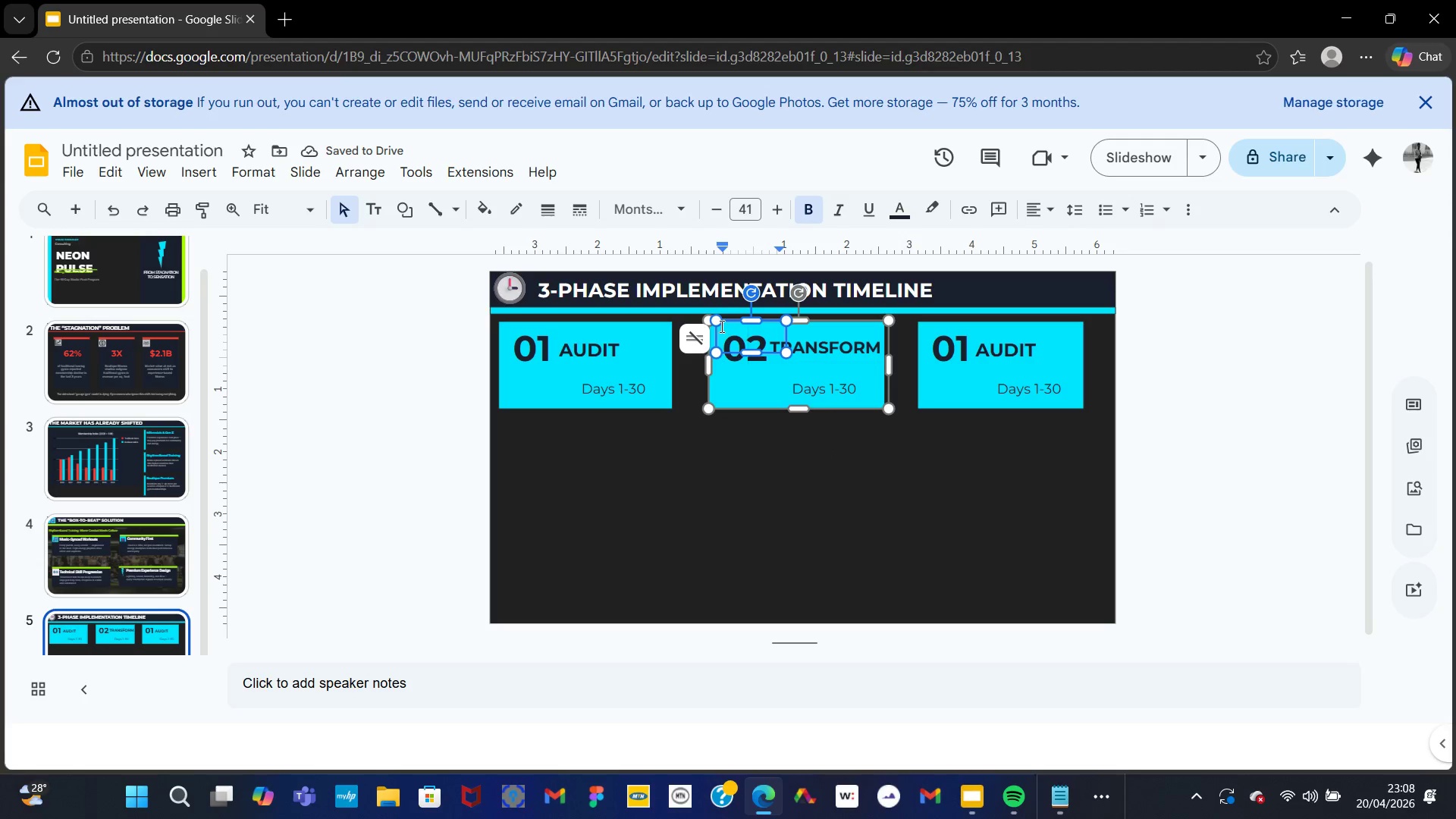 
key(ArrowLeft)
 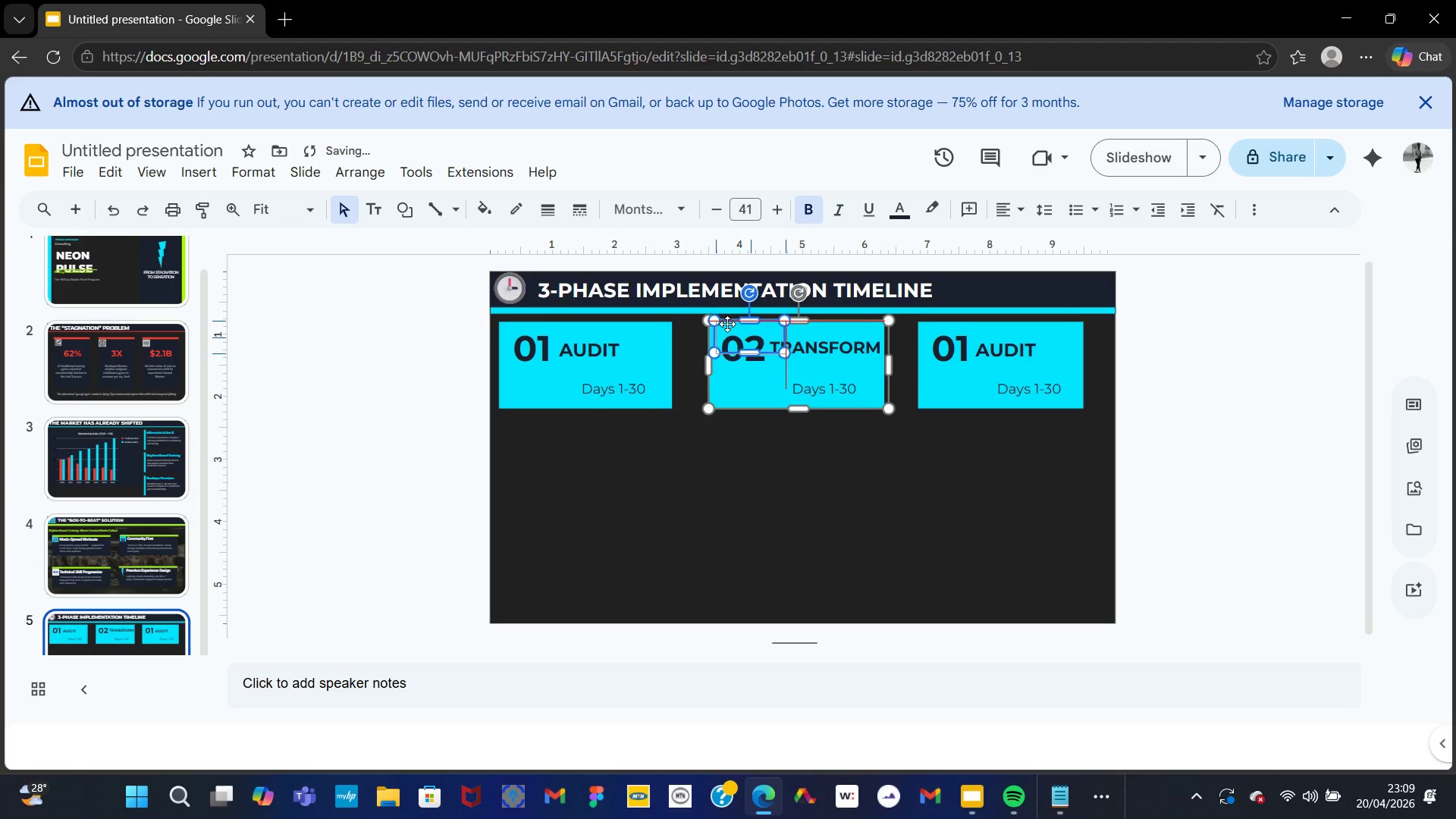 
key(ArrowLeft)
 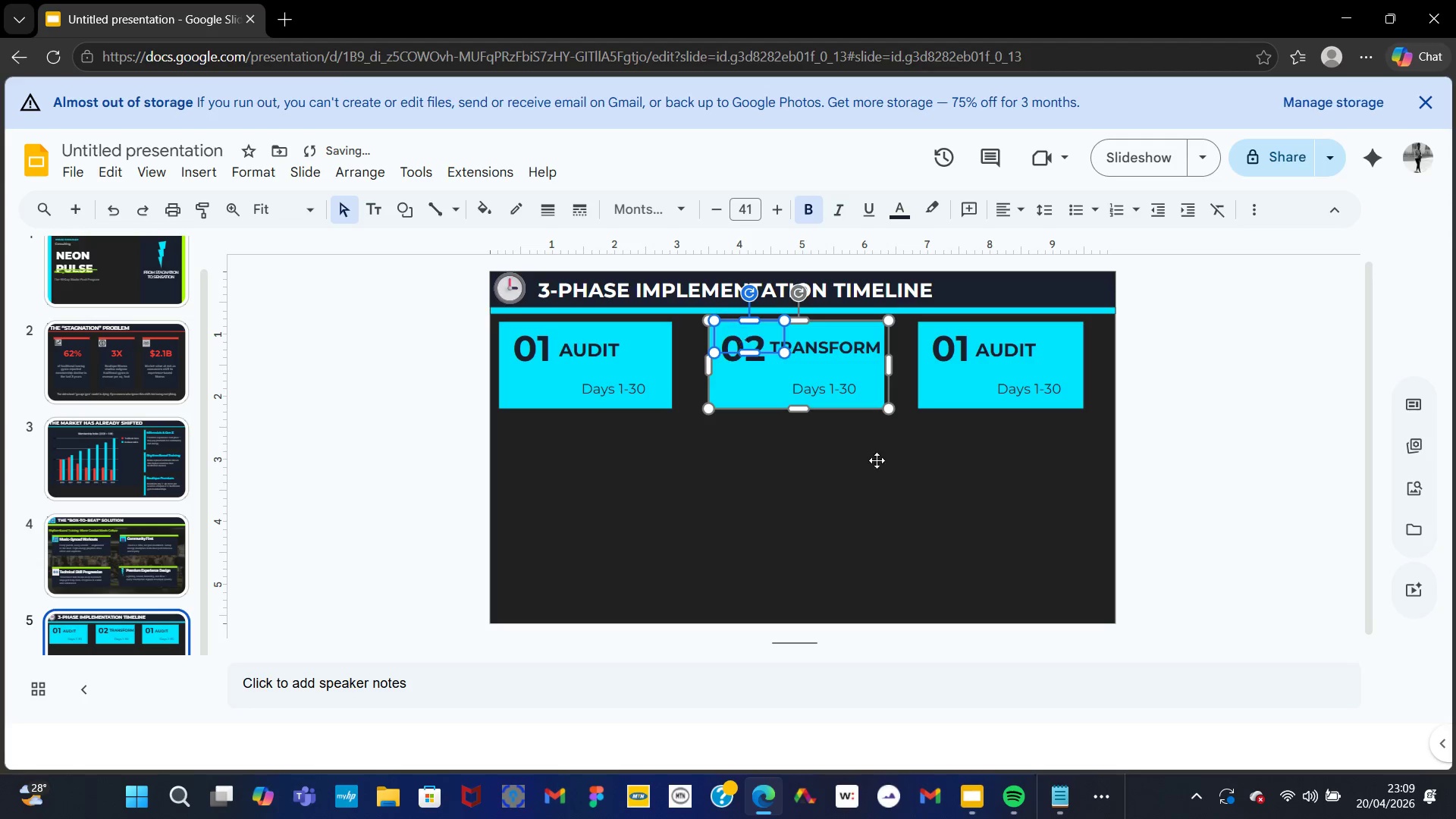 
left_click([927, 518])
 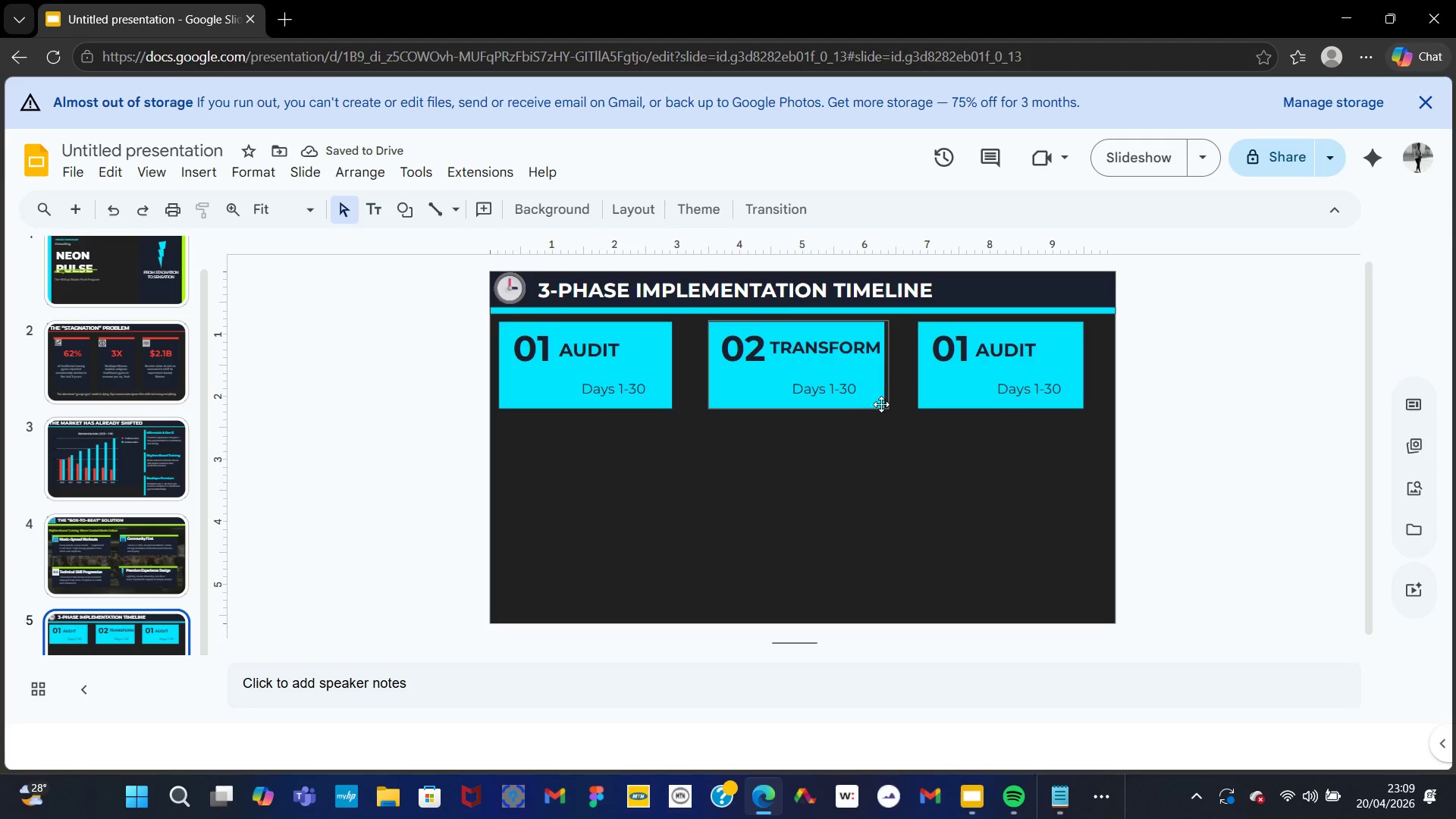 
left_click([846, 386])
 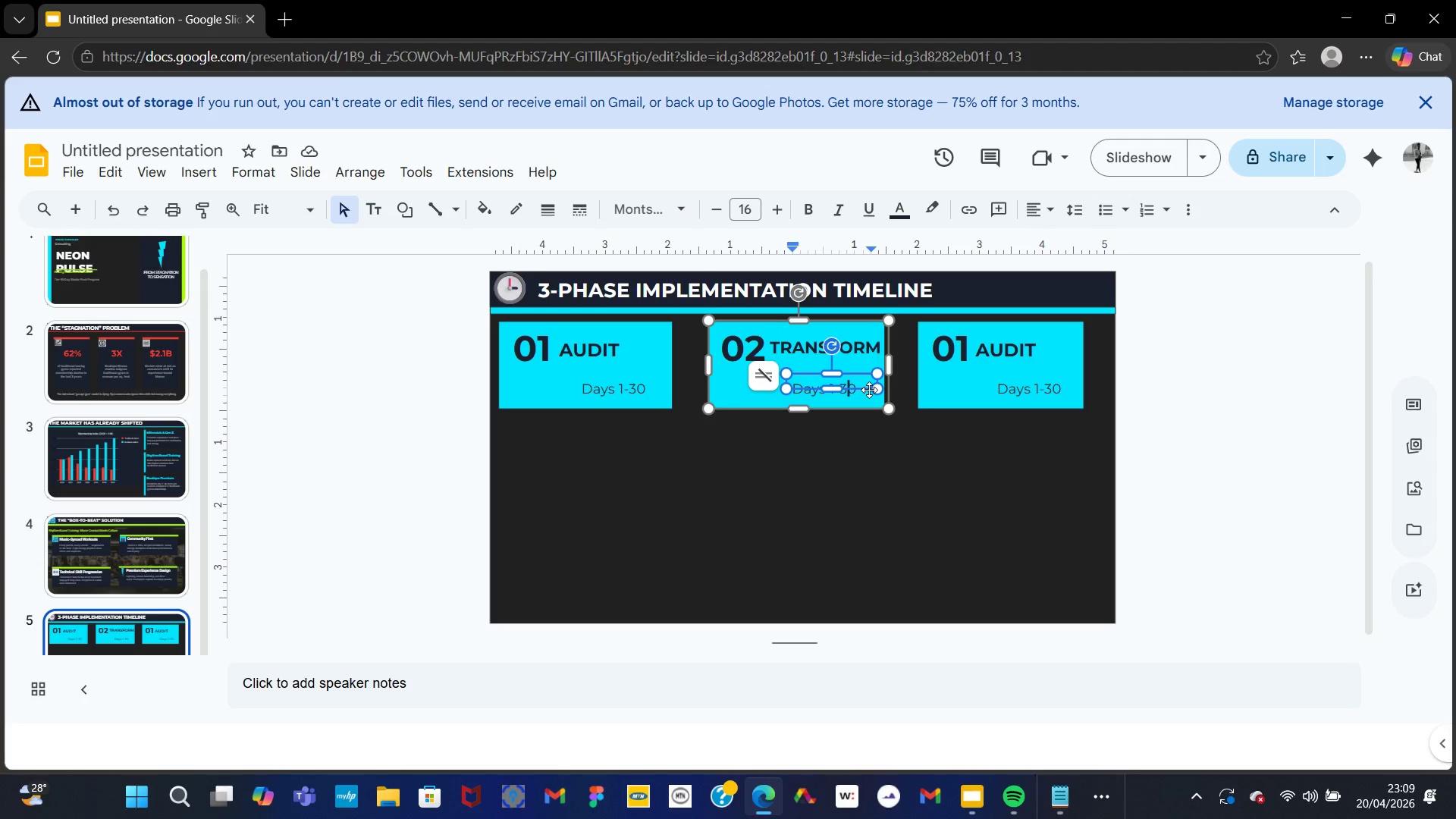 
key(ArrowRight)
 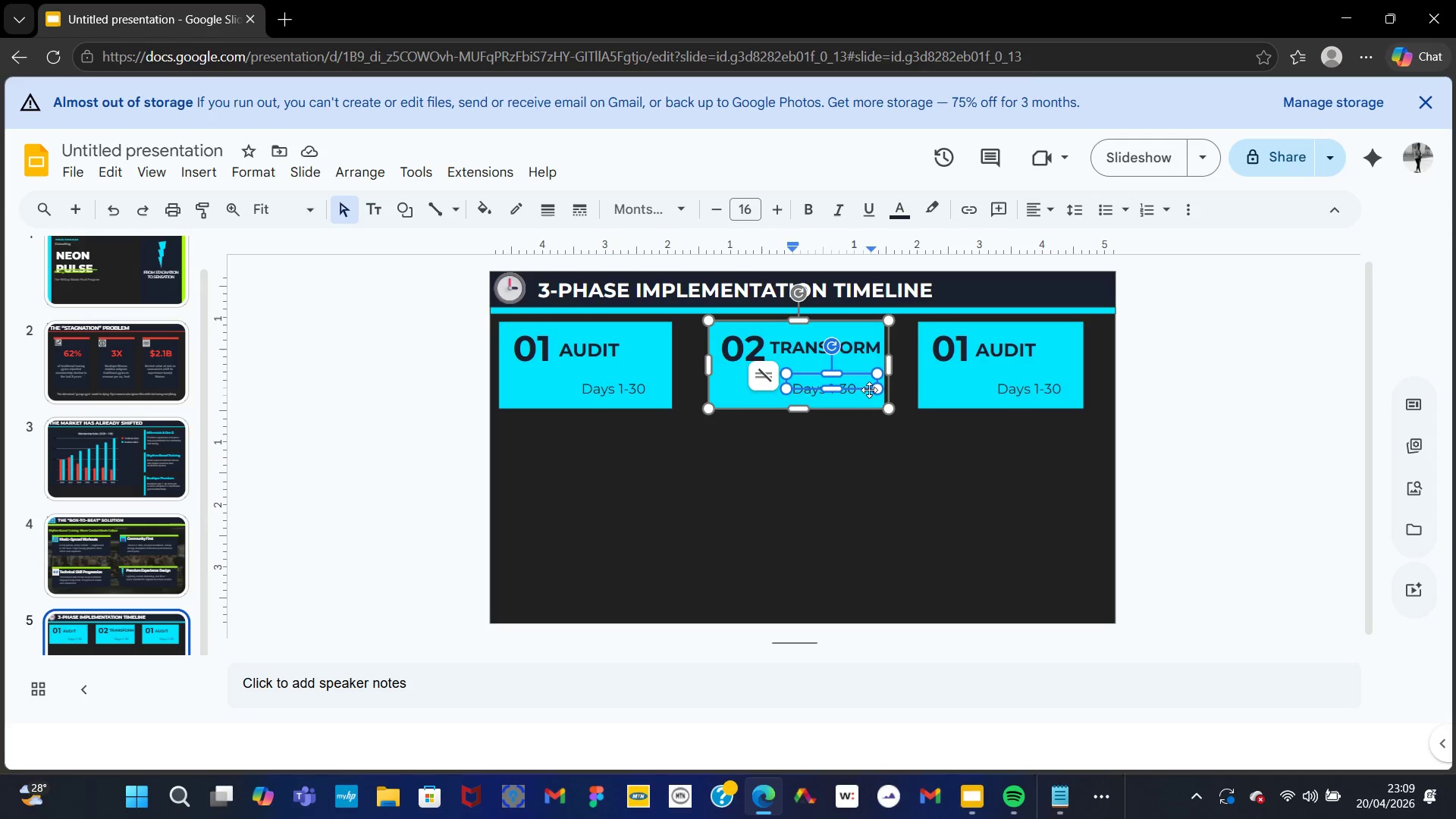 
key(Backspace)
key(Backspace)
type(60)
 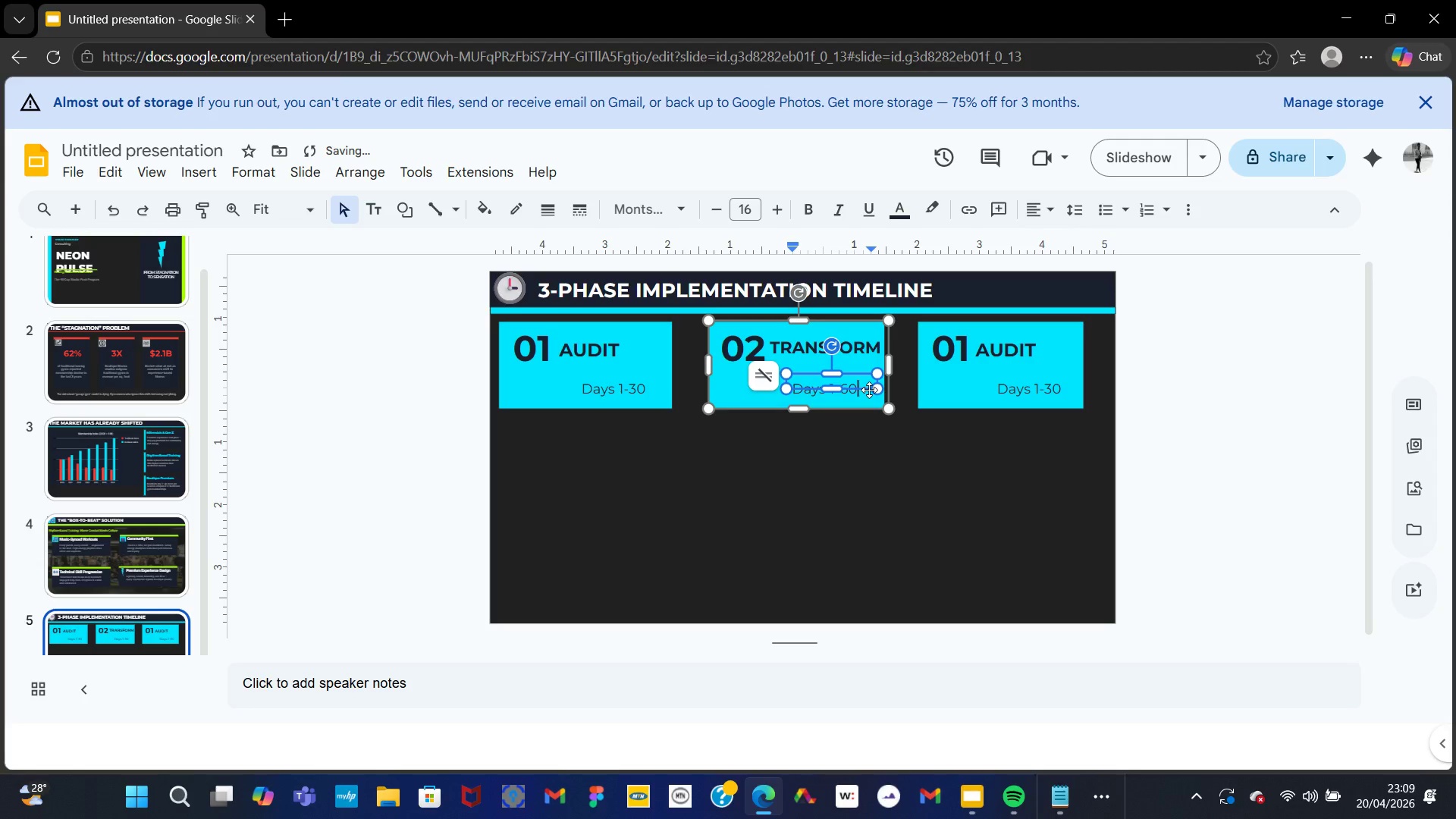 
key(ArrowLeft)
 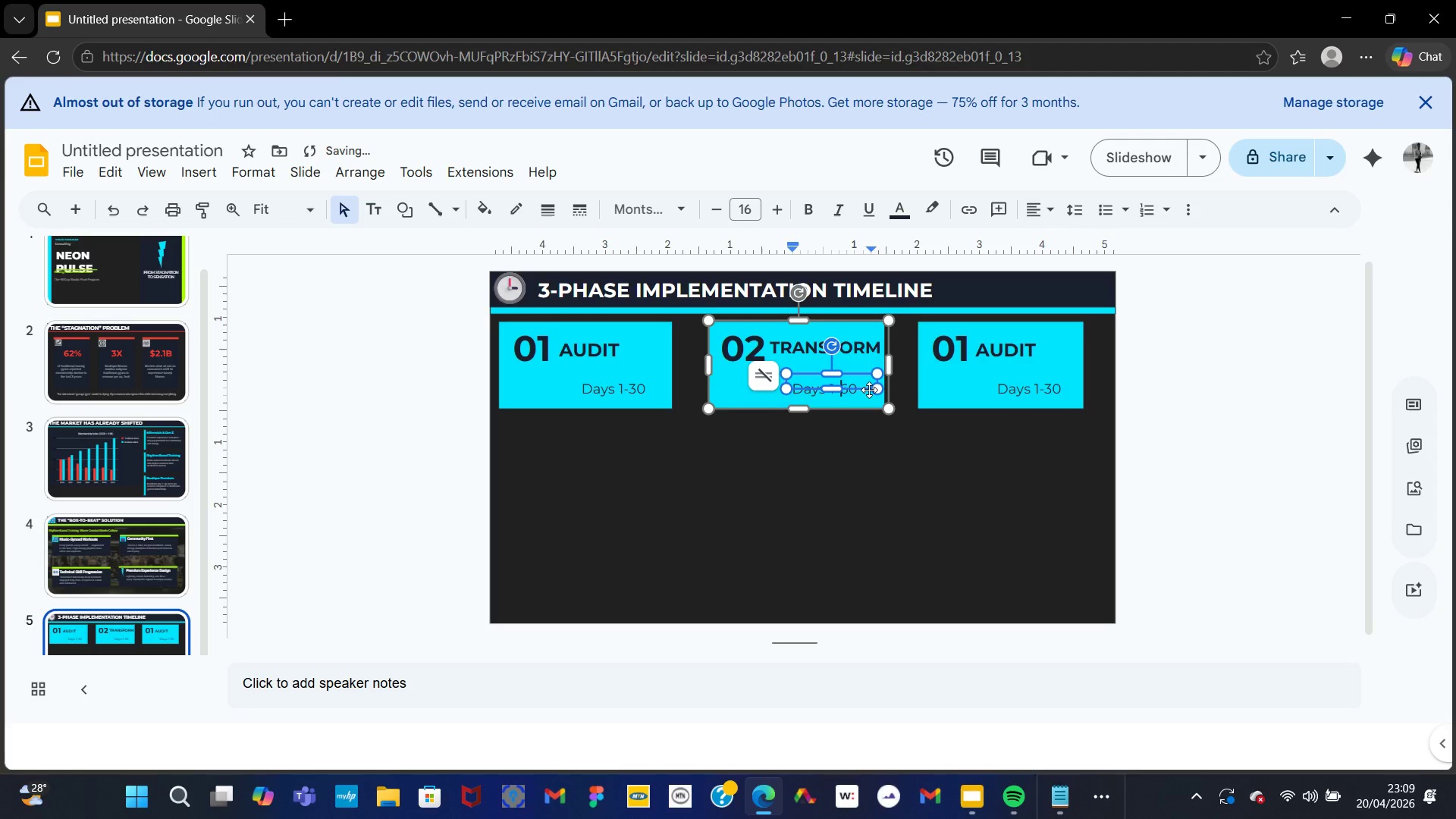 
key(ArrowLeft)
 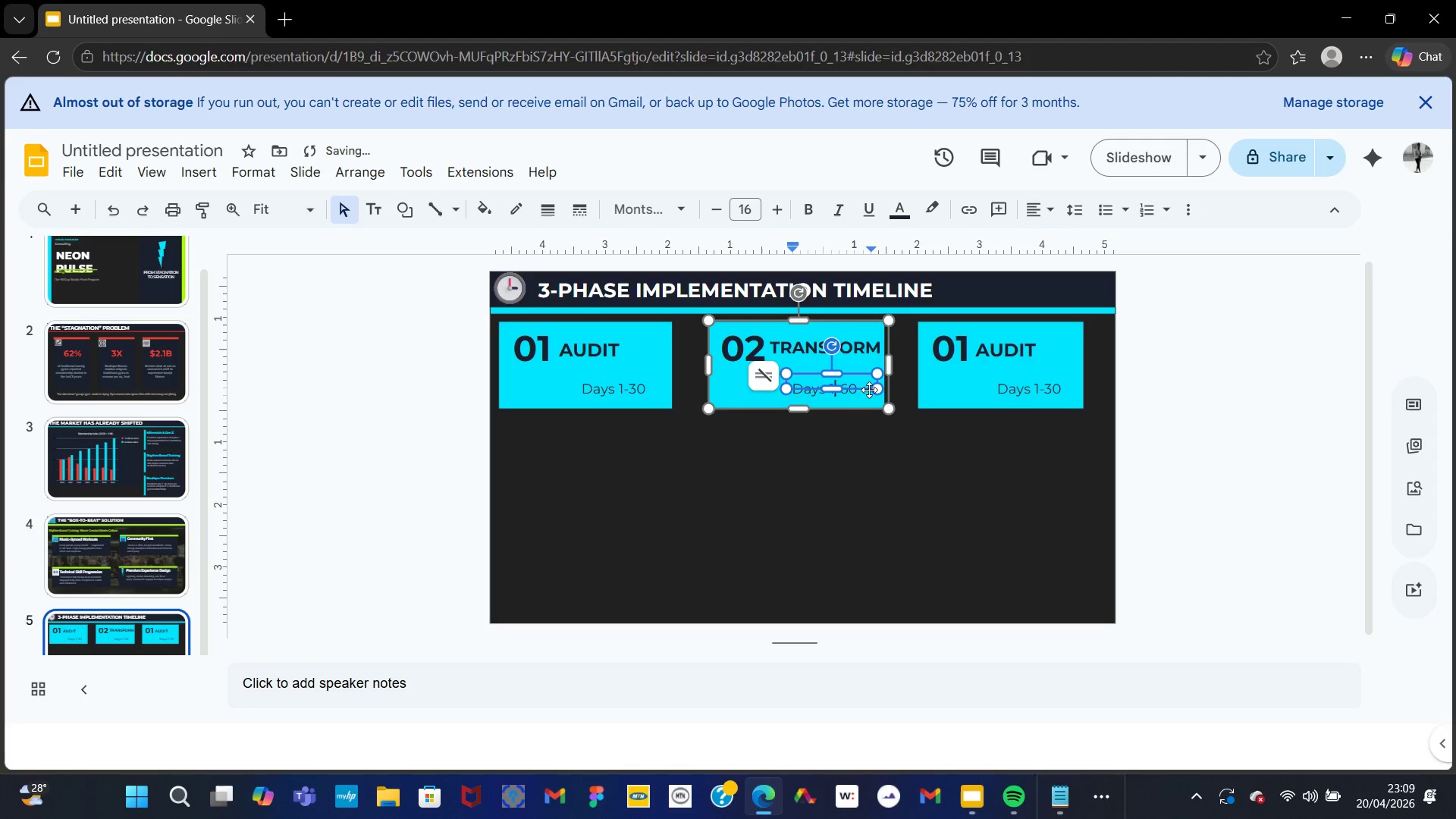 
key(ArrowLeft)
 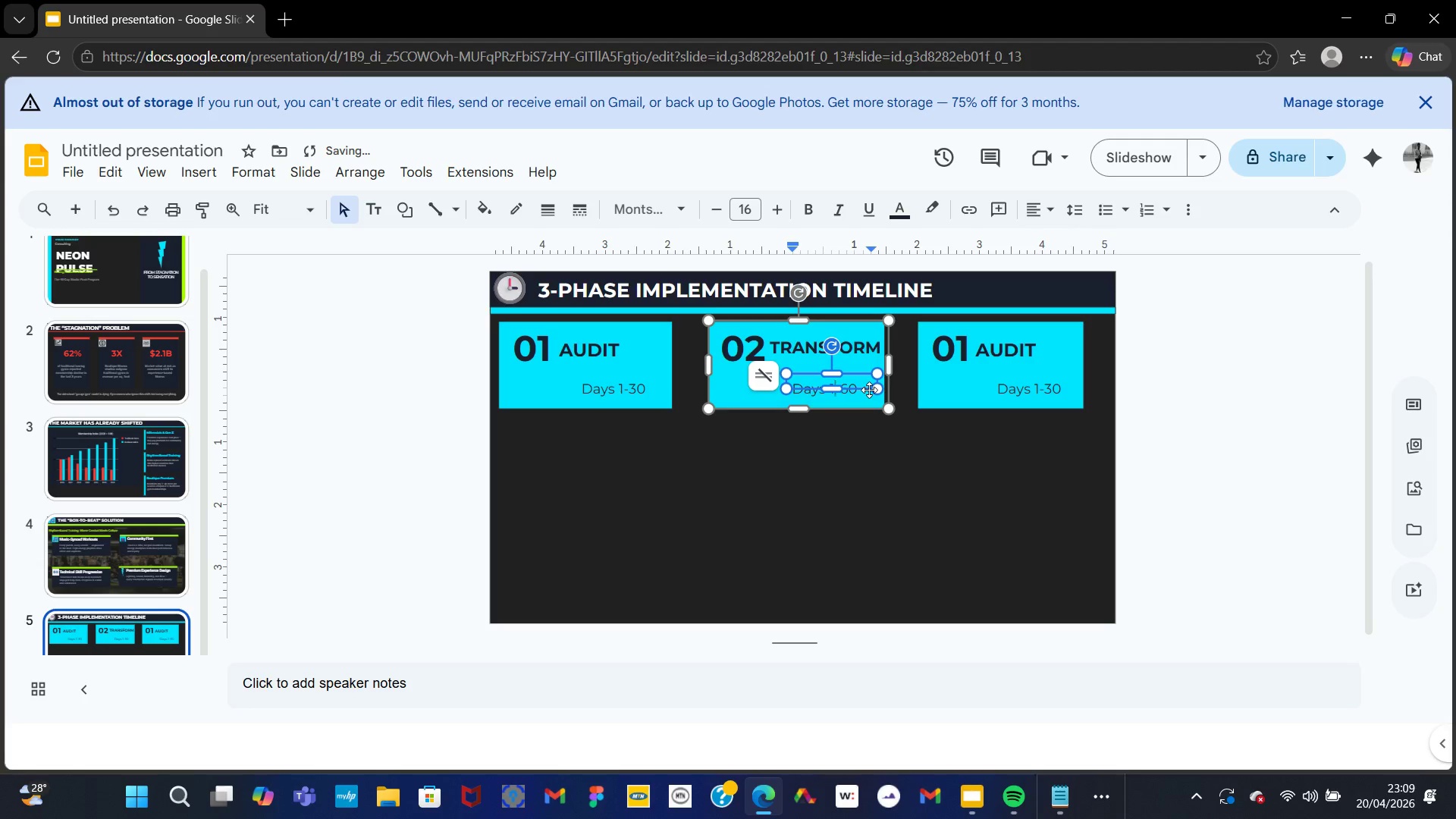 
key(ArrowLeft)
 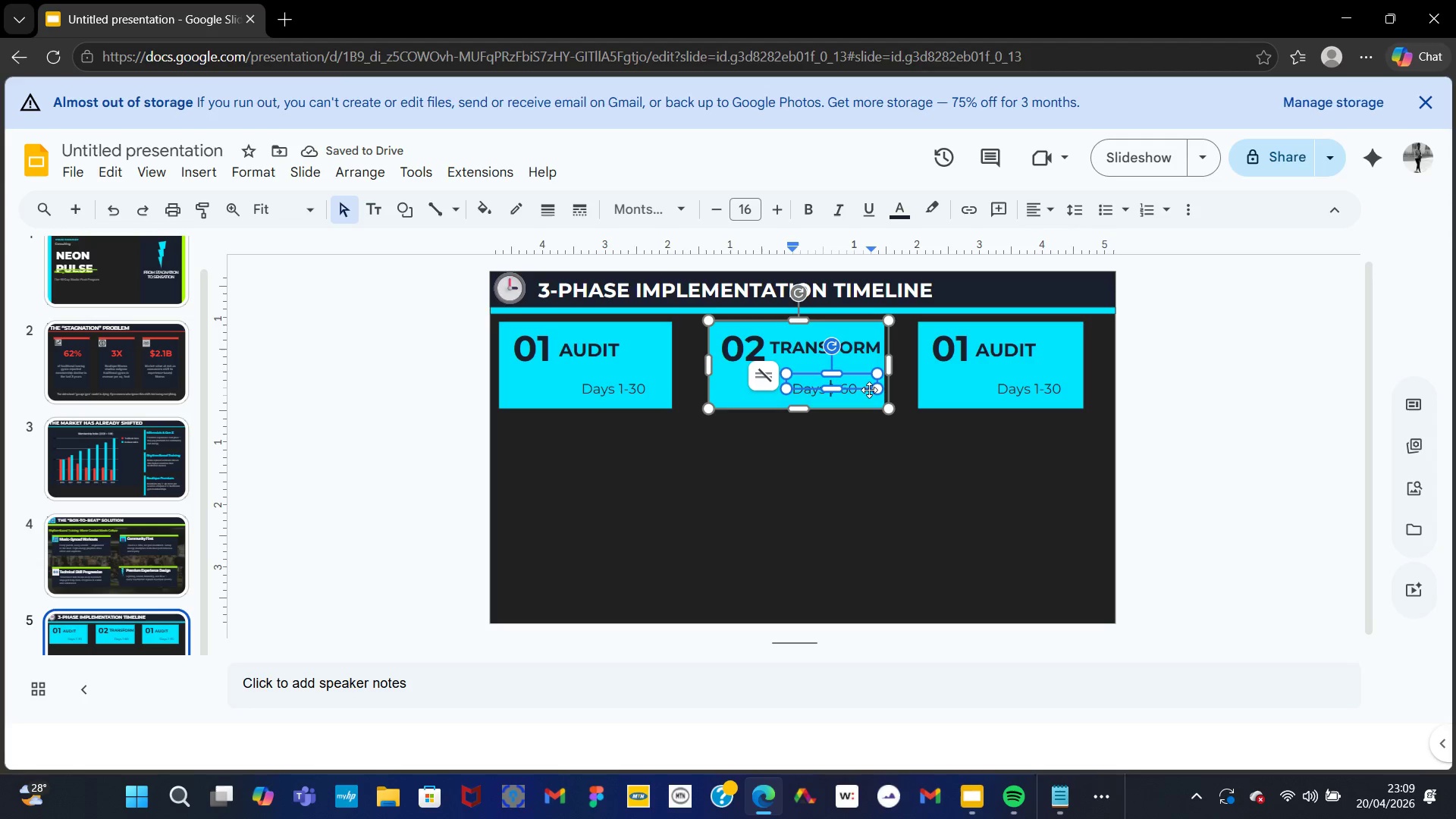 
key(3)
 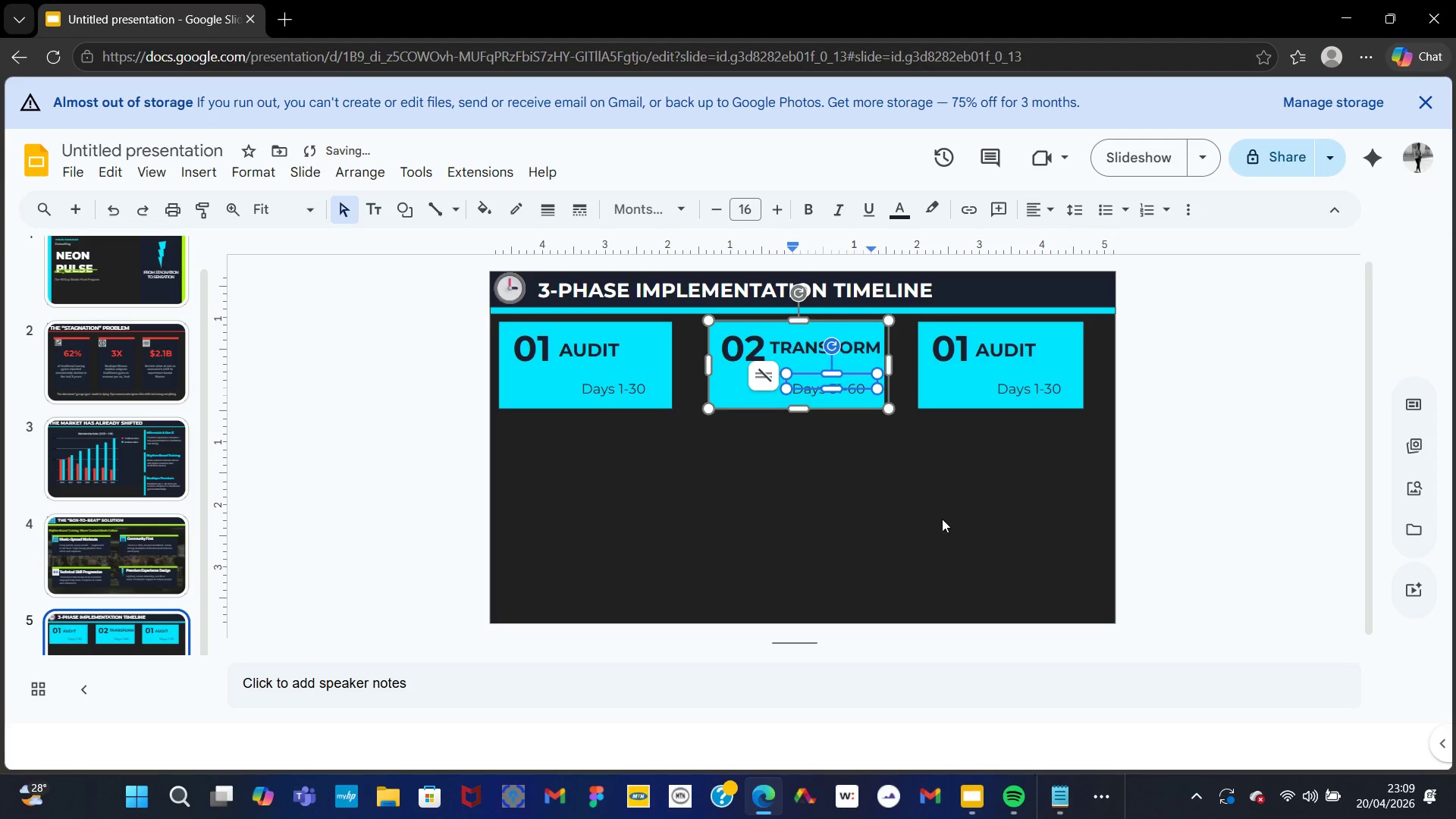 
left_click([943, 518])
 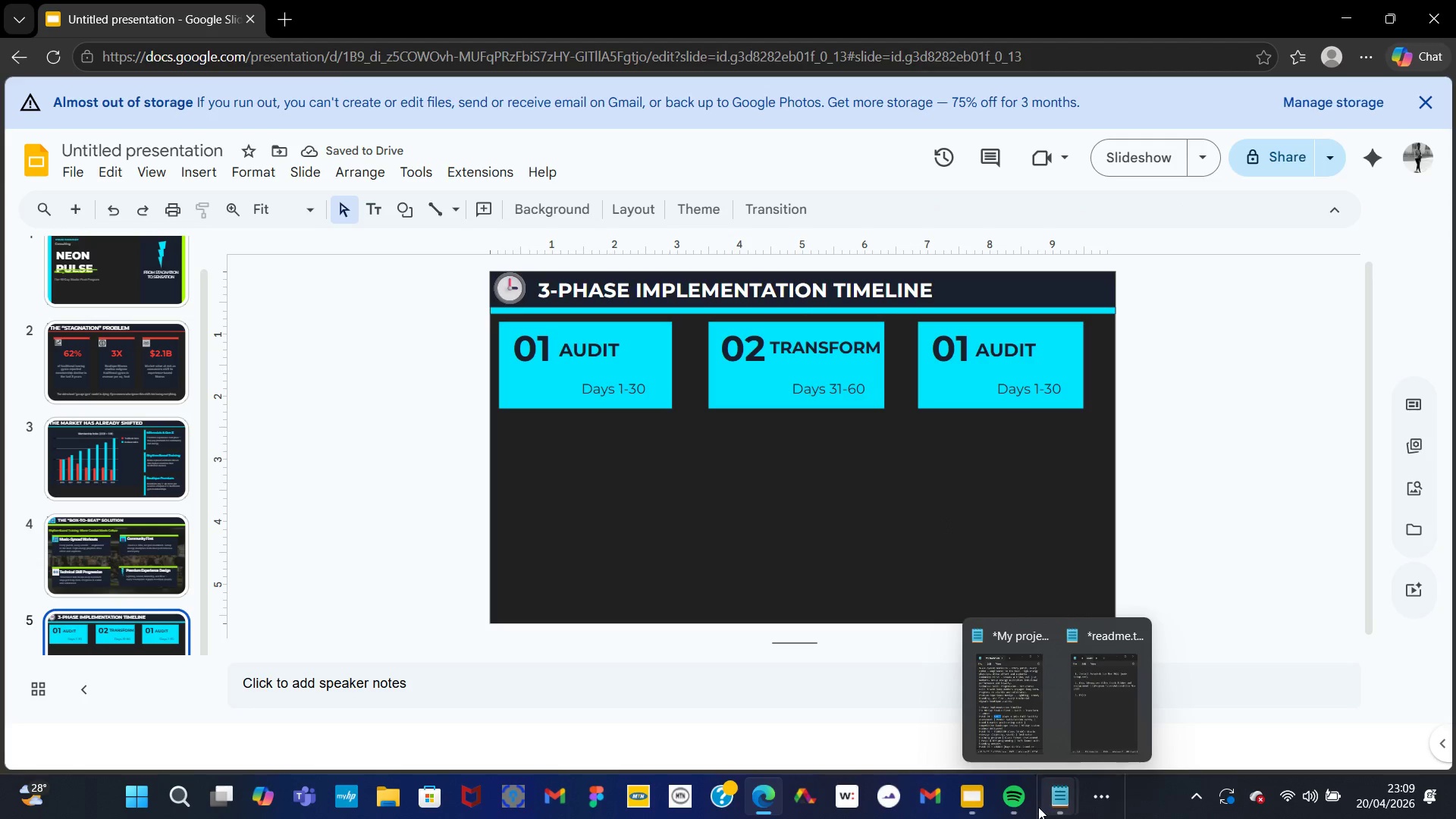 
left_click([1001, 697])
 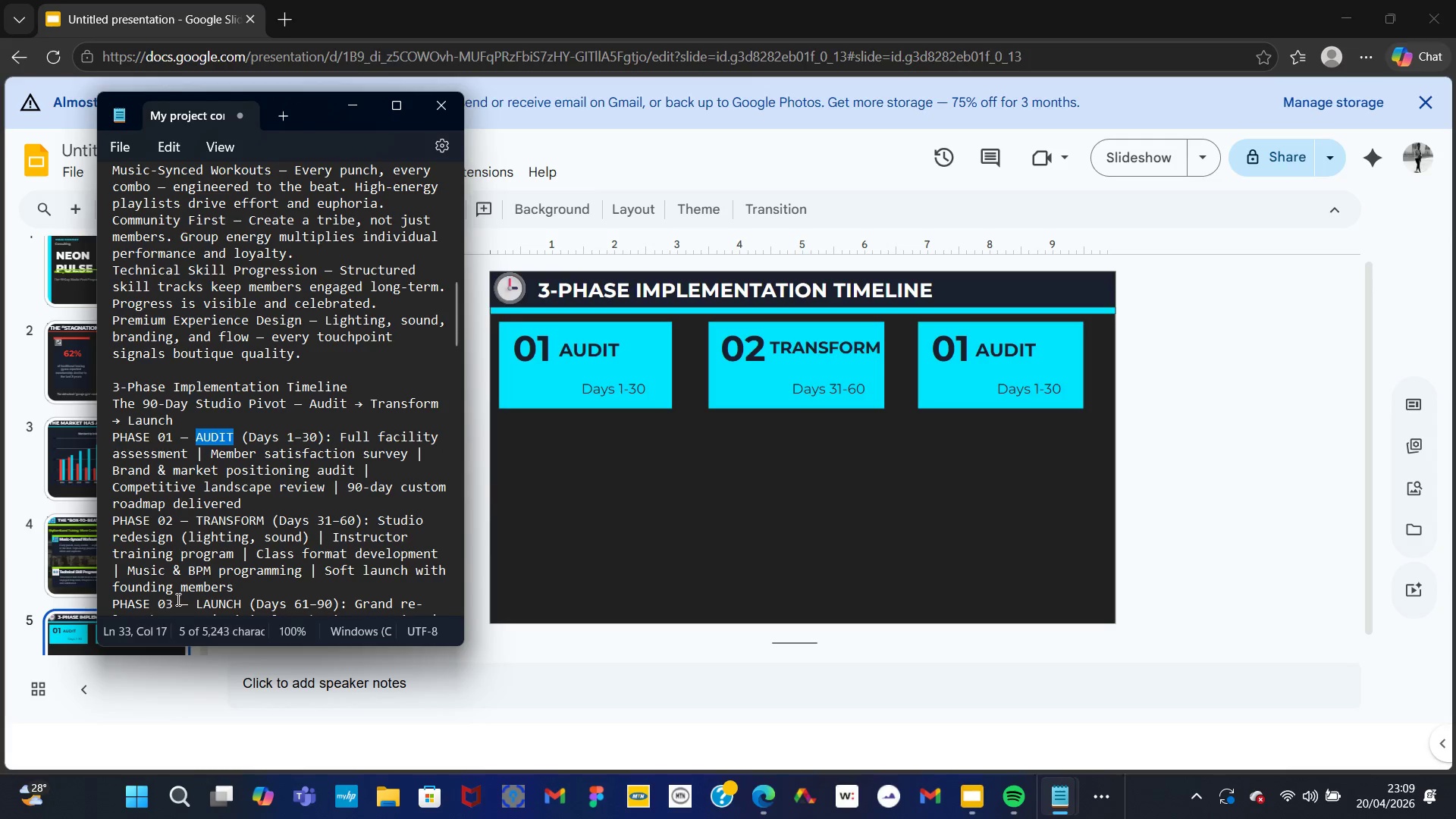 
scroll: coordinate [193, 595], scroll_direction: down, amount: 2.0
 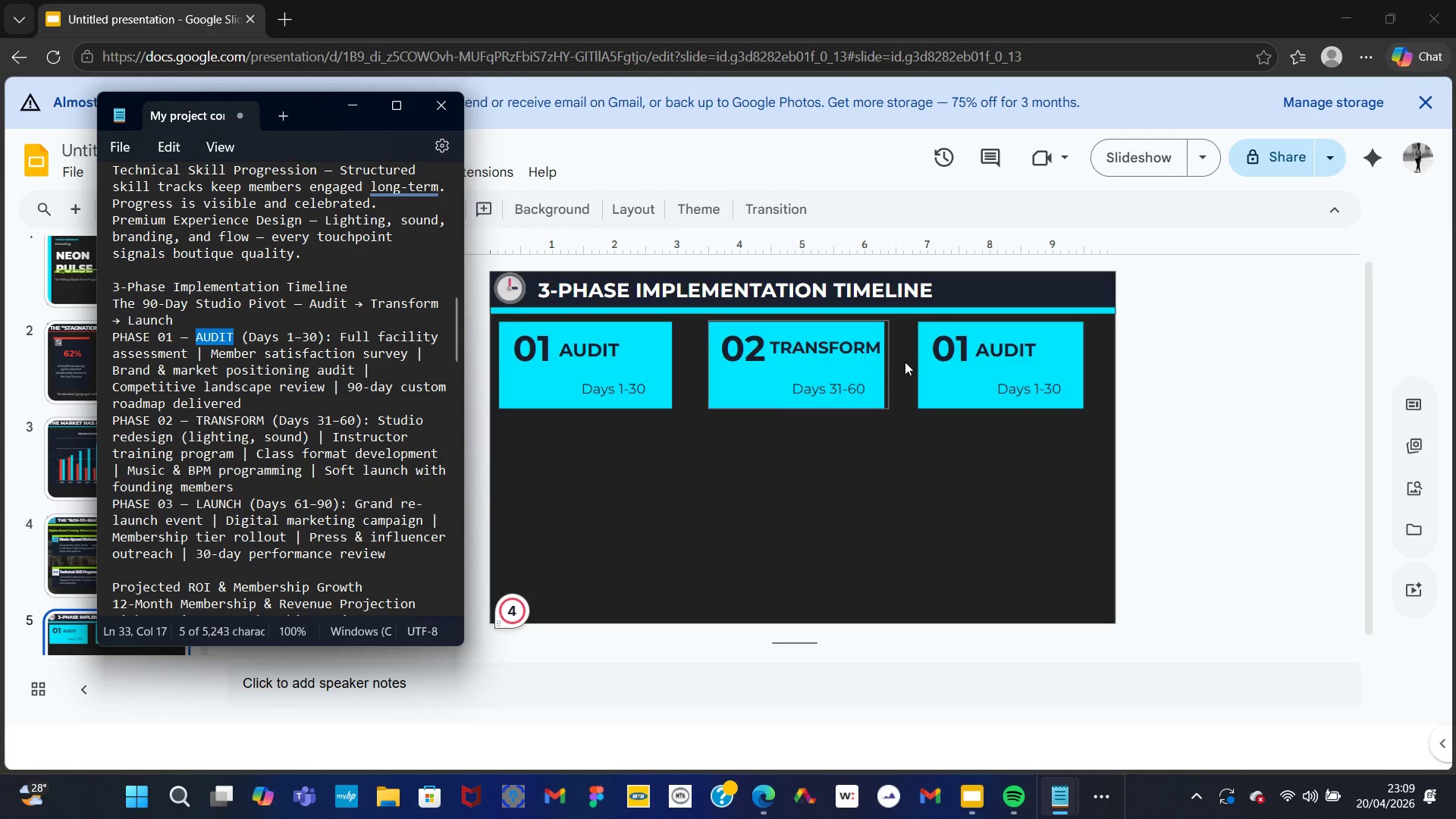 
left_click([974, 368])
 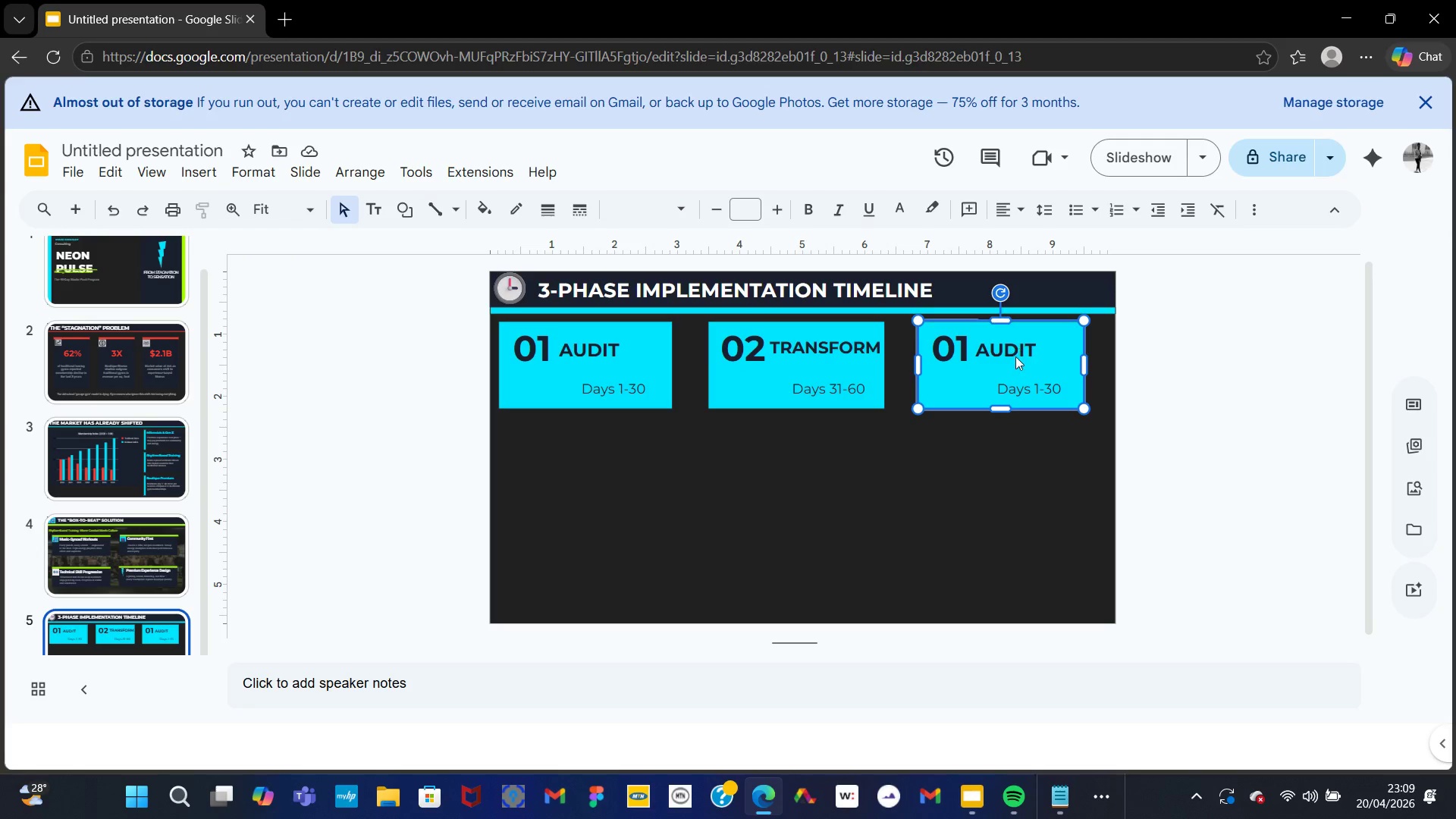 
left_click([1014, 356])
 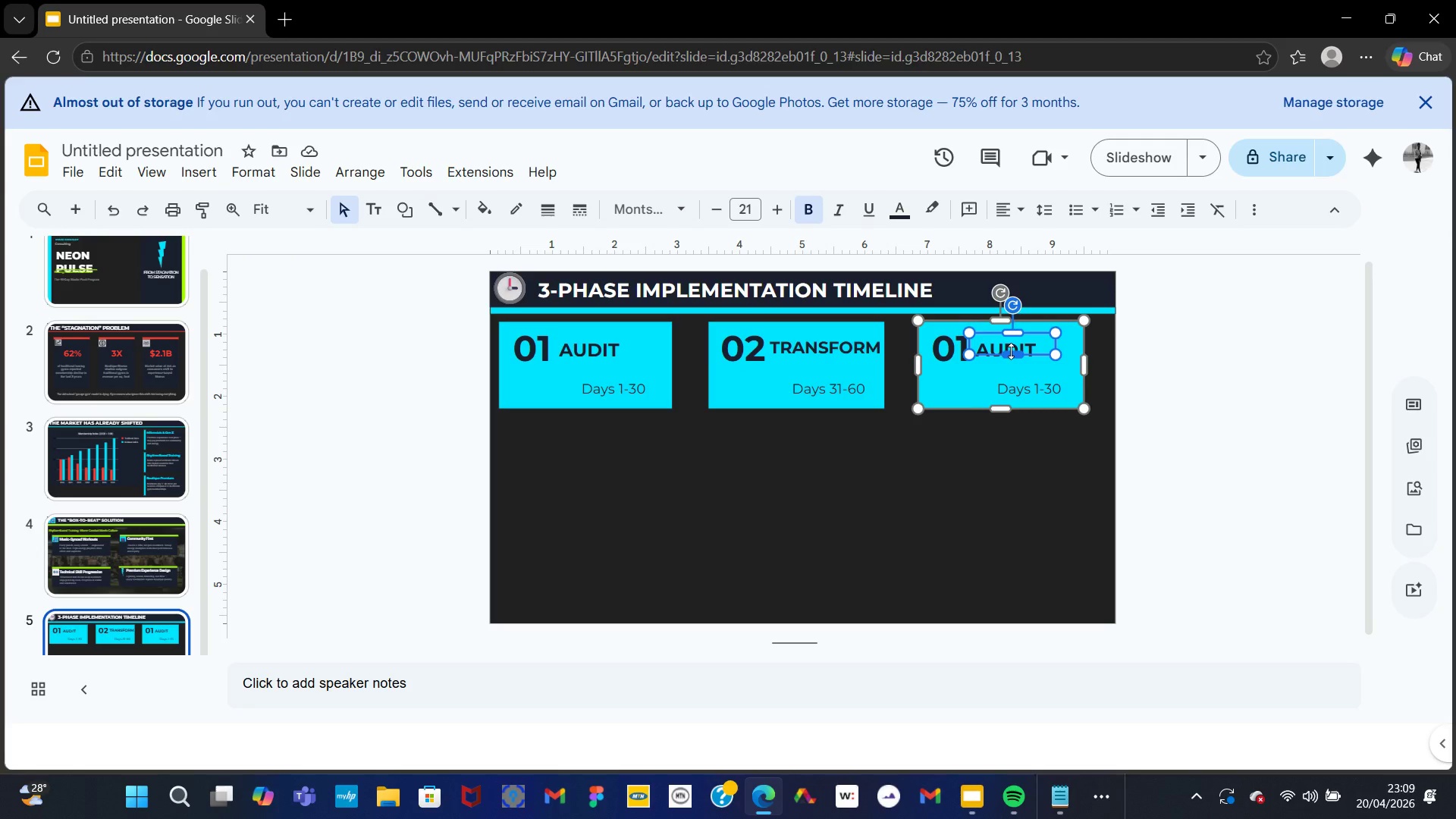 
double_click([1011, 351])
 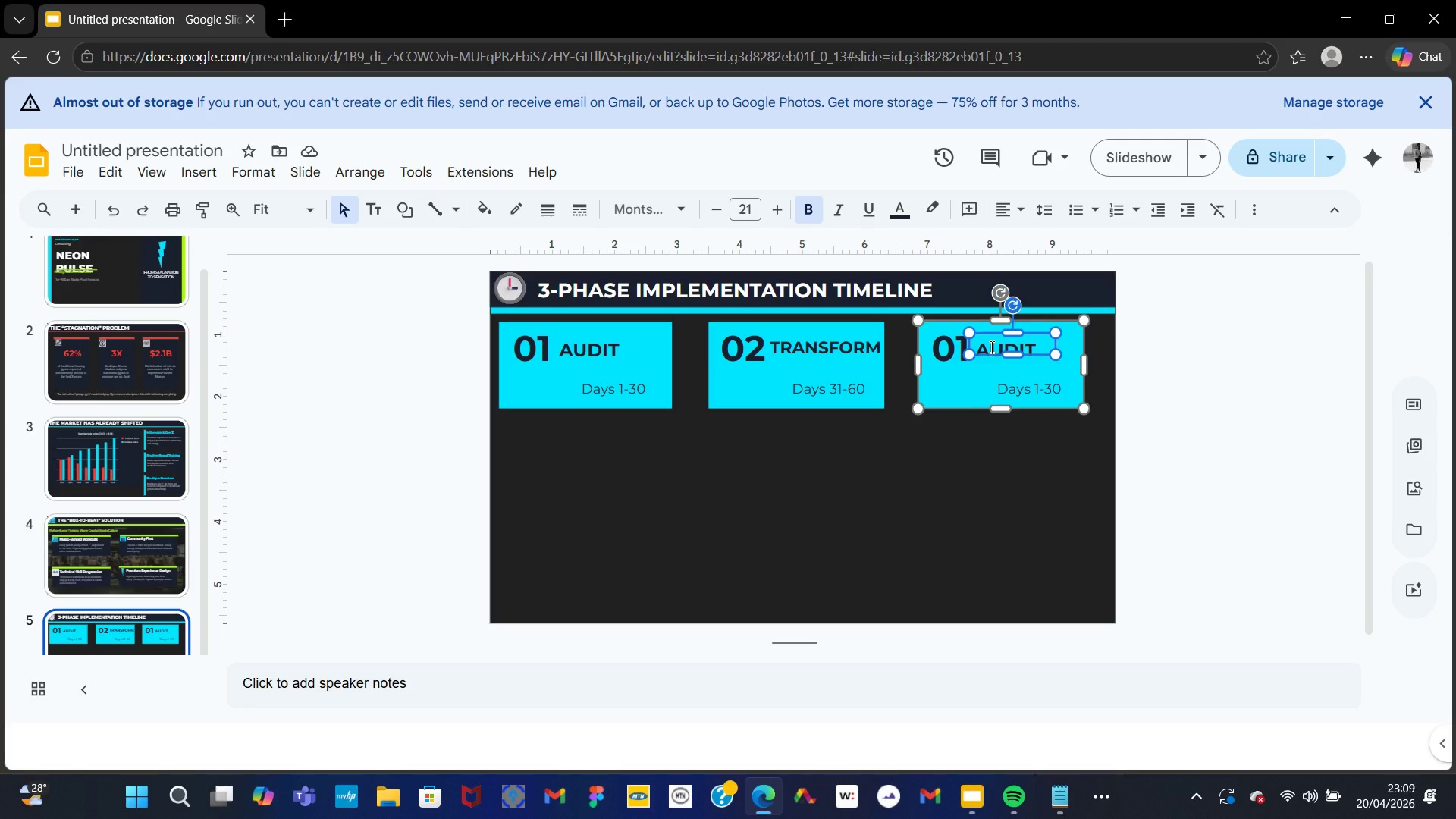 
double_click([990, 347])
 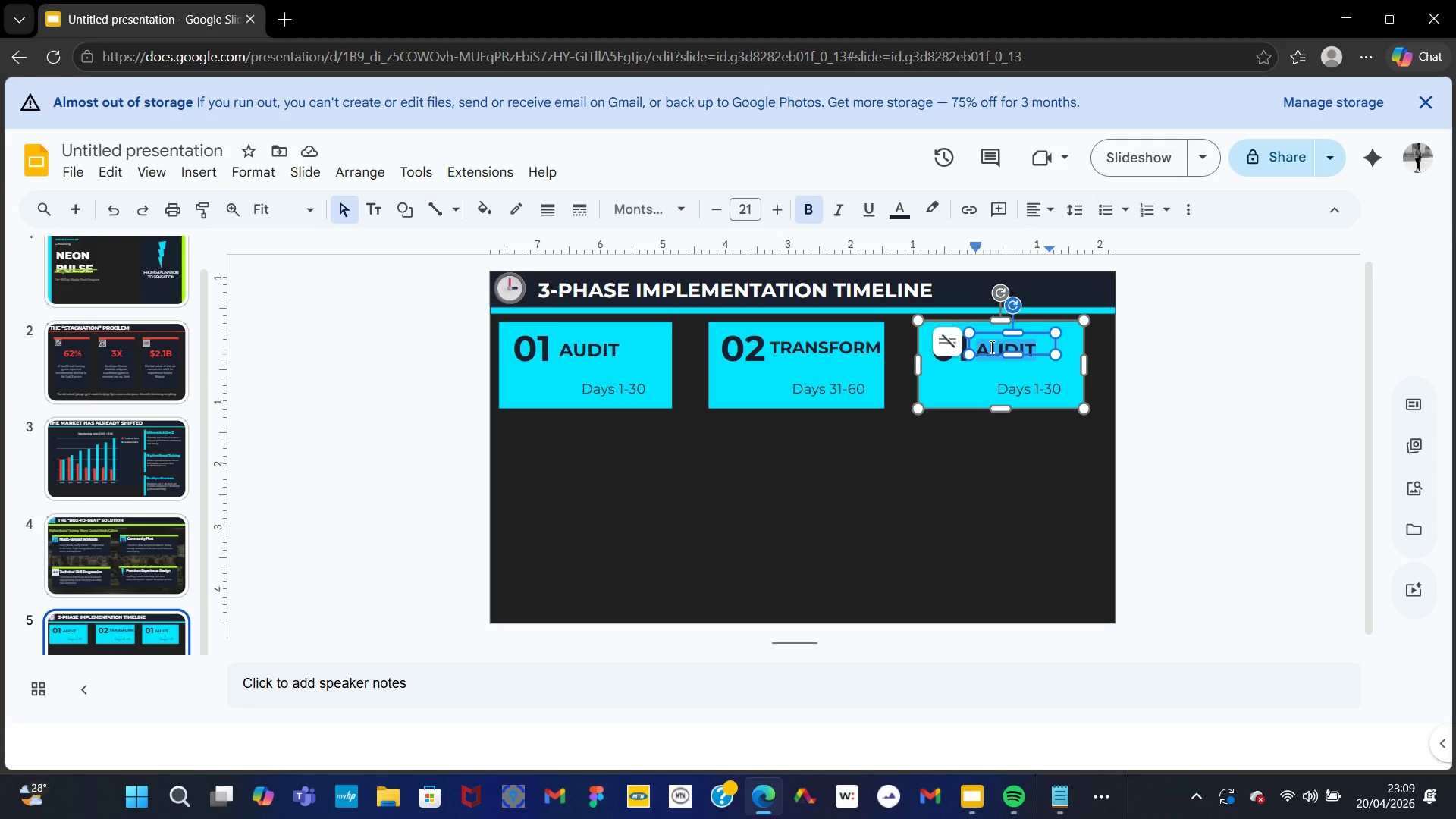 
type(LAUNCH)
 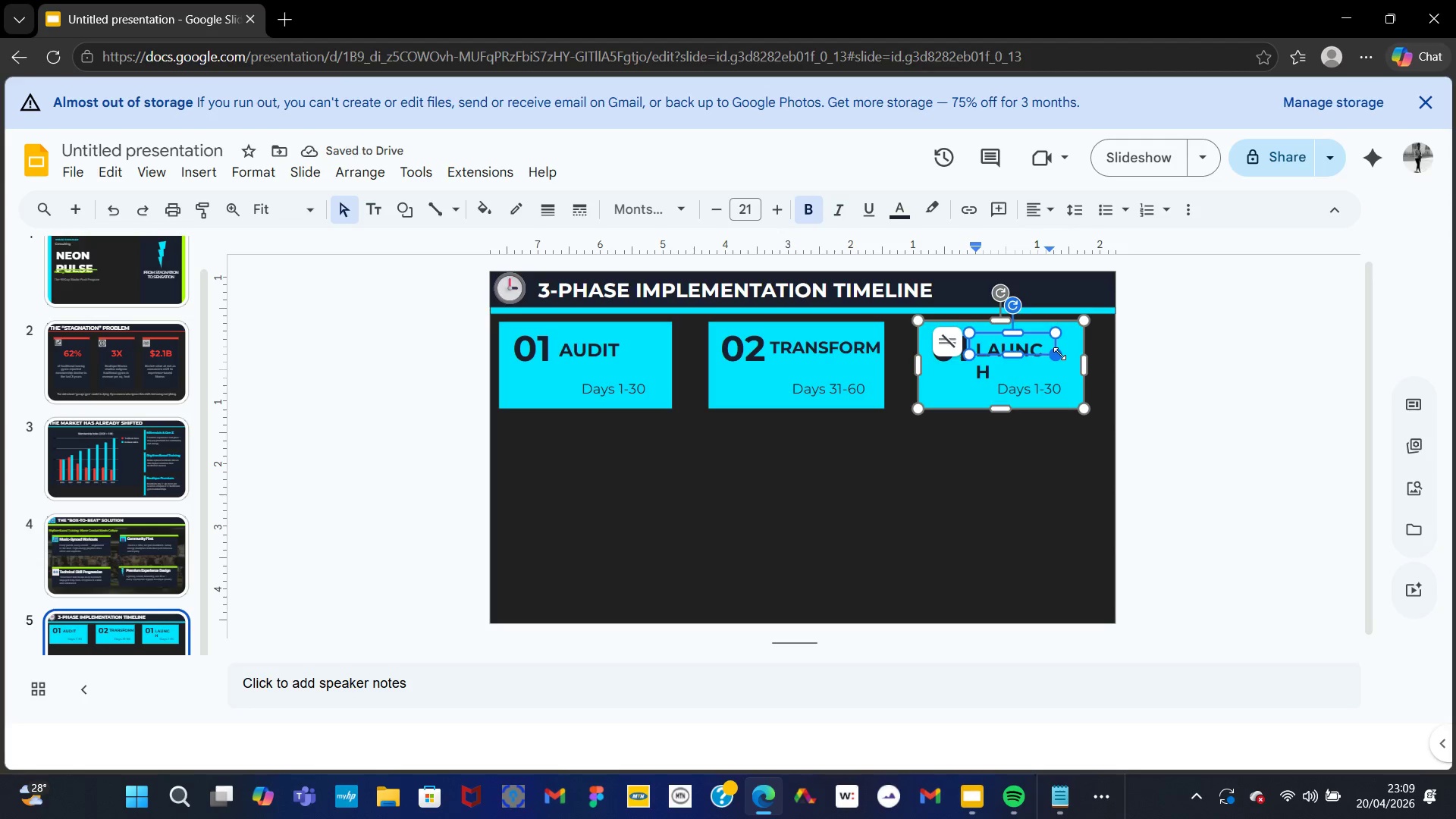 
key(Control+A)
 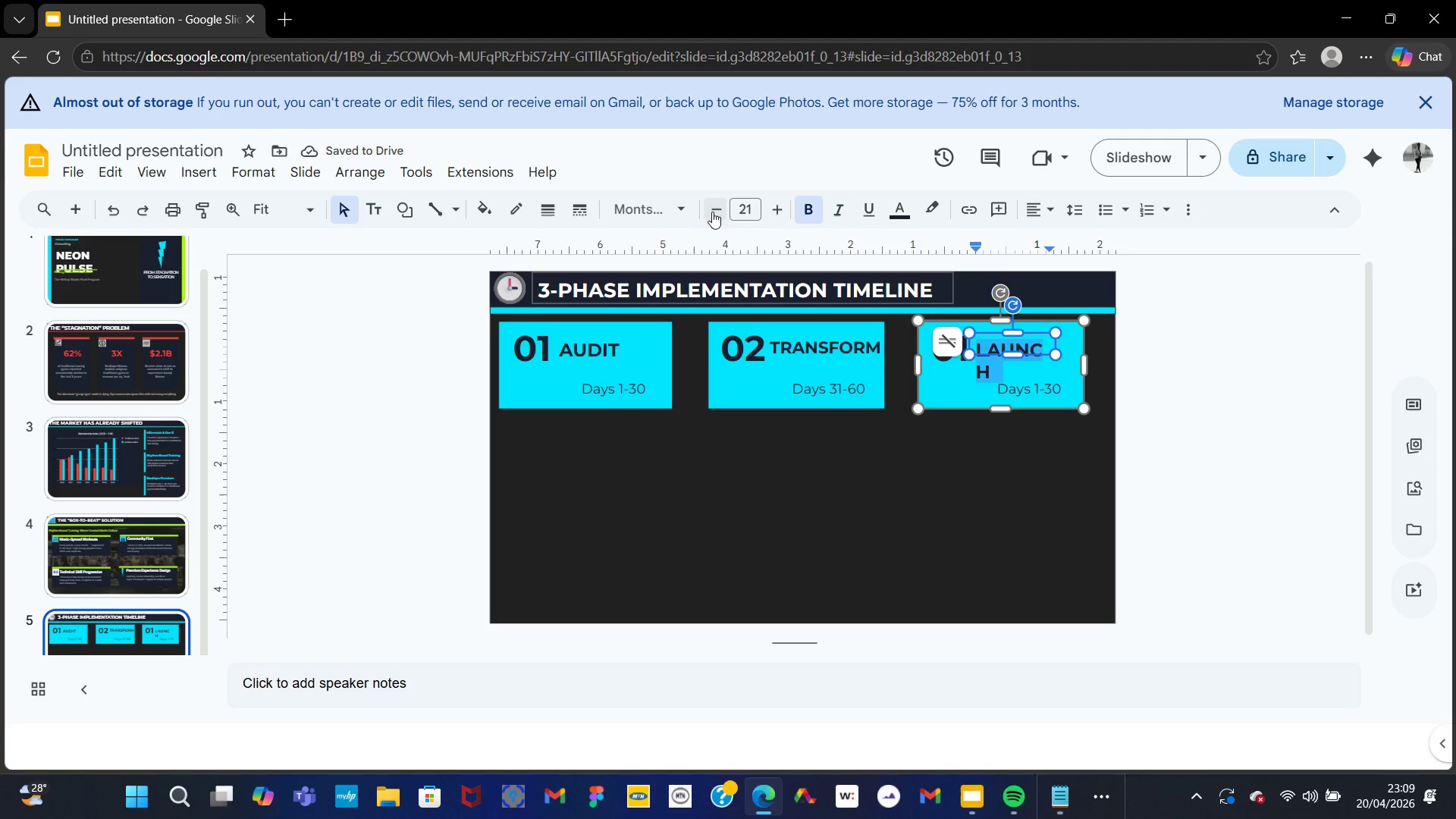 
left_click([716, 212])
 